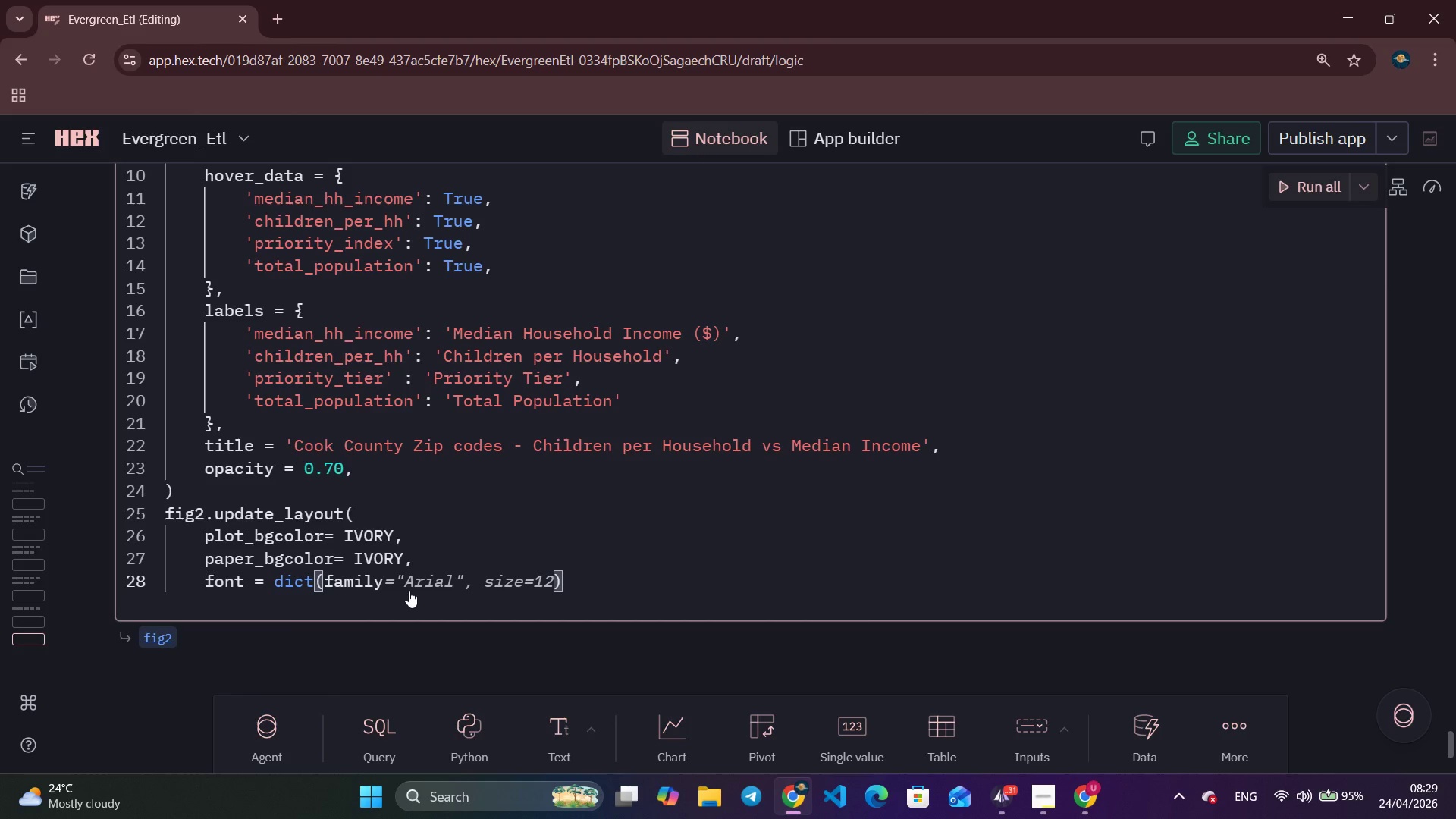 
type(='Go)
key(Backspace)
type(eo)
 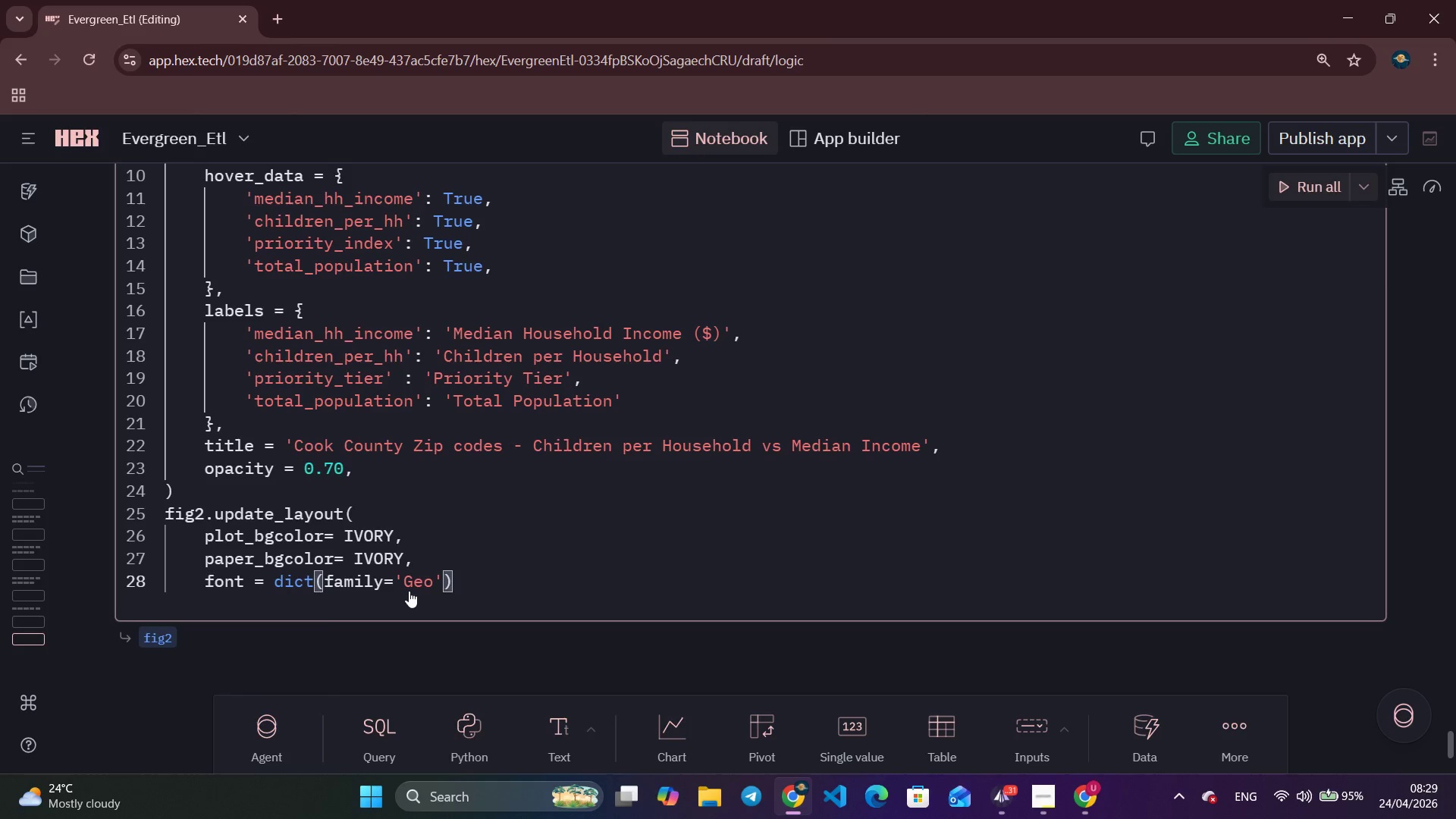 
key(Control+ArrowRight)
 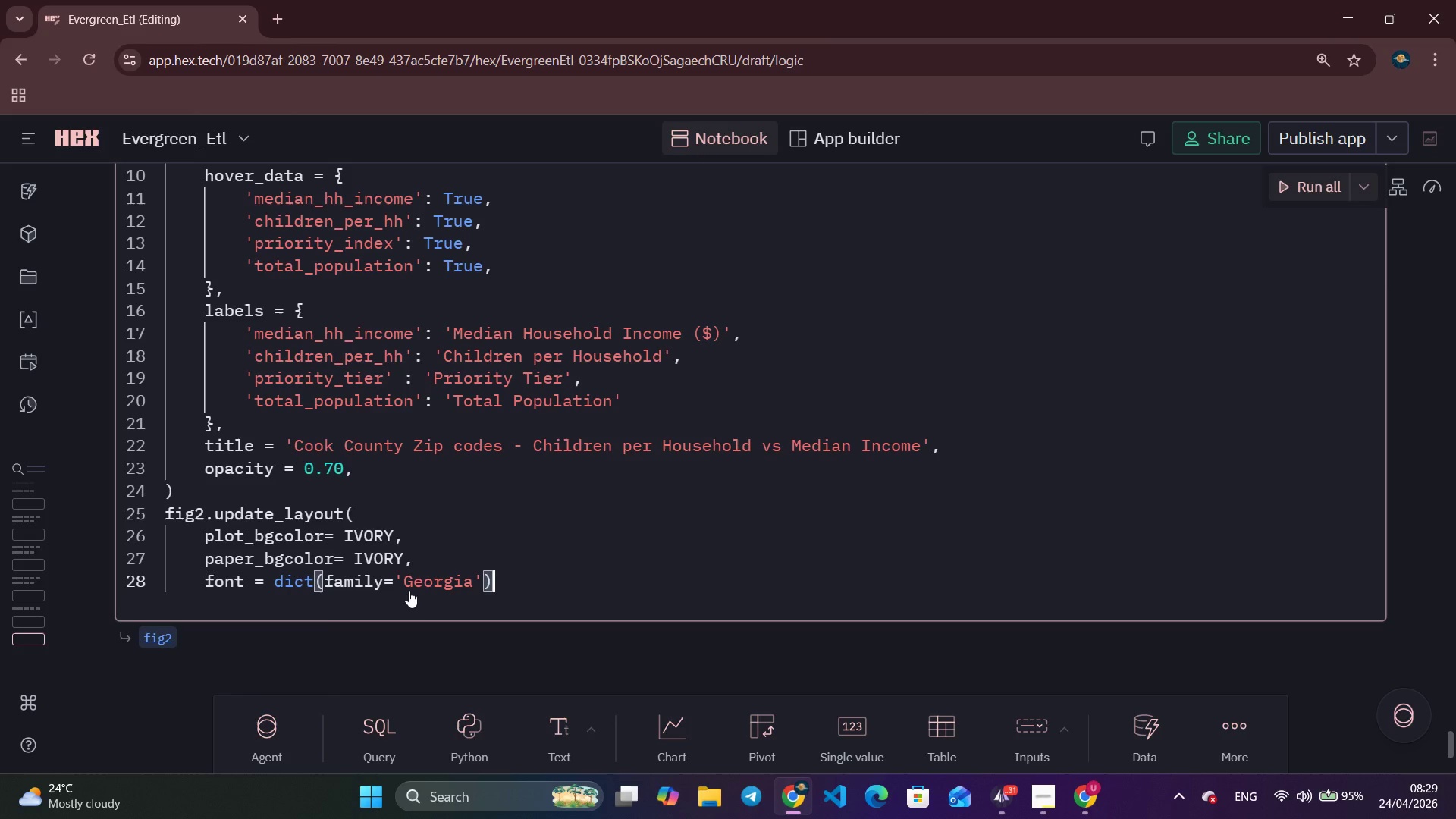 
key(ArrowLeft)
 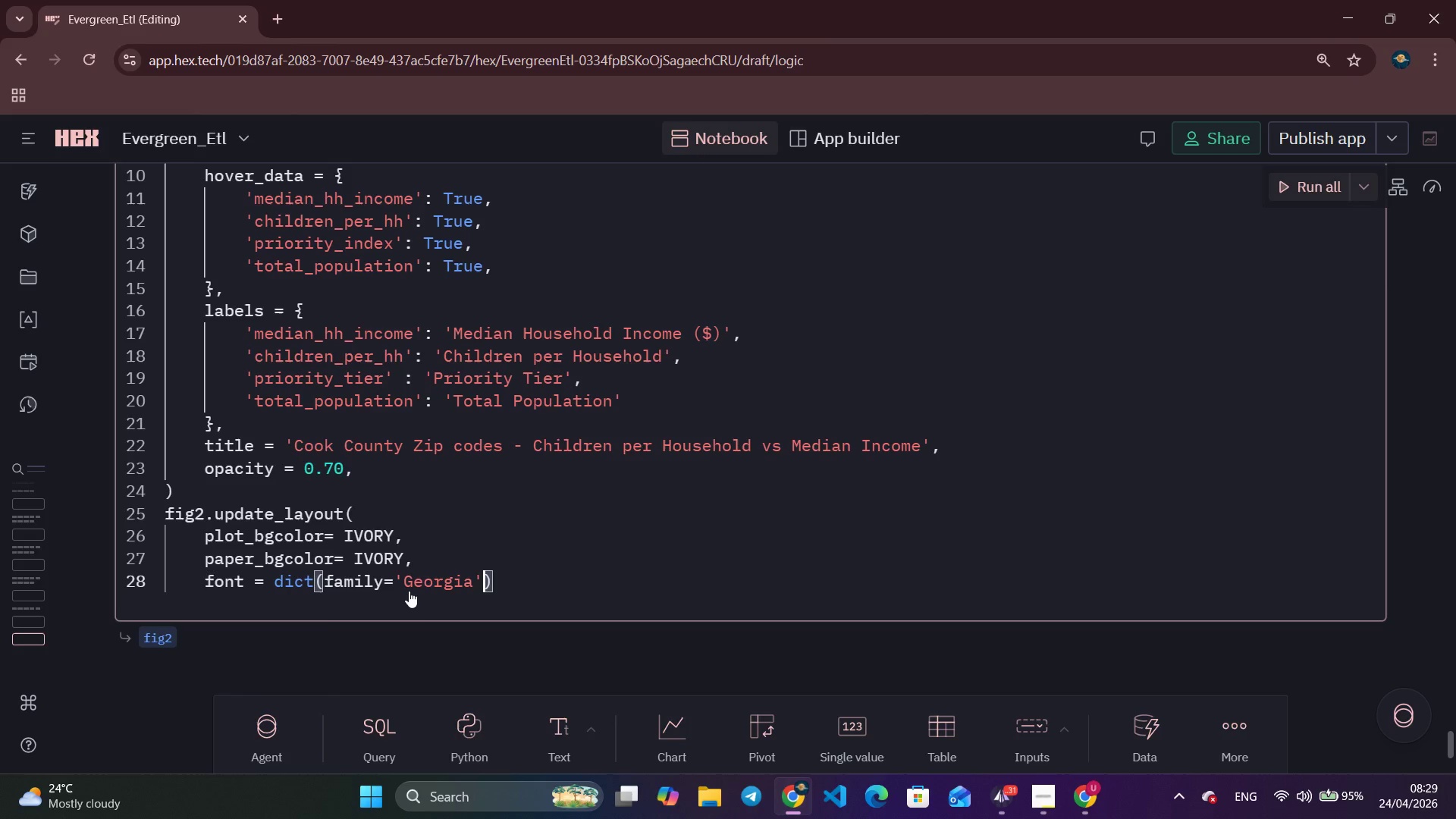 
key(ArrowLeft)
 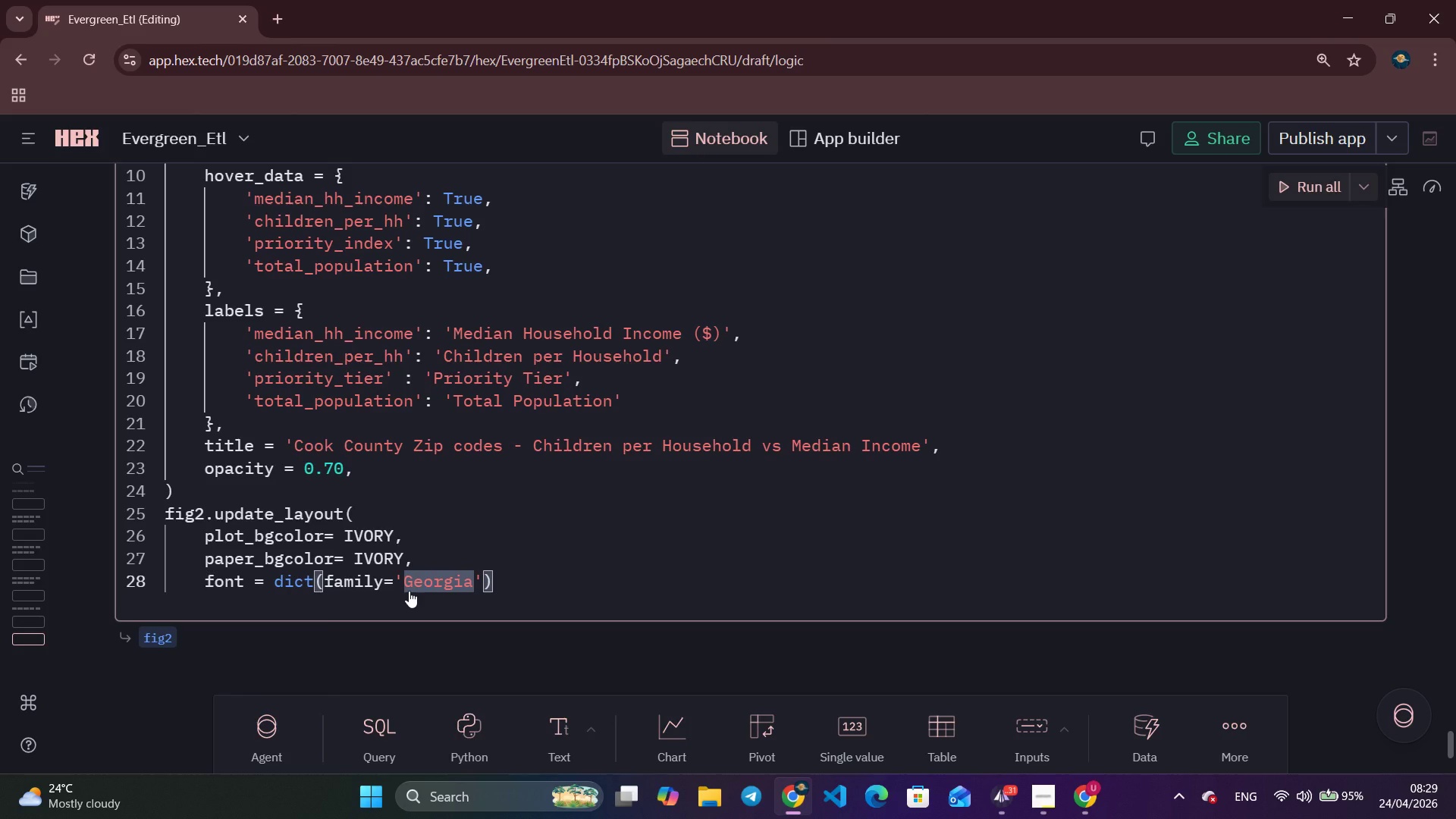 
type(, serif)
 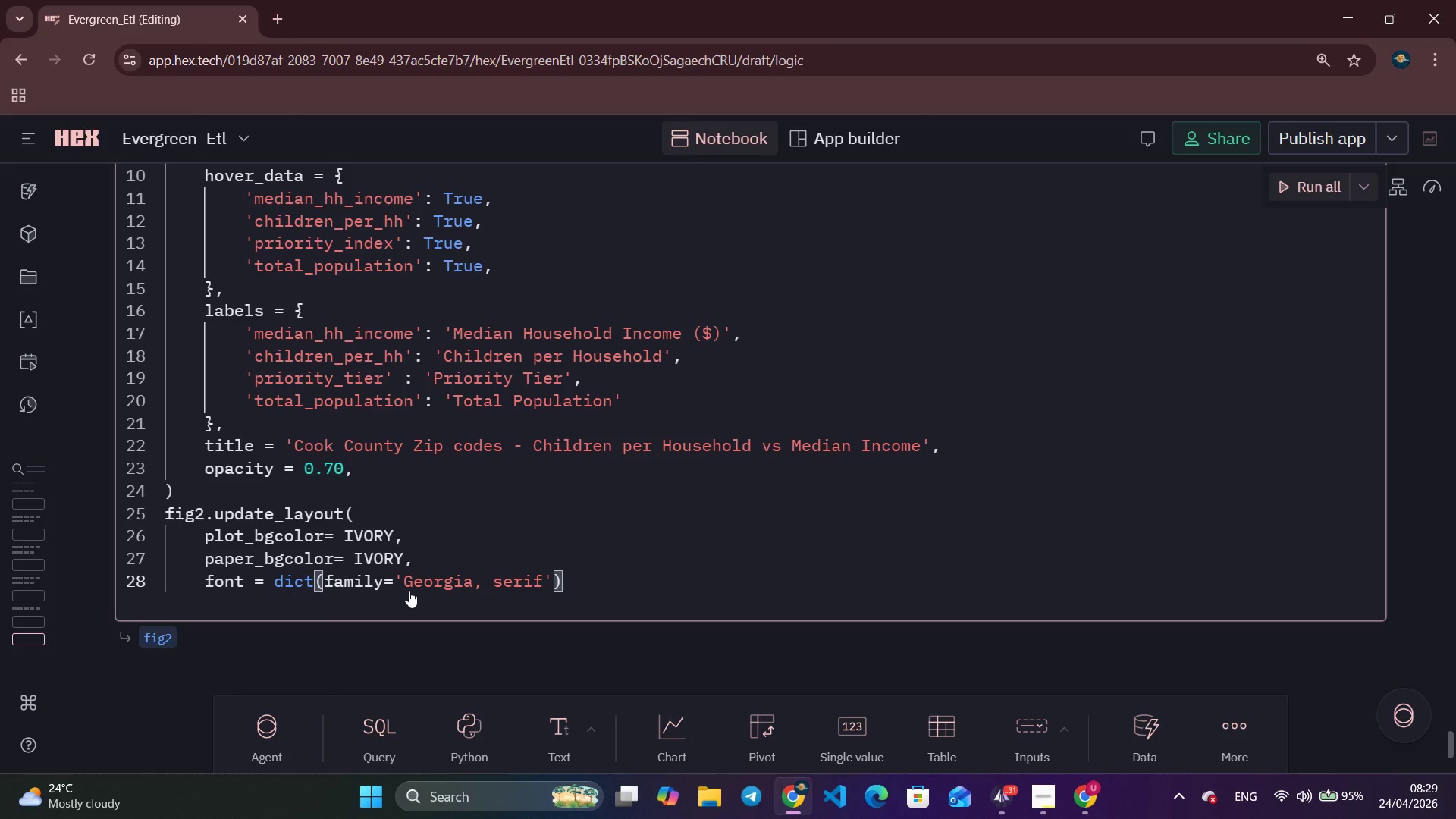 
key(ArrowRight)
 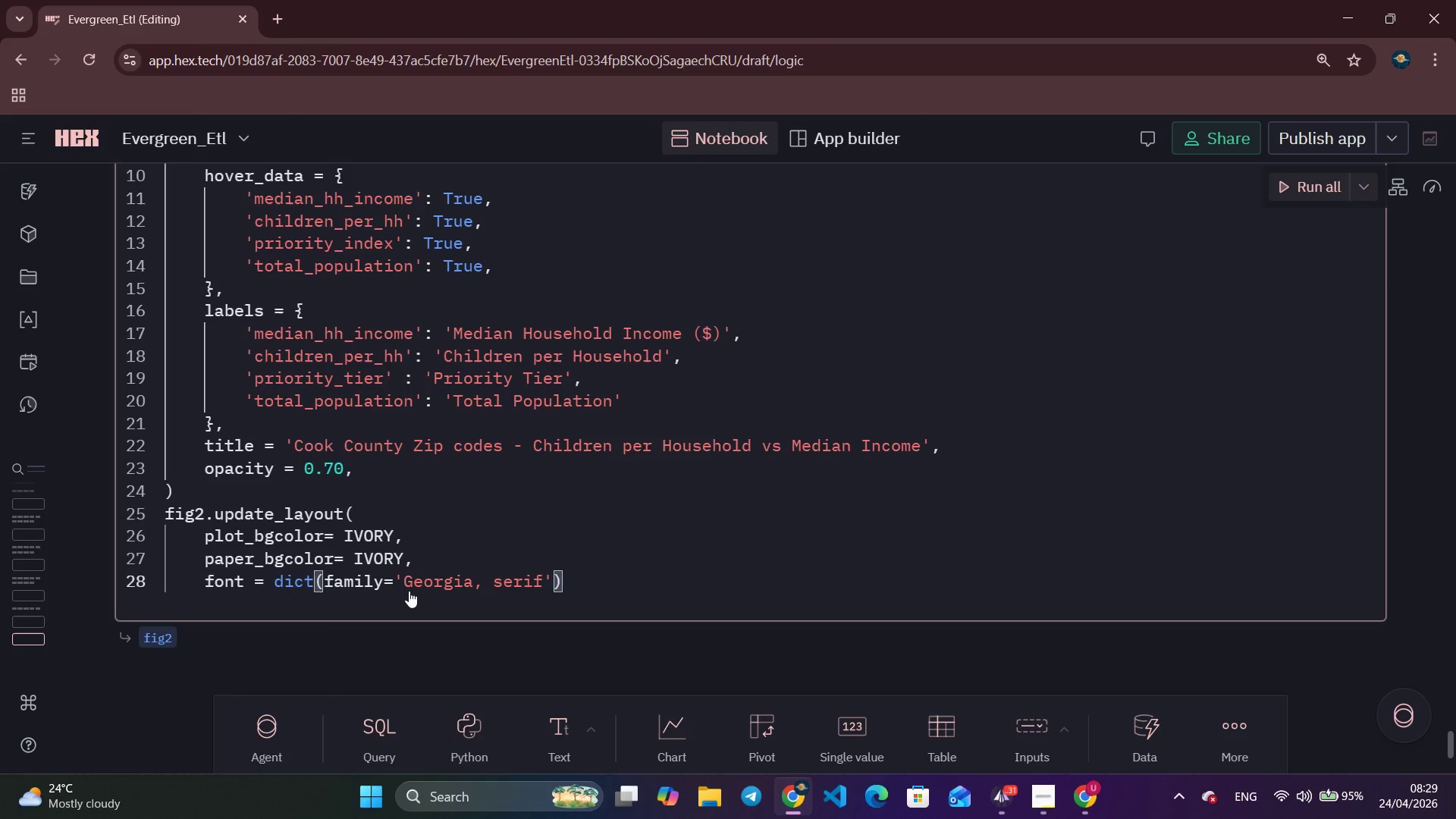 
type(, color=CHA)
key(Tab)
 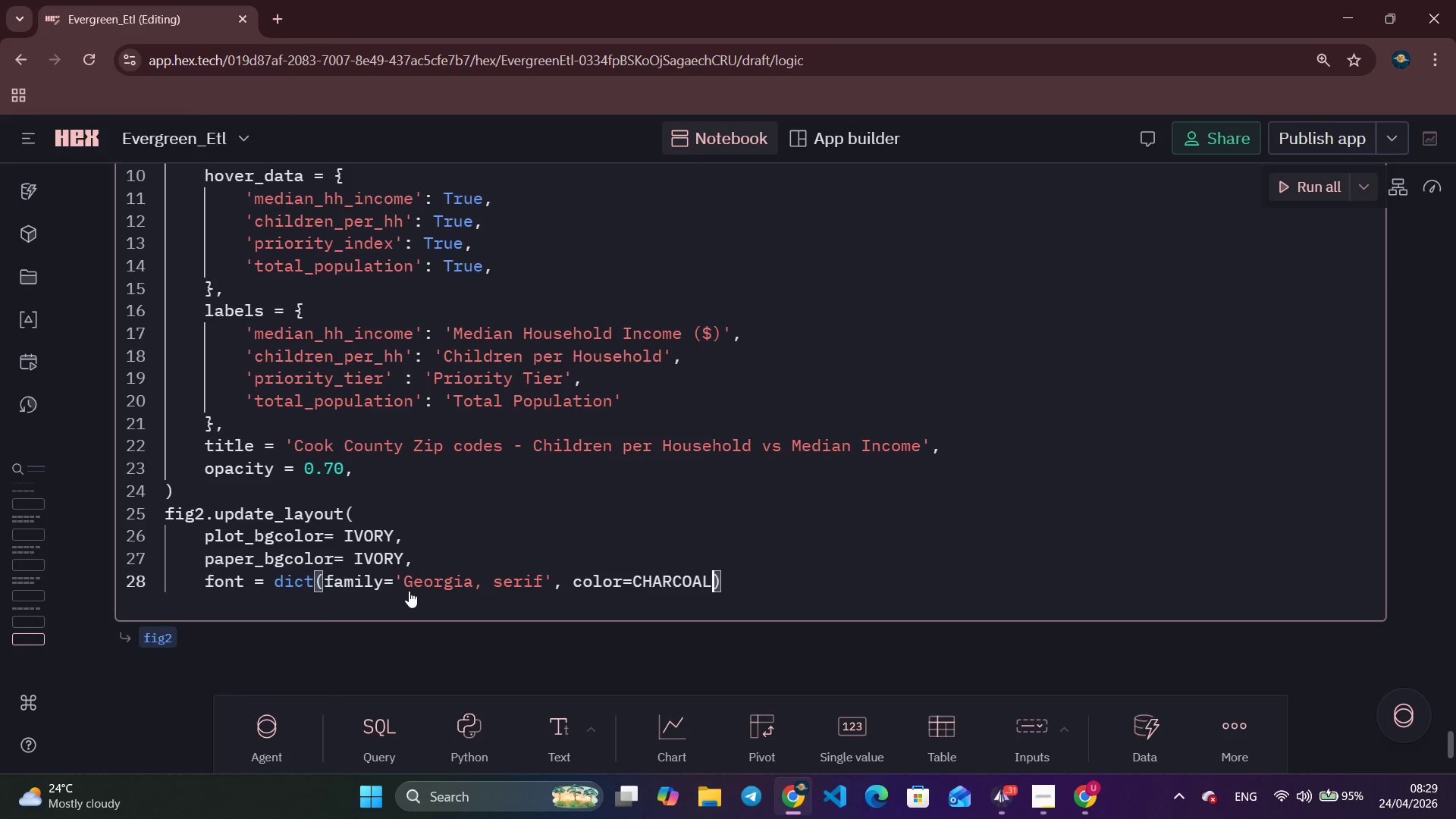 
key(ArrowRight)
 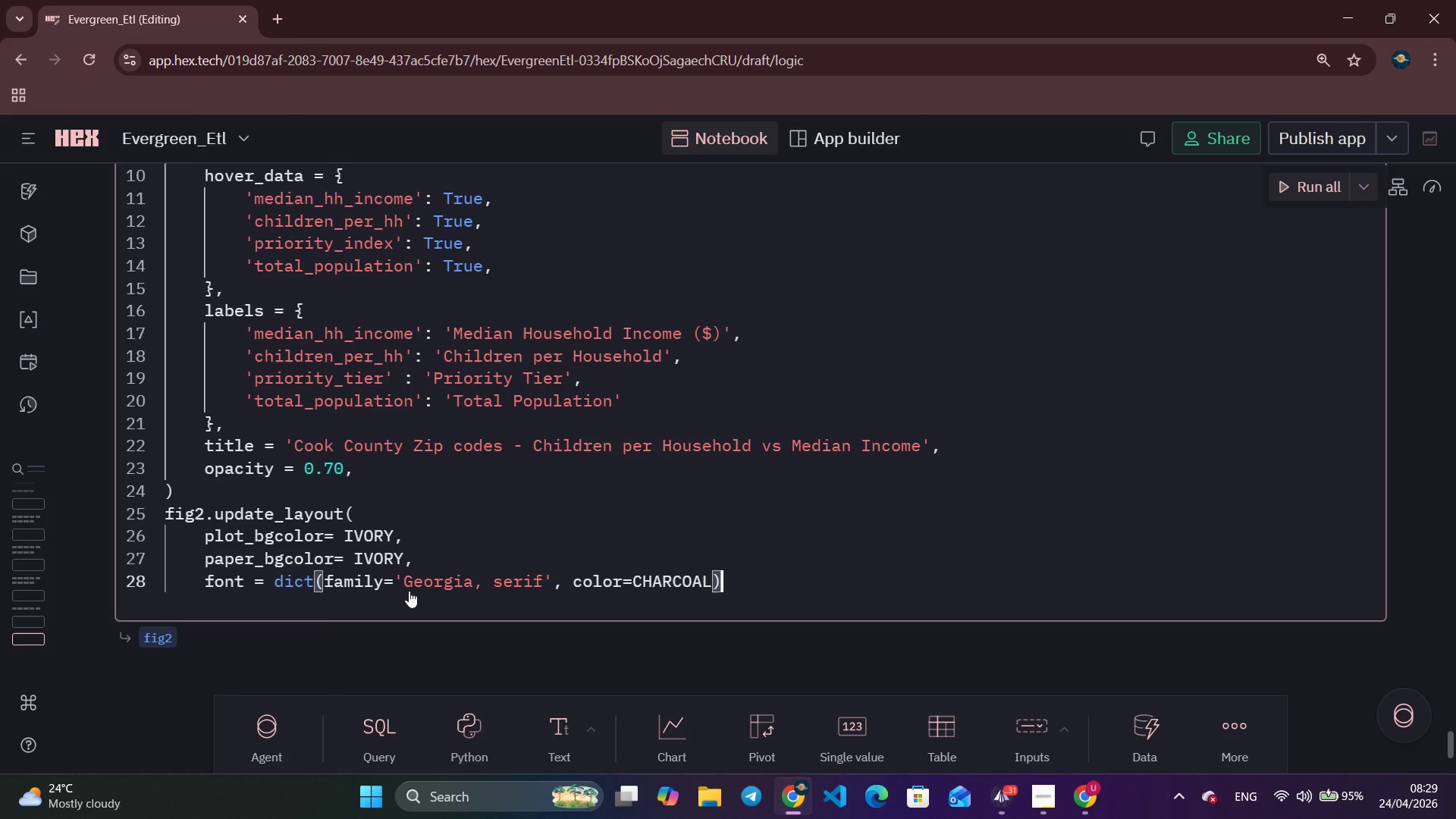 
key(ArrowDown)
 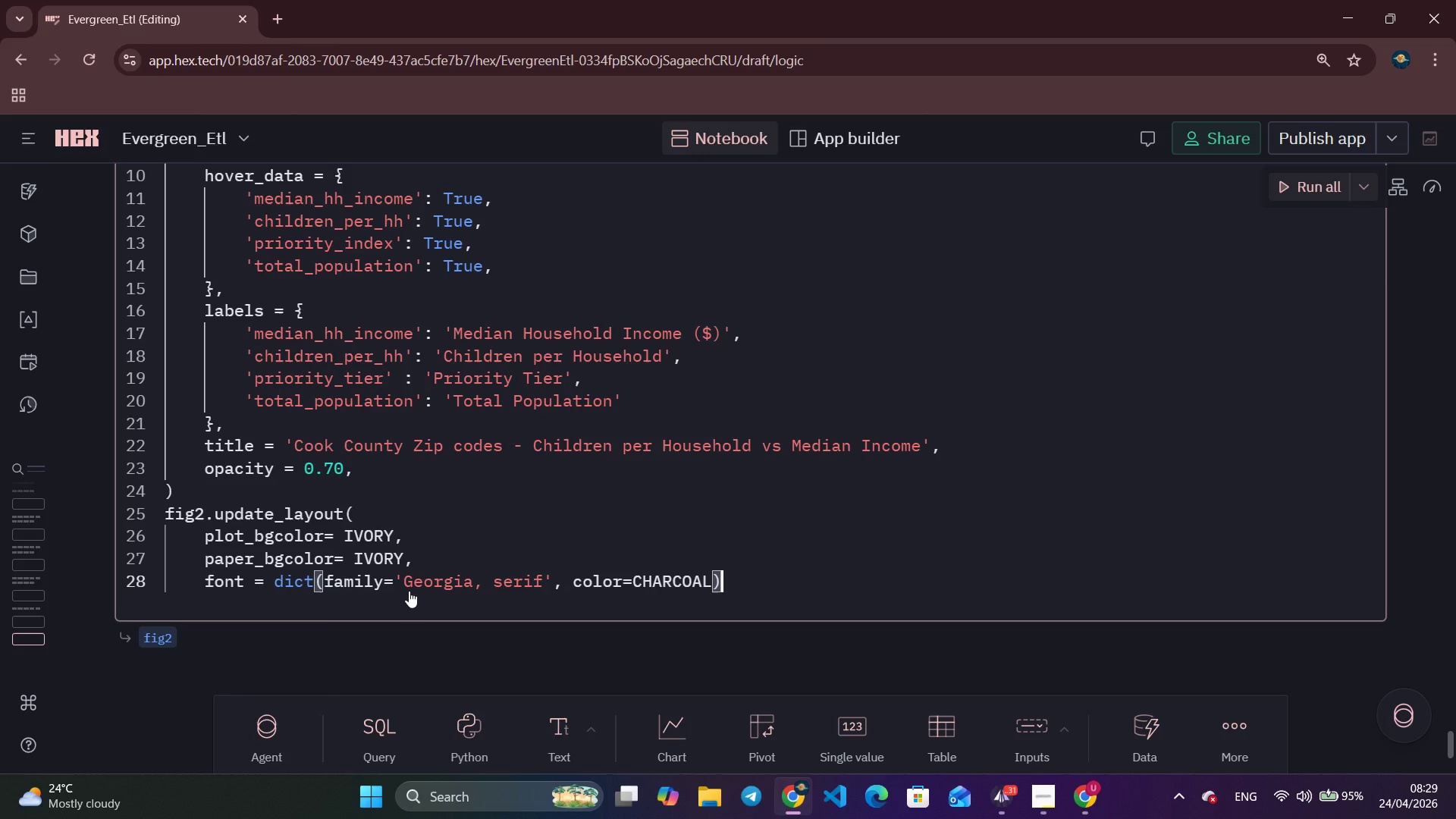 
key(Enter)
 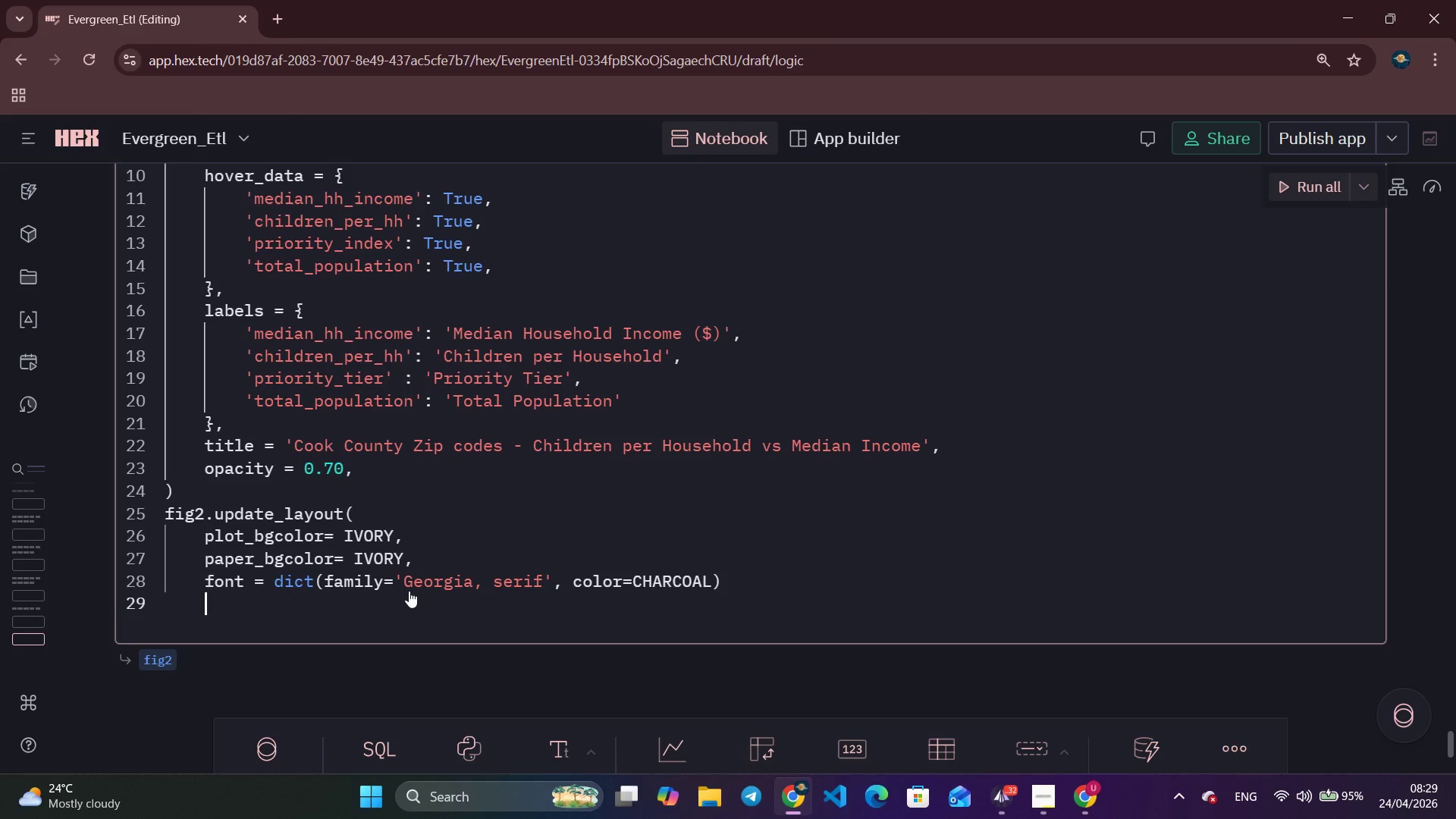 
wait(5.25)
 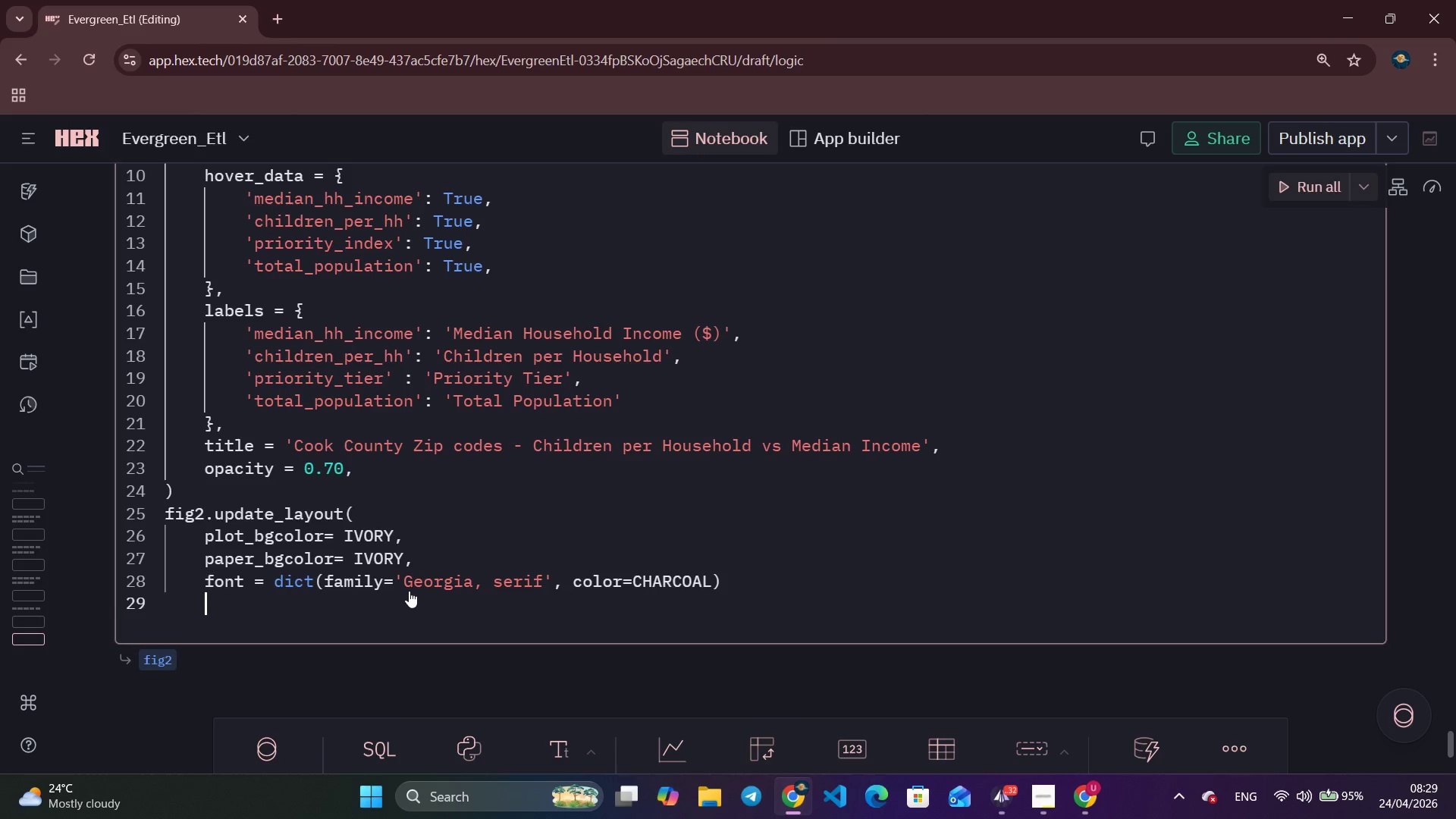 
key(Backspace)
 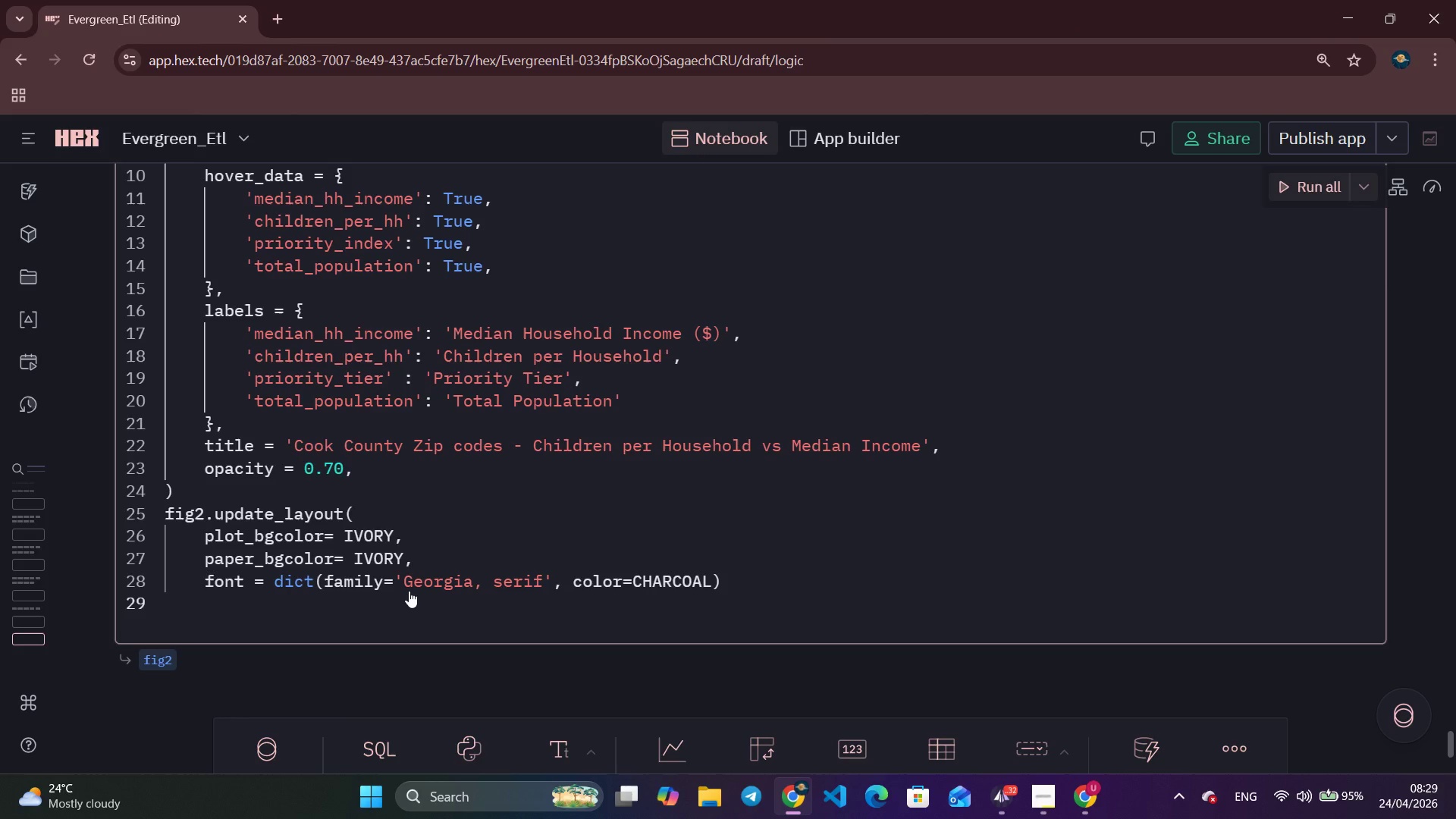 
type(FIG)
key(Backspace)
key(Backspace)
key(Backspace)
type(fig2.show()
 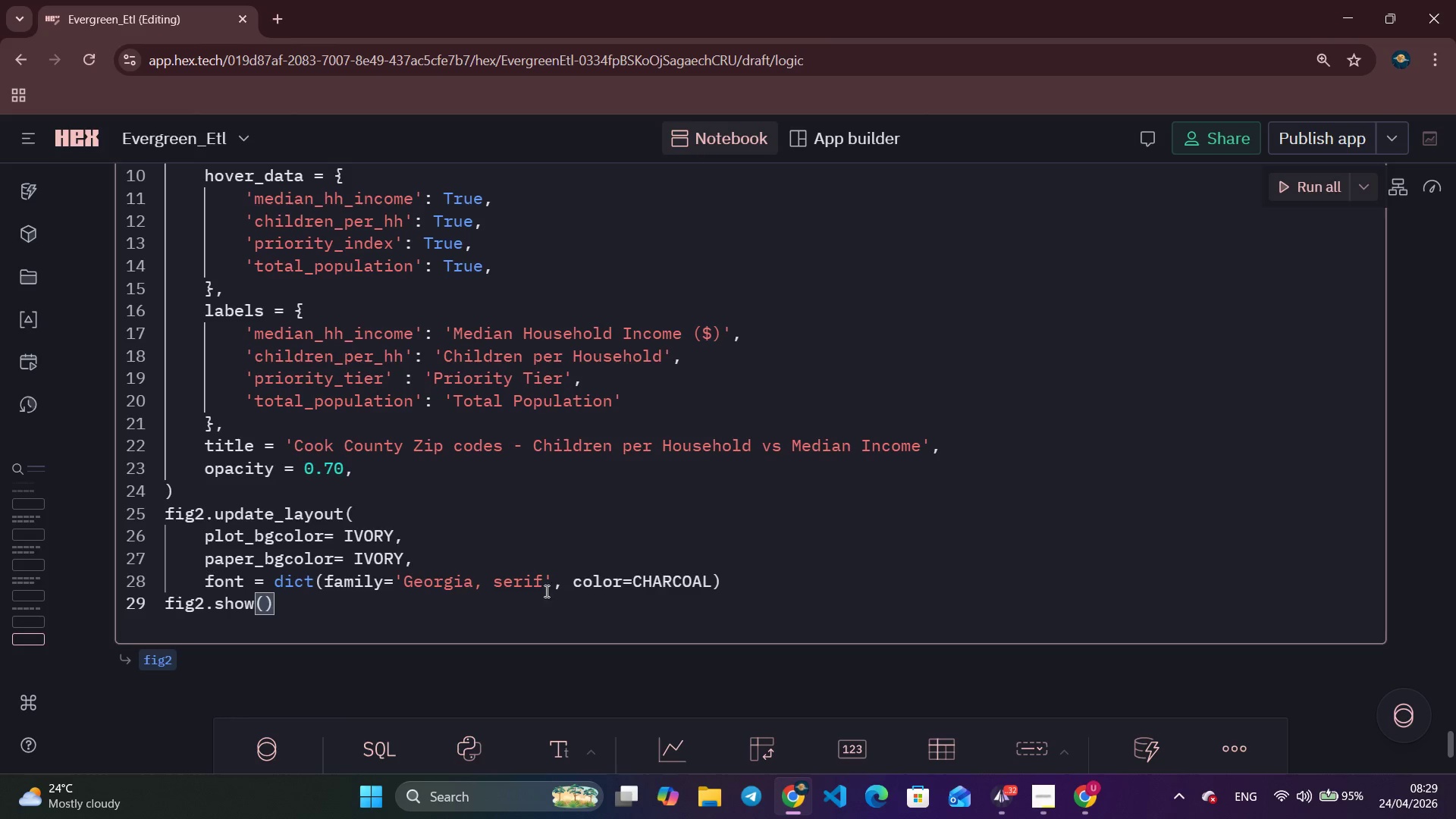 
scroll: coordinate [1134, 465], scroll_direction: up, amount: 5.0
 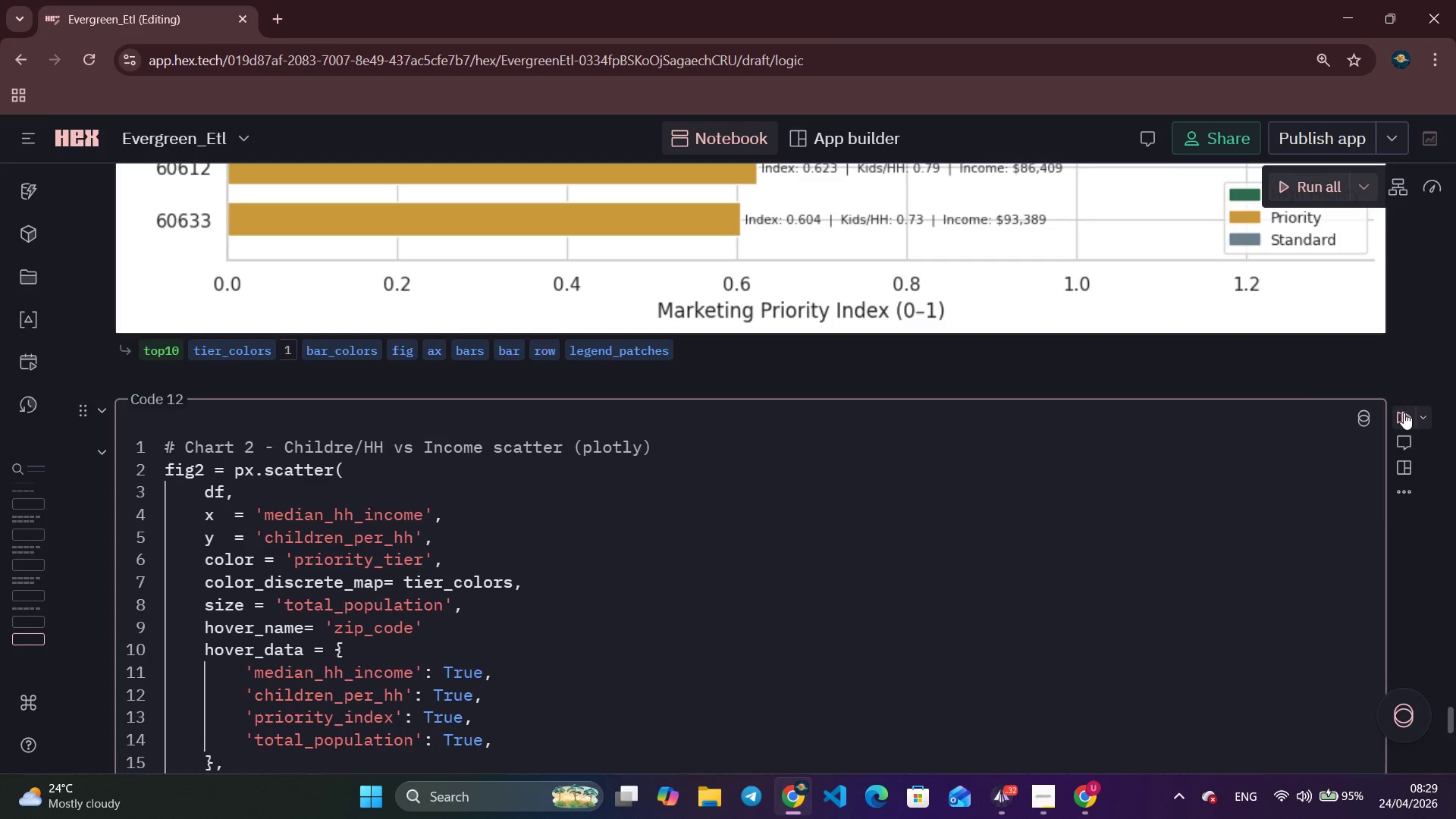 
left_click([1404, 413])
 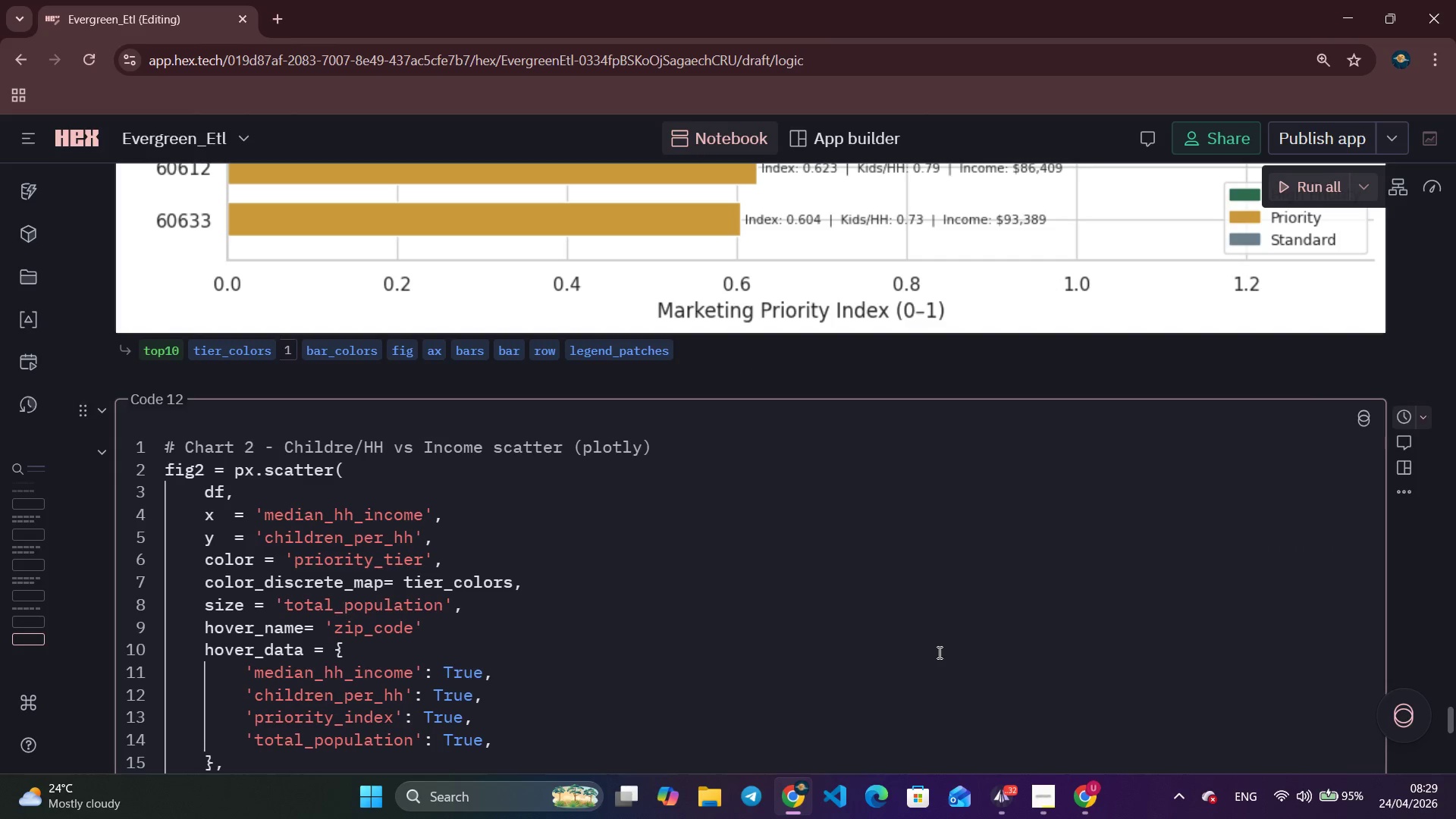 
scroll: coordinate [907, 669], scroll_direction: down, amount: 7.0
 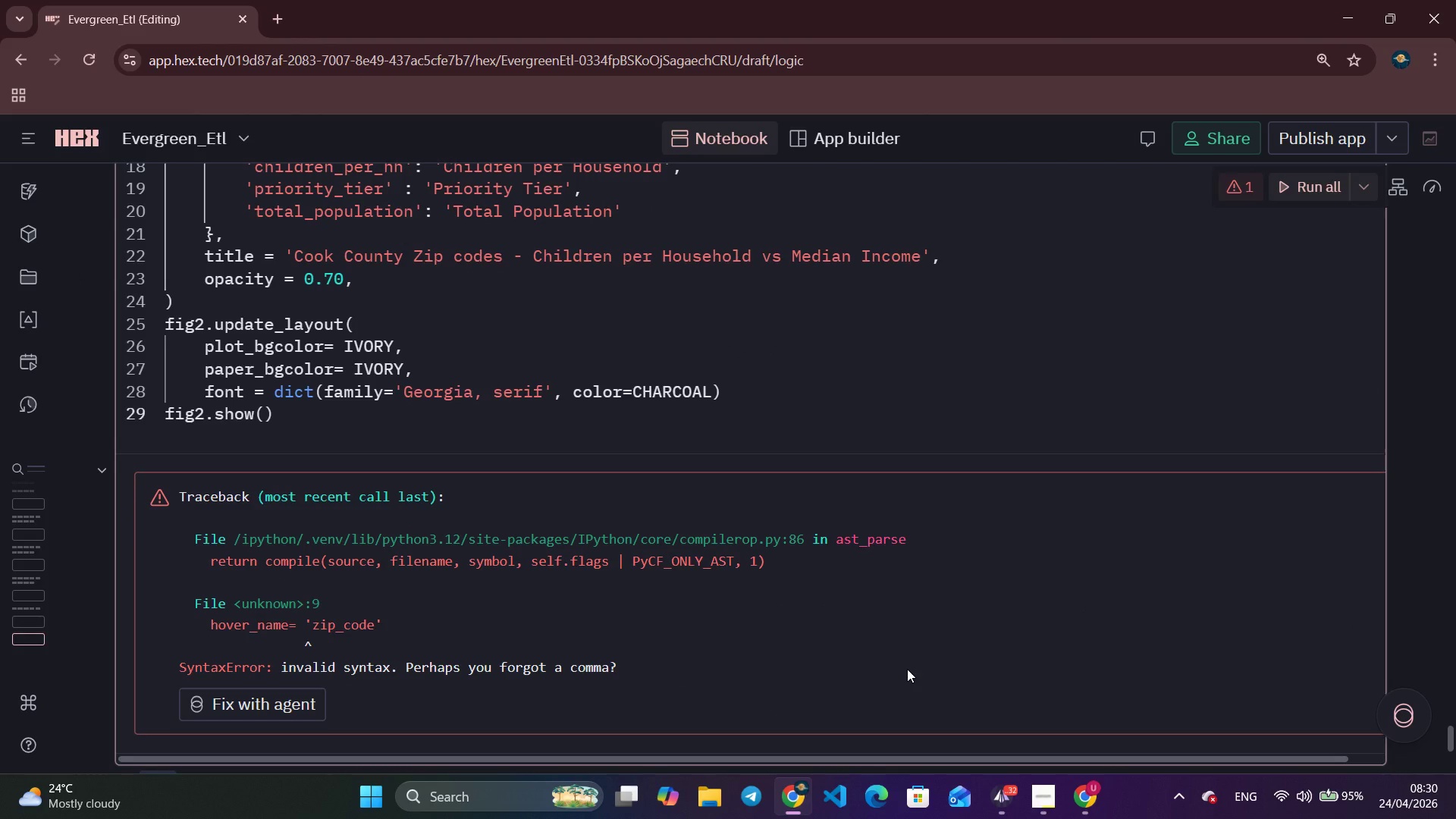 
wait(6.34)
 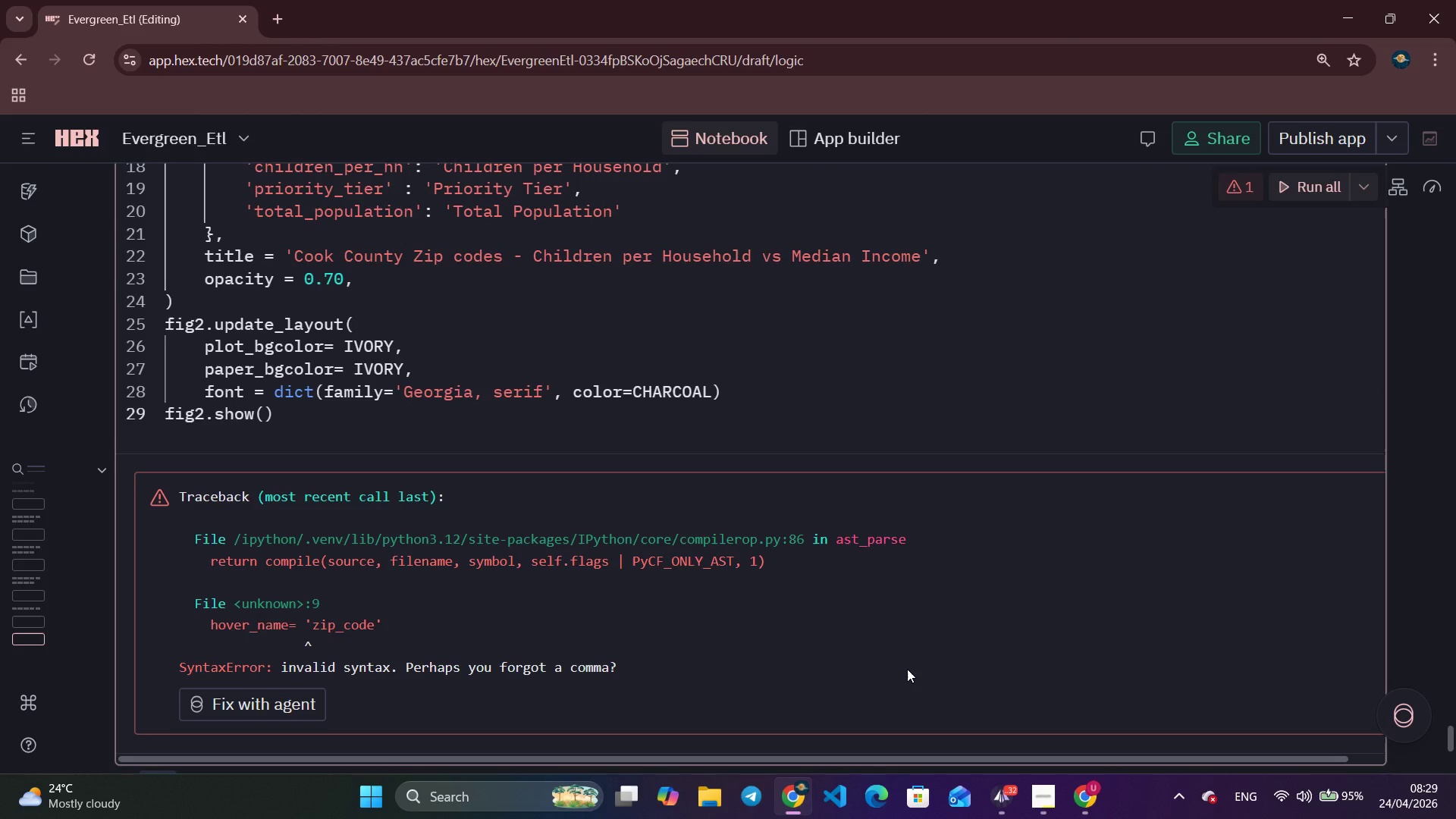 
scroll: coordinate [907, 669], scroll_direction: up, amount: 4.0
 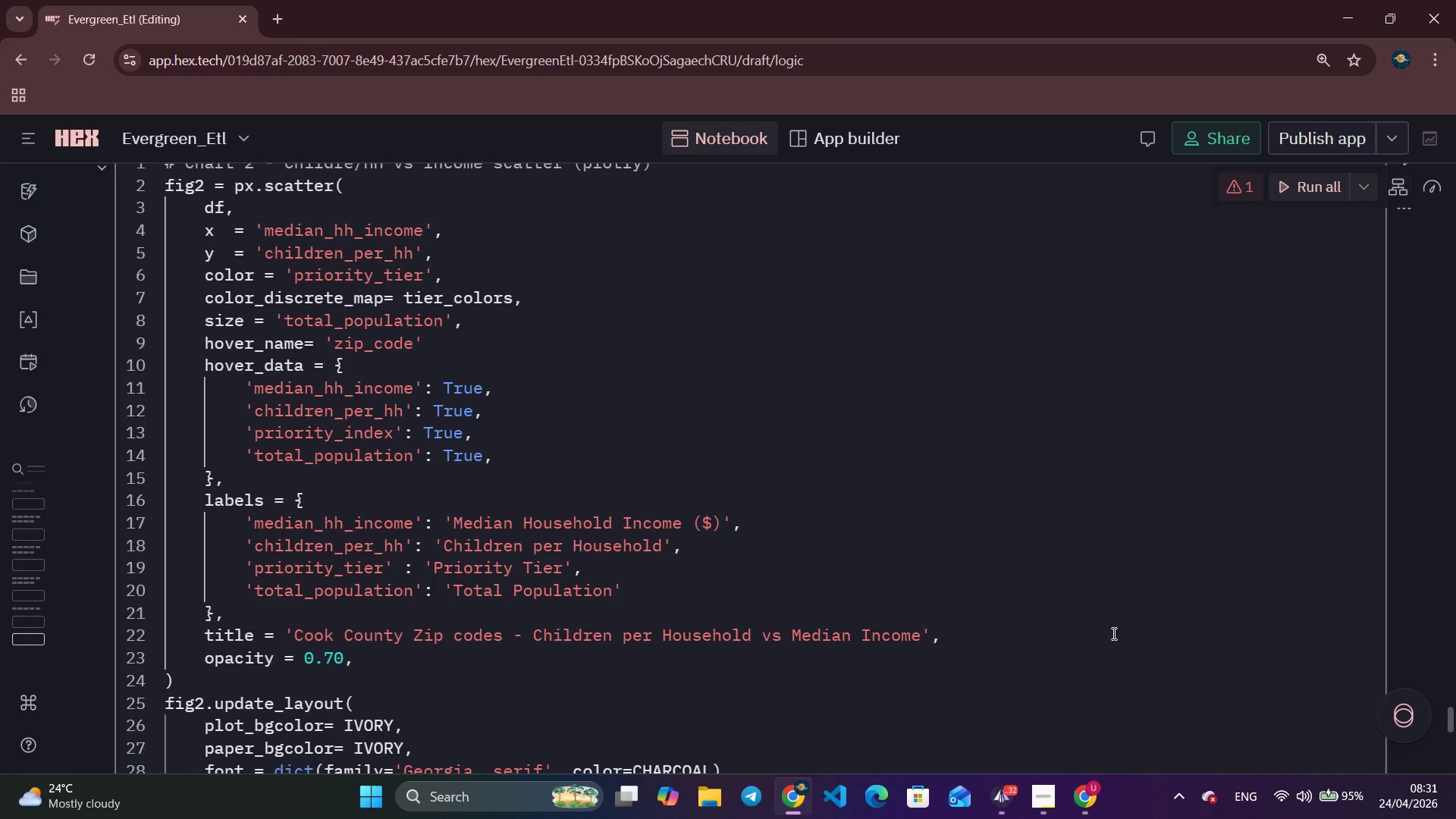 
wait(63.39)
 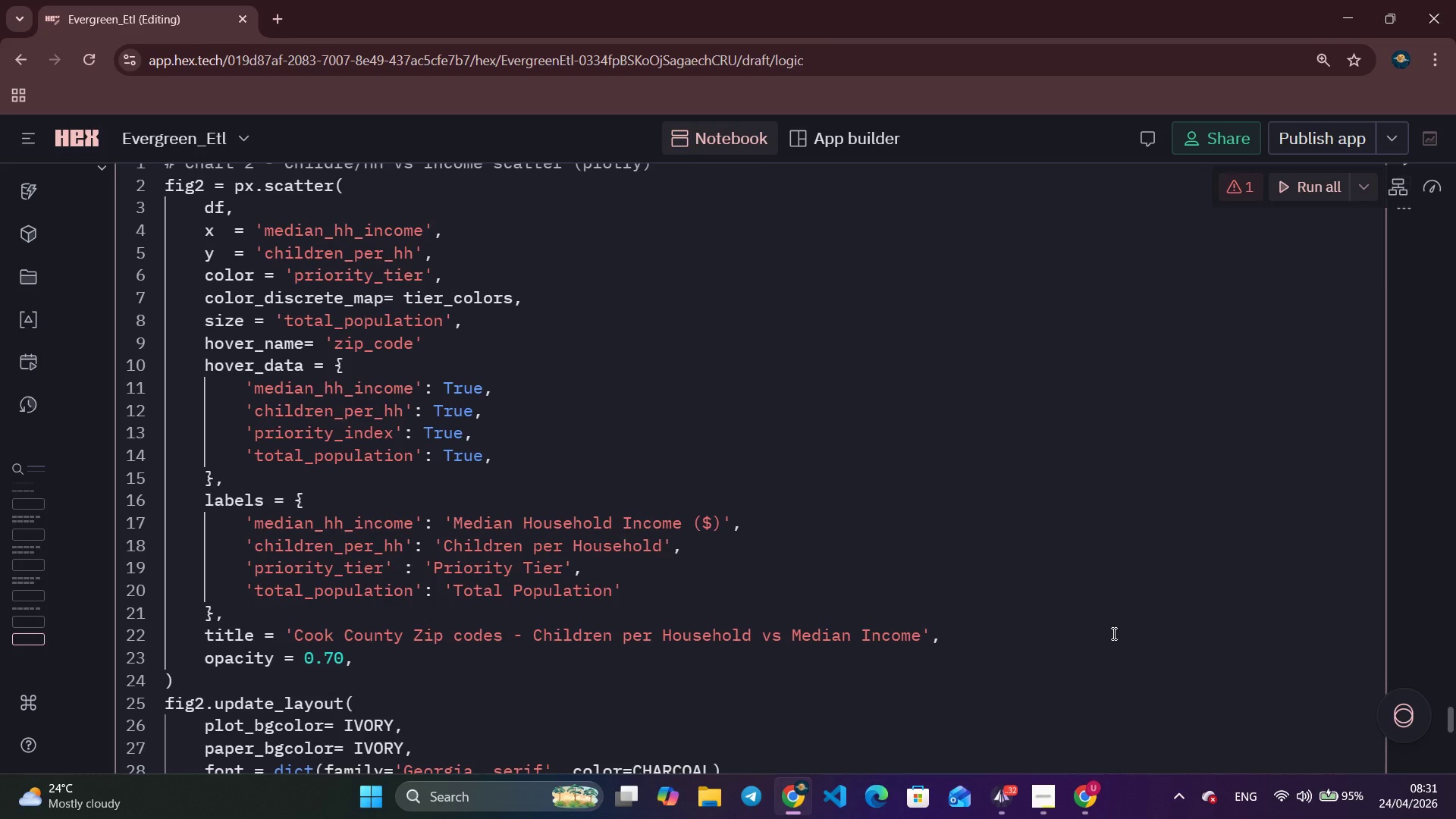 
left_click([1001, 808])
 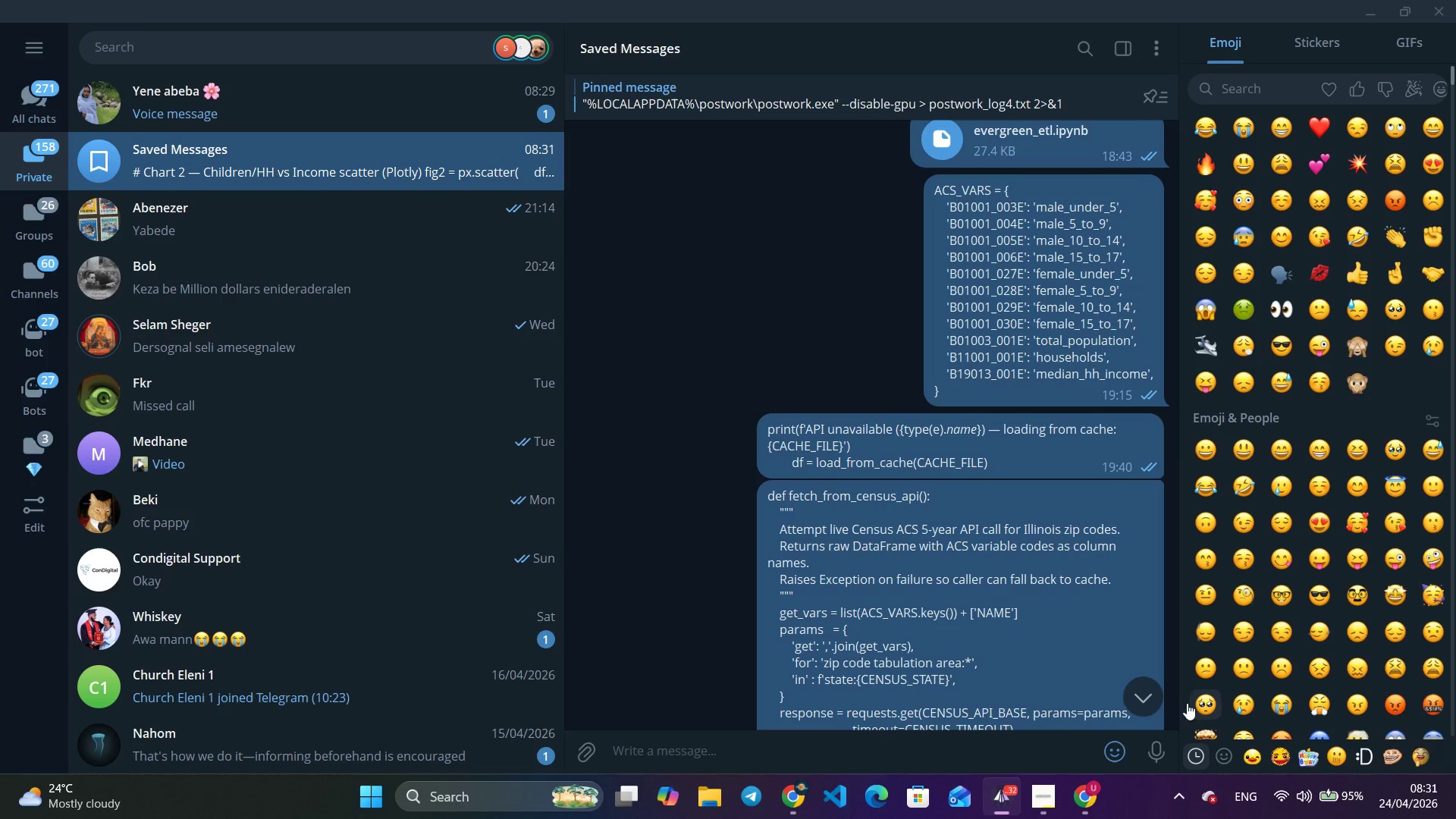 
left_click([1147, 699])
 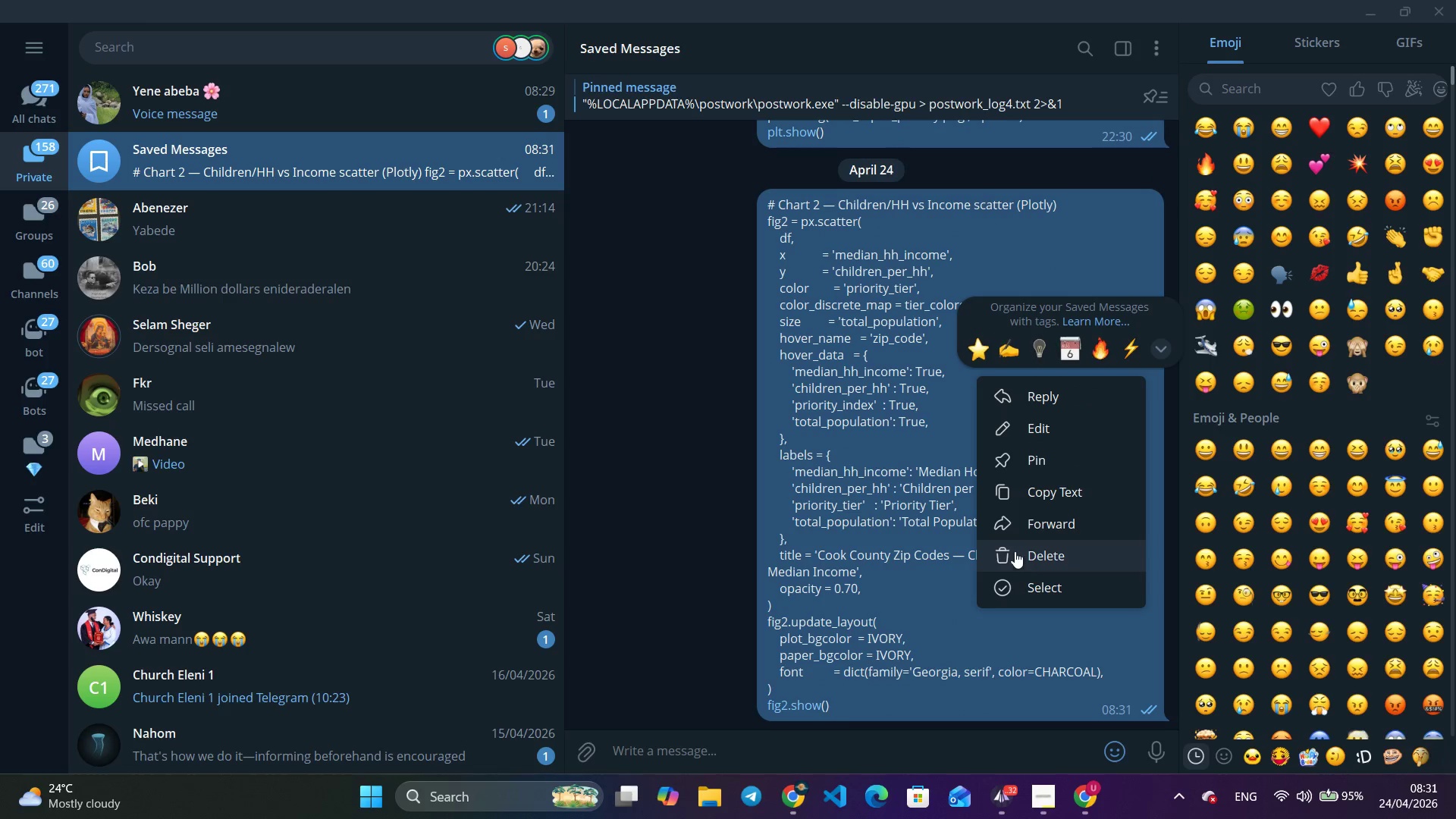 
left_click([1026, 497])
 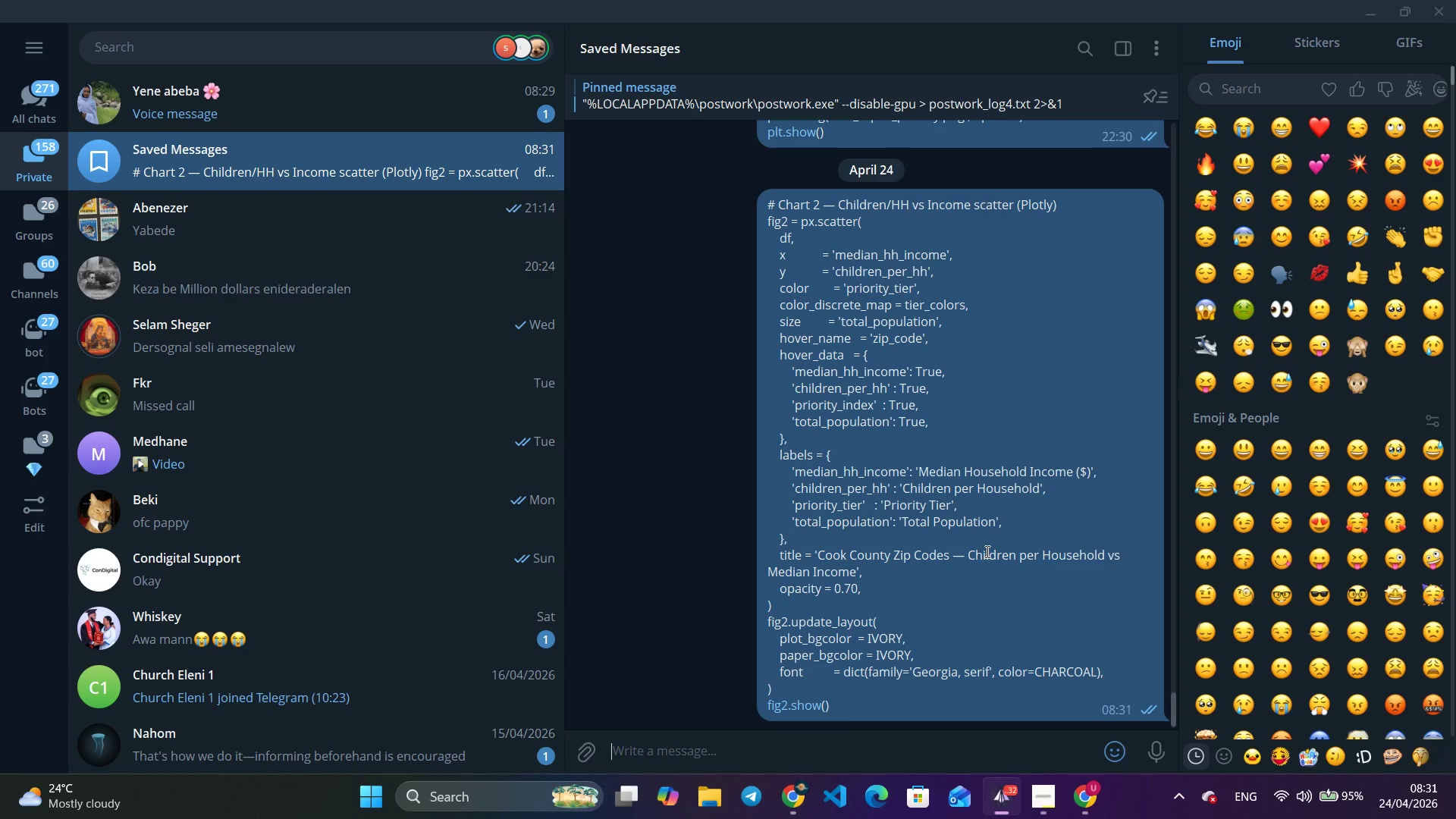 
key(Alt+Tab)
 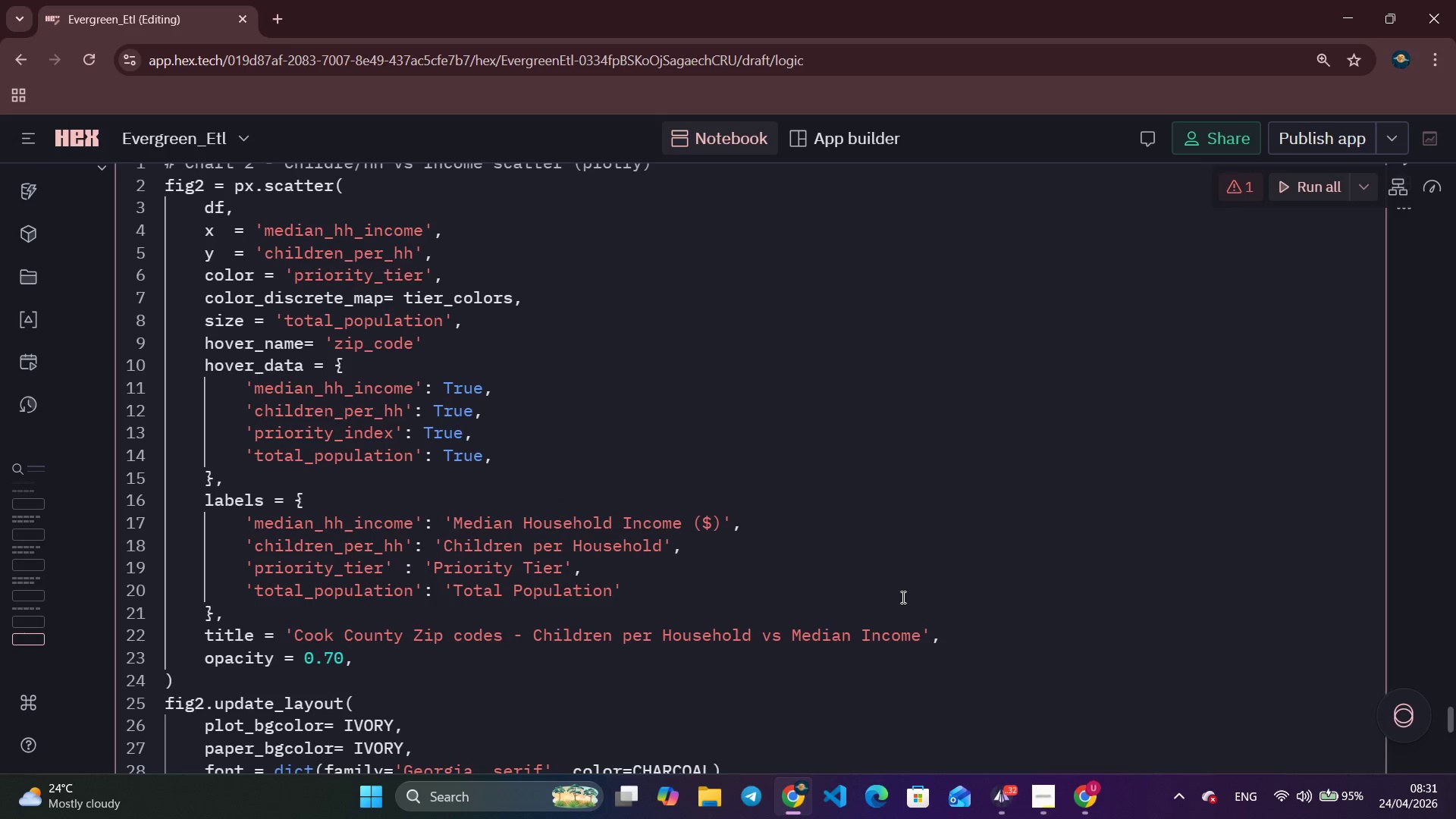 
hold_key(key=ControlLeft, duration=0.64)
 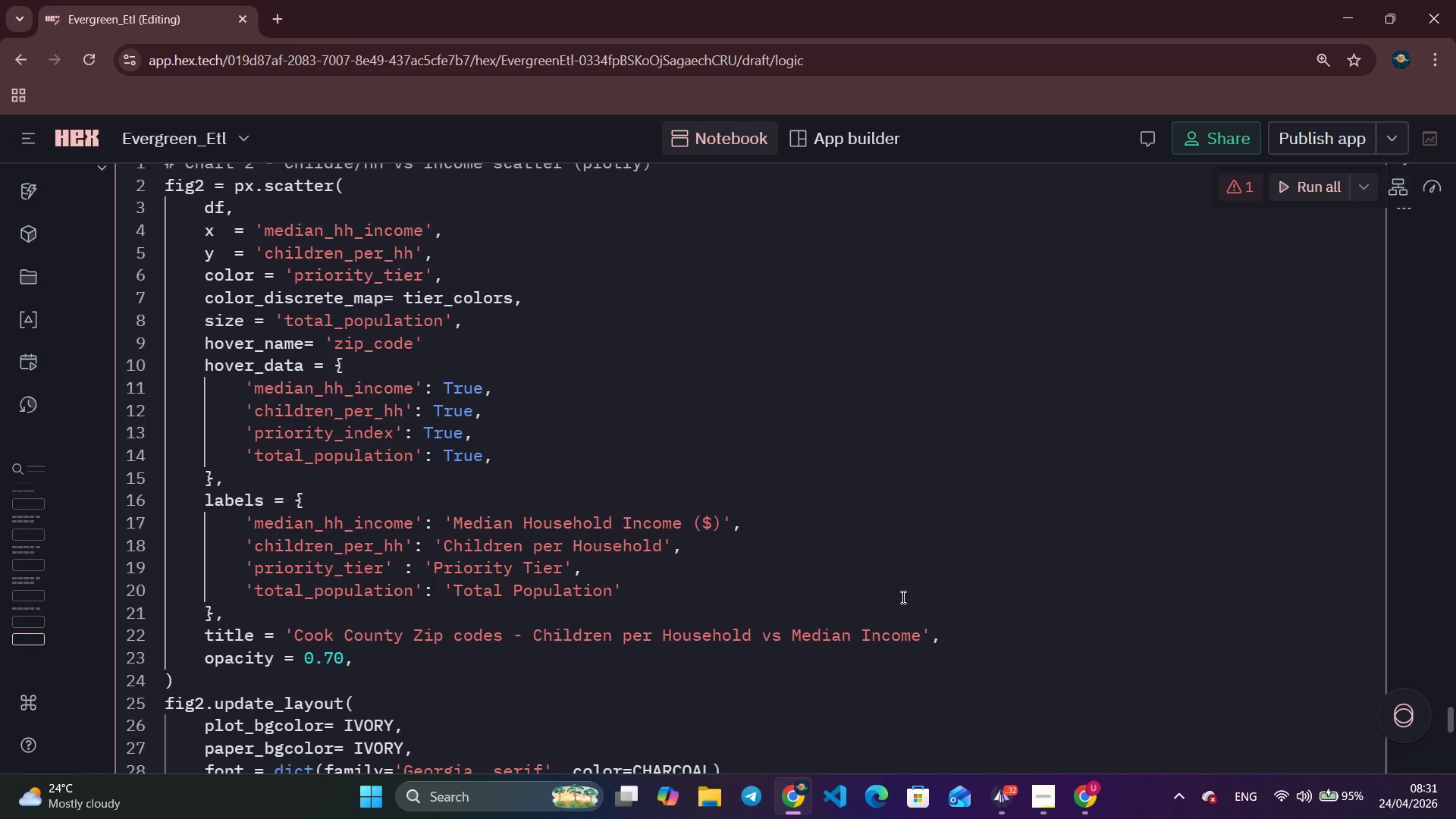 
key(Control+A)
 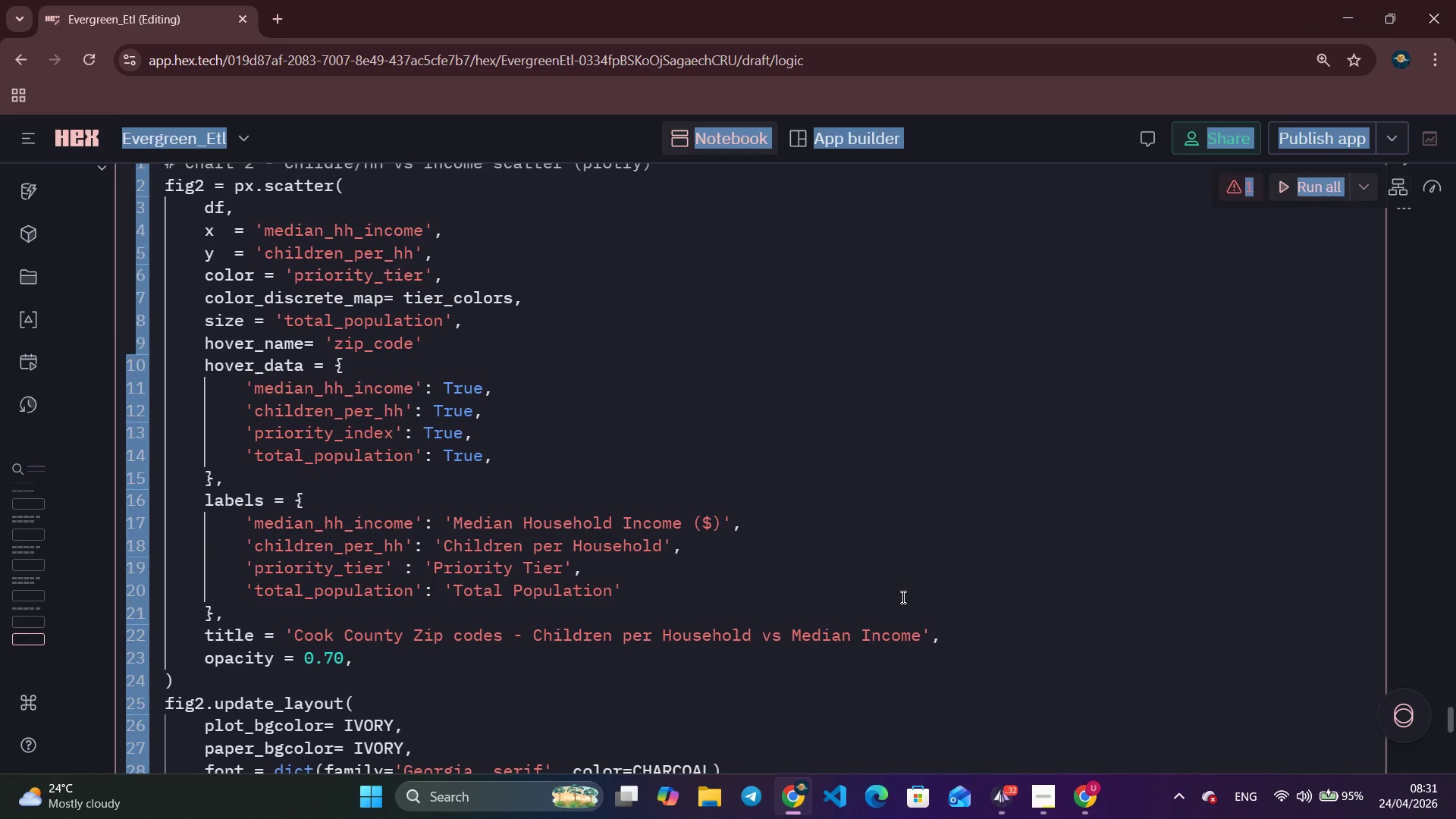 
left_click([902, 597])
 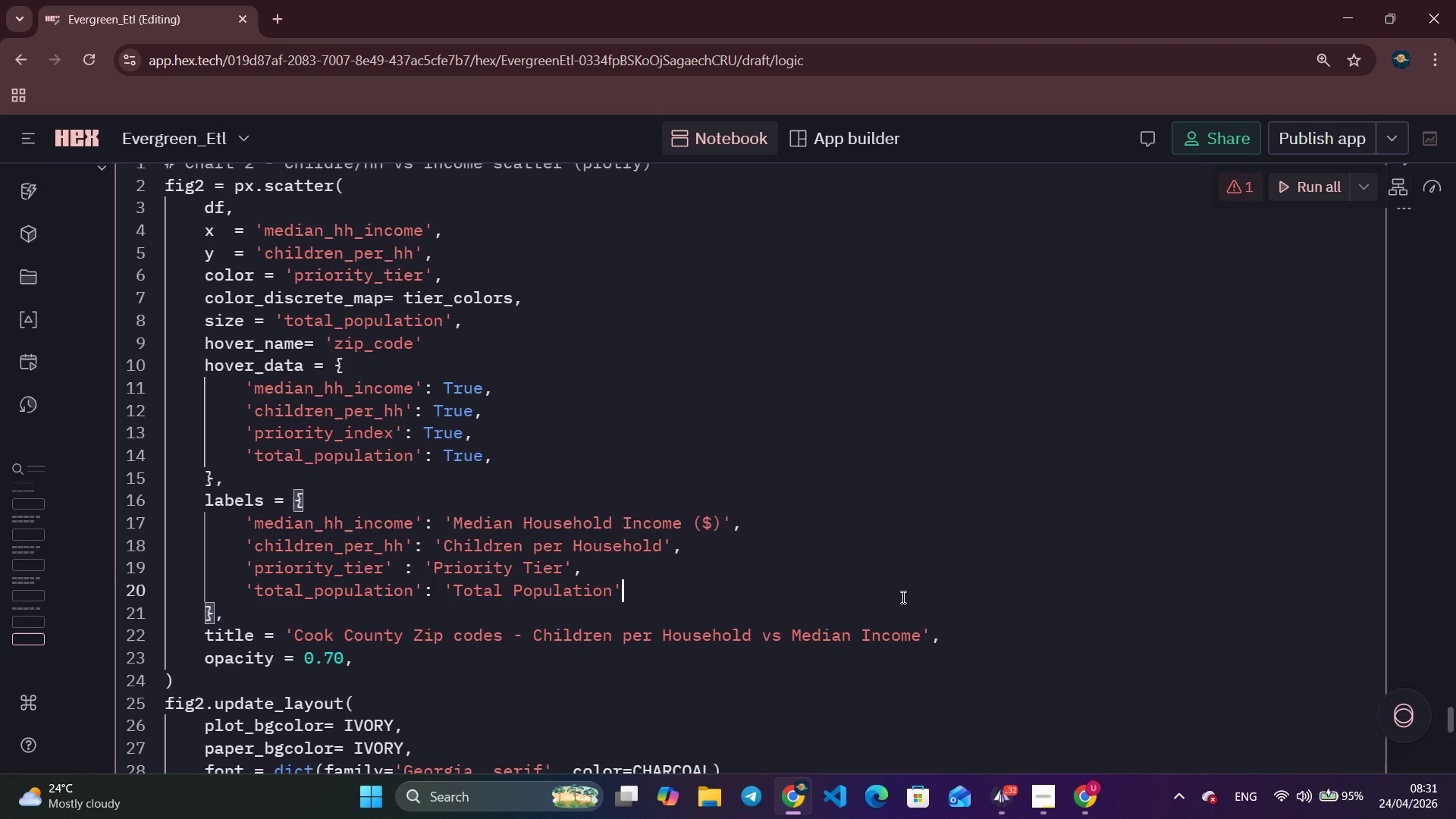 
key(Control+A)
 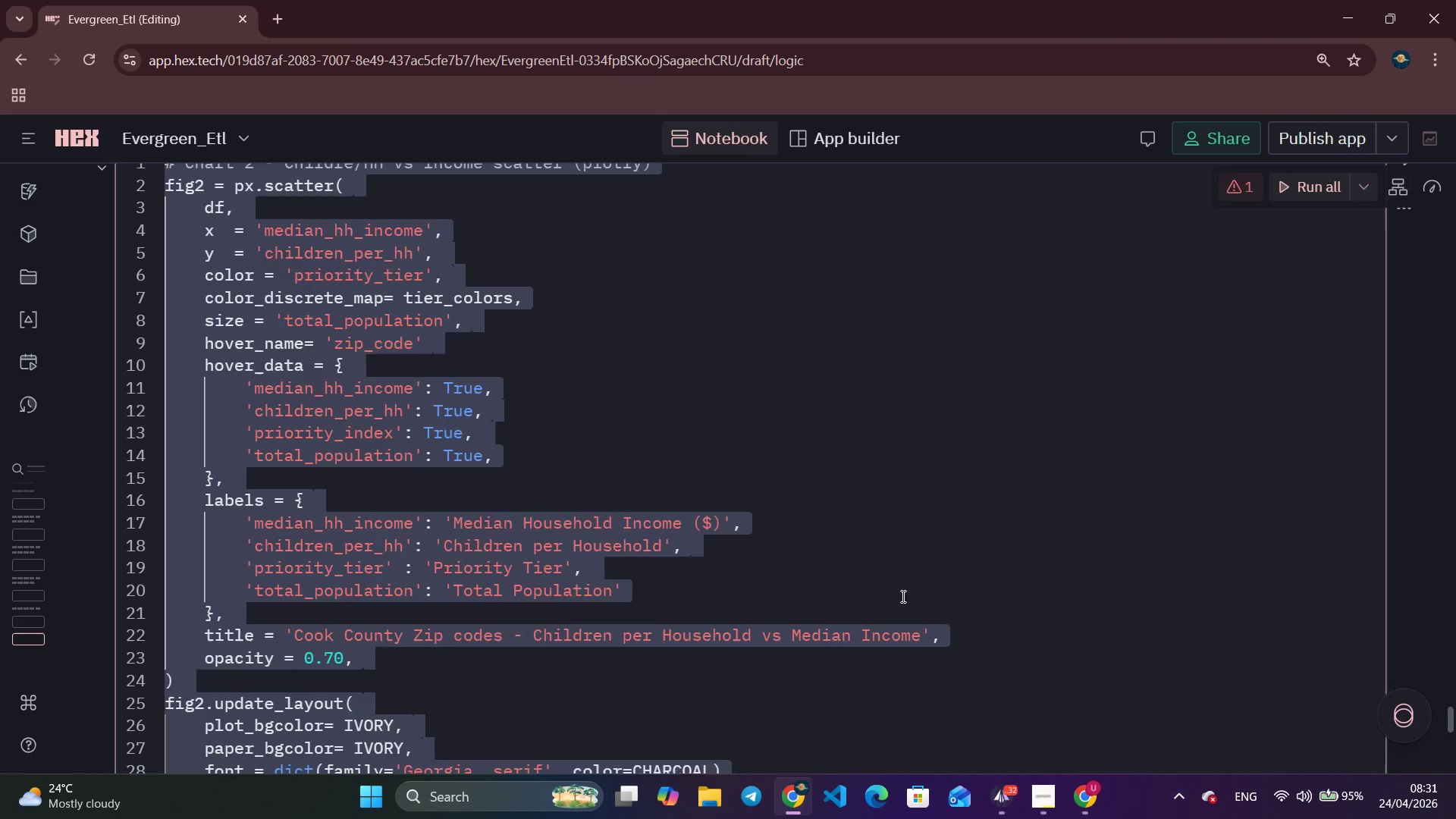 
key(Control+V)
 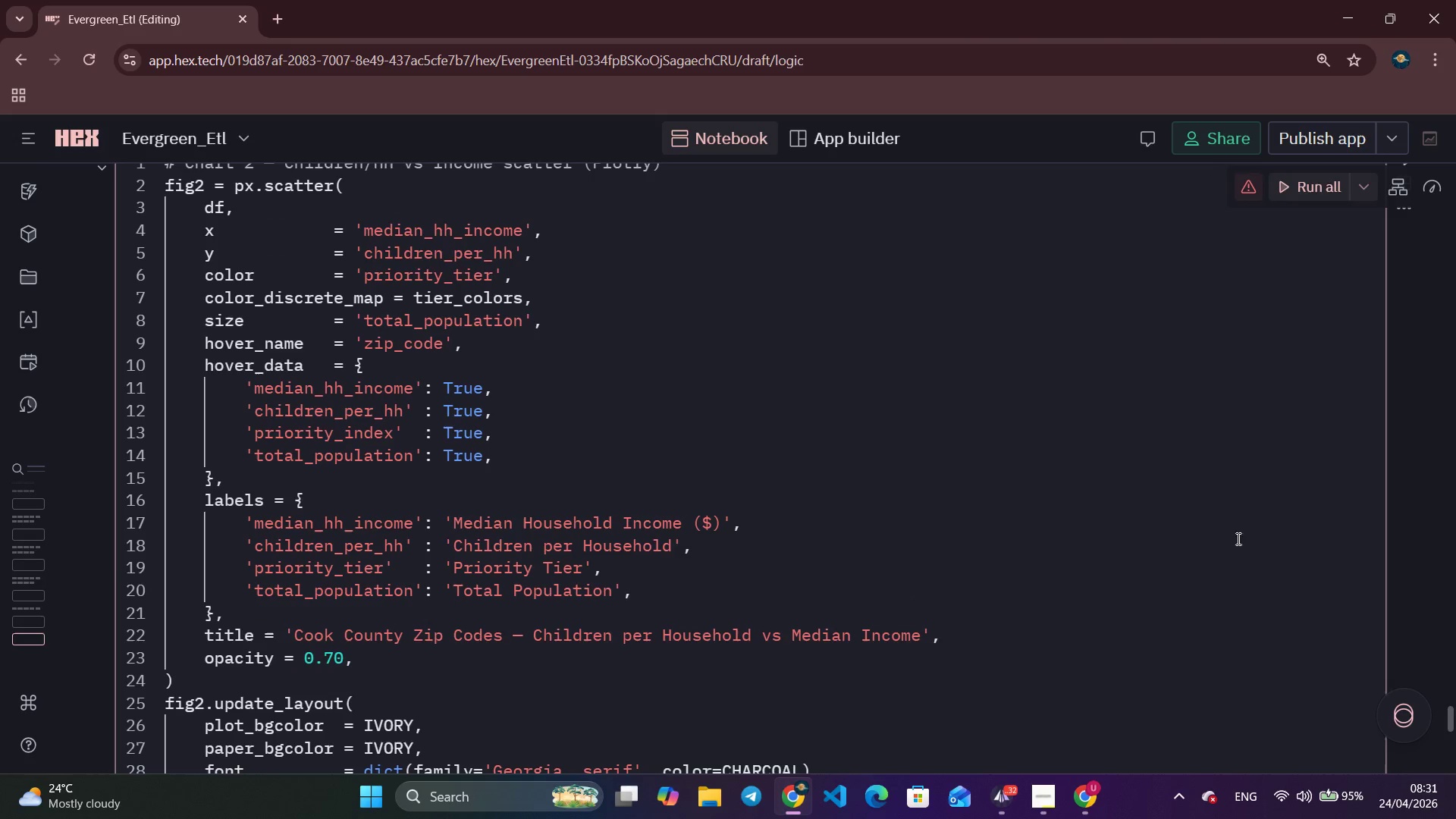 
scroll: coordinate [1395, 522], scroll_direction: up, amount: 3.0
 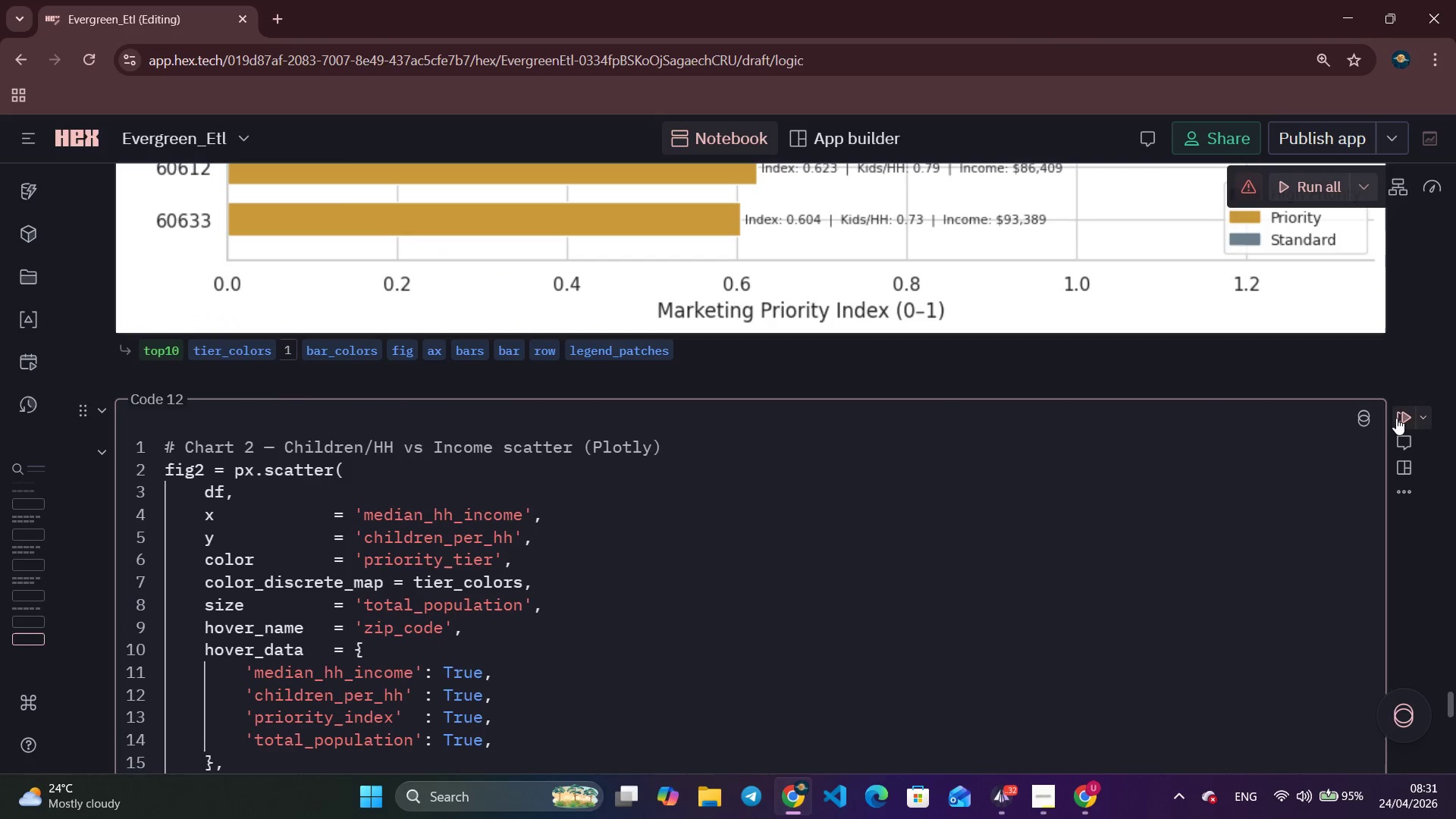 
left_click([1396, 416])
 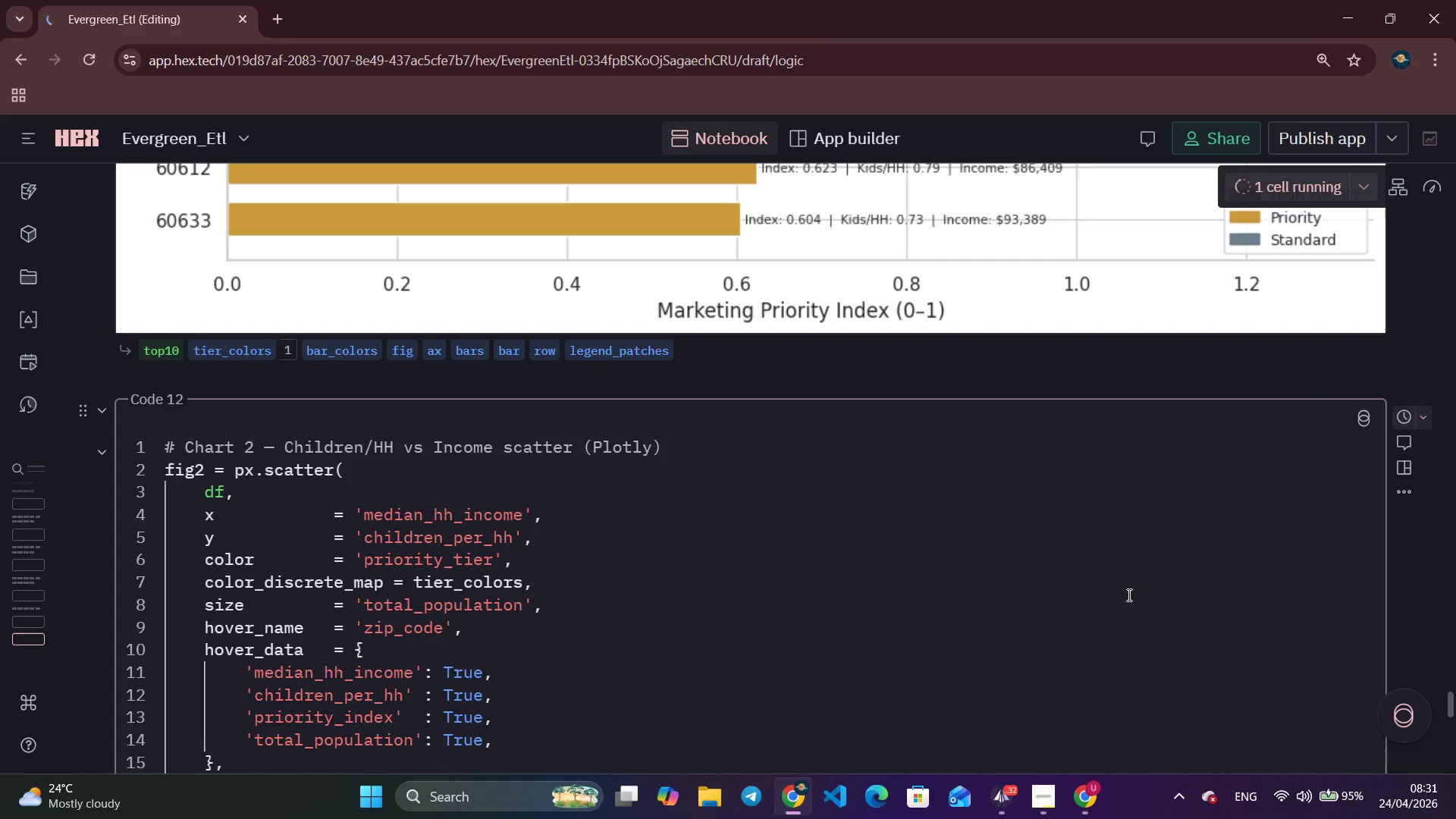 
wait(5.48)
 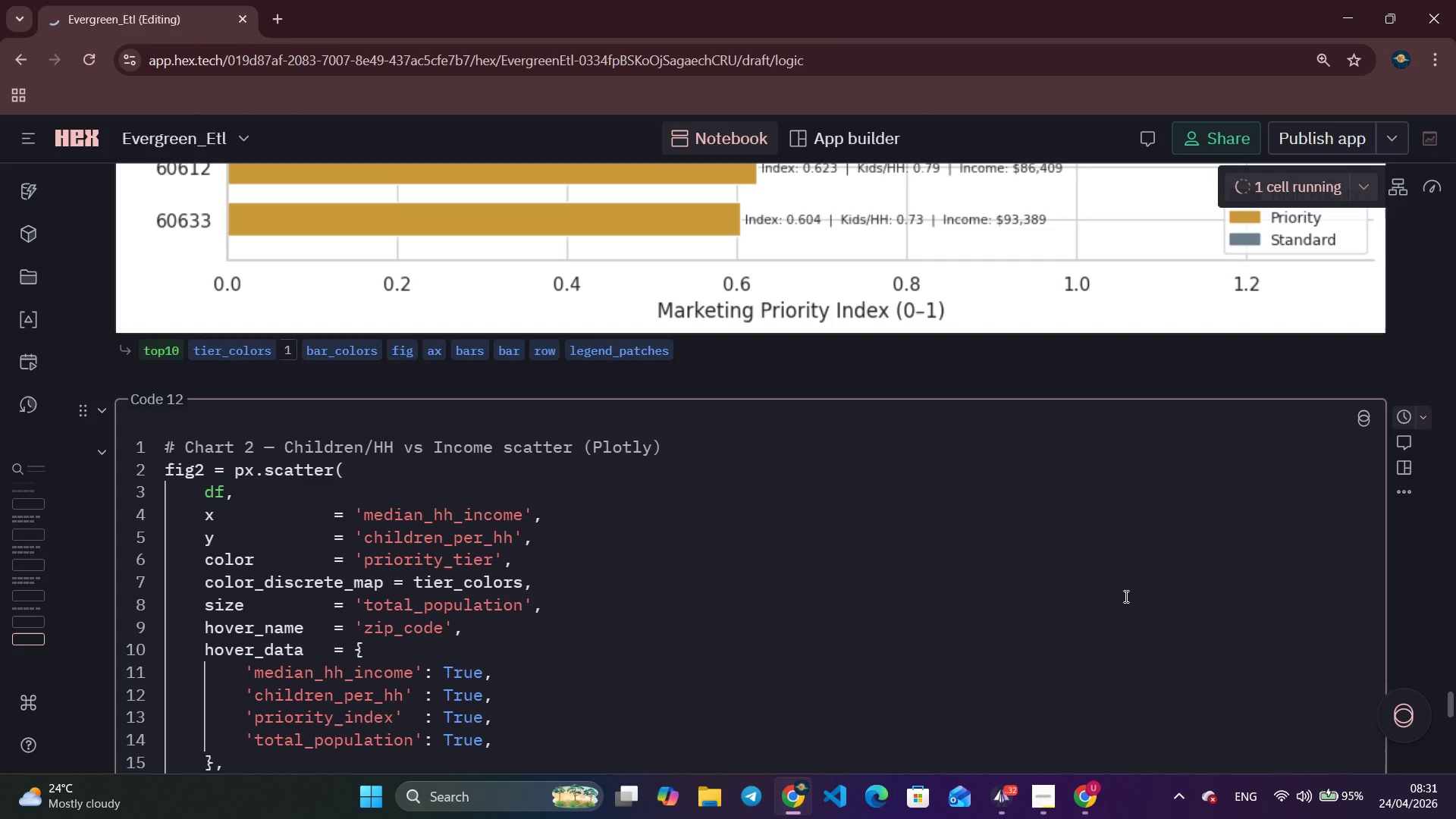 
scroll: coordinate [785, 504], scroll_direction: down, amount: 15.0
 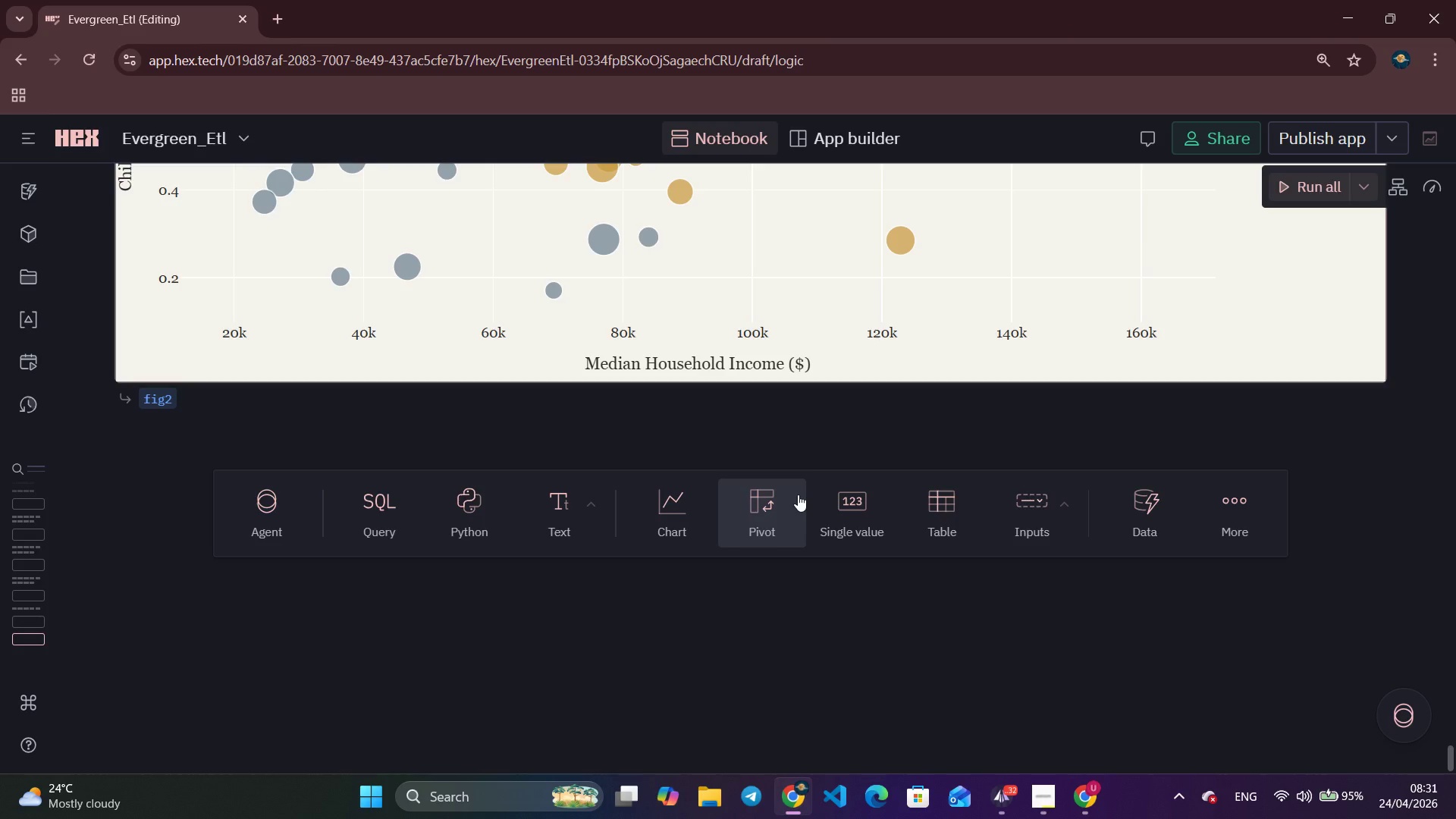 
wait(29.28)
 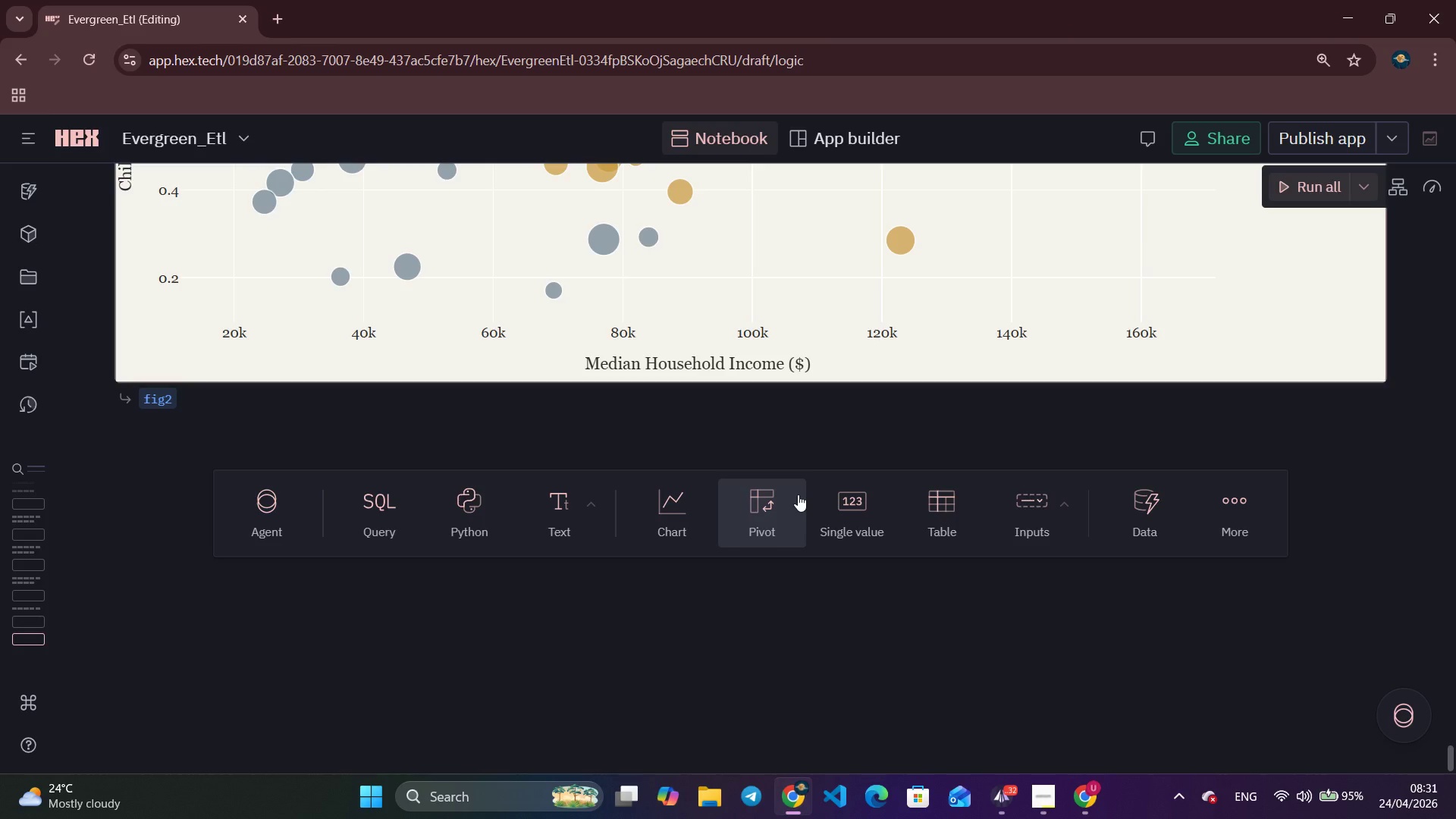 
left_click([551, 538])
 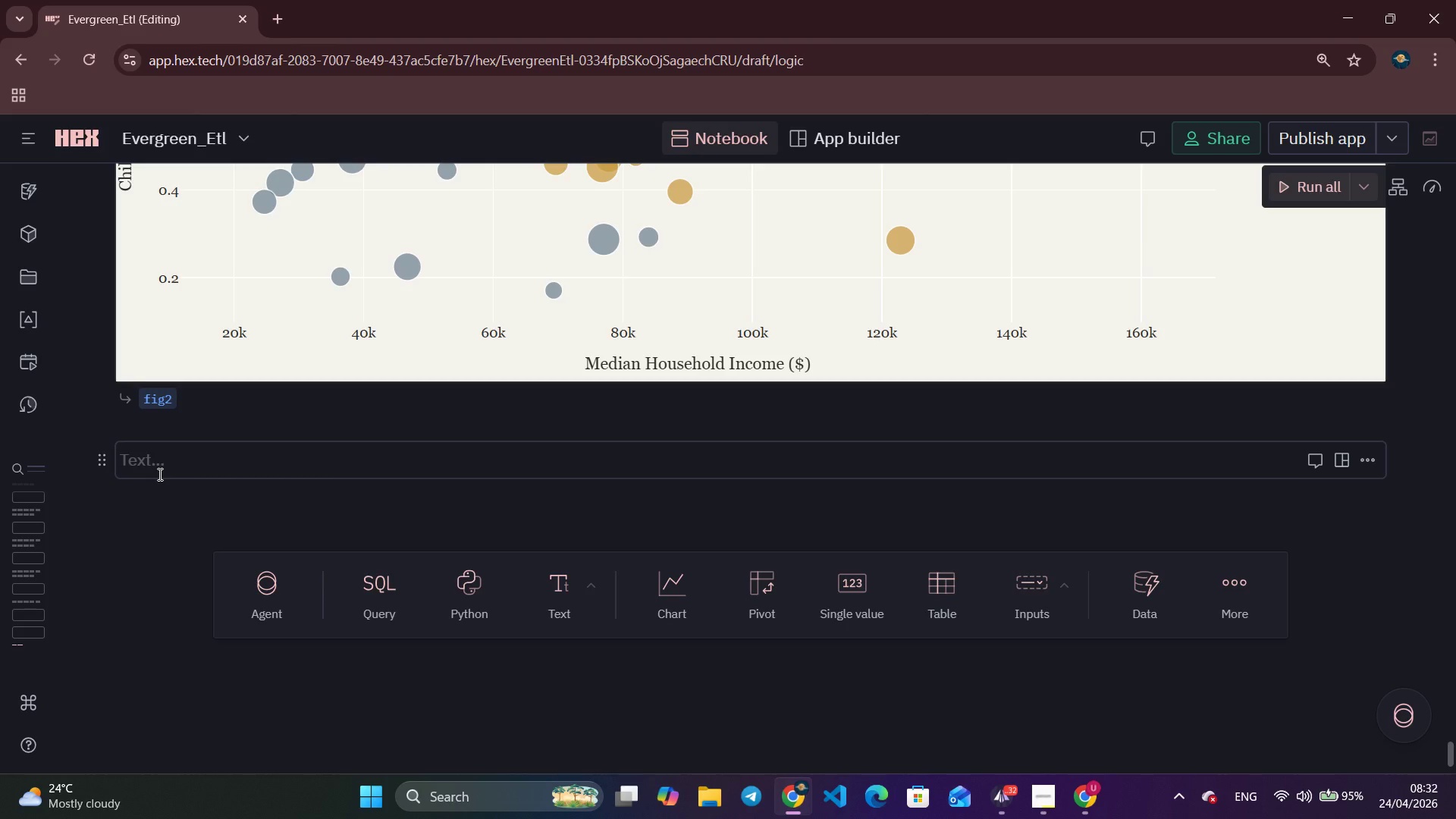 
key(Alt+Tab)
 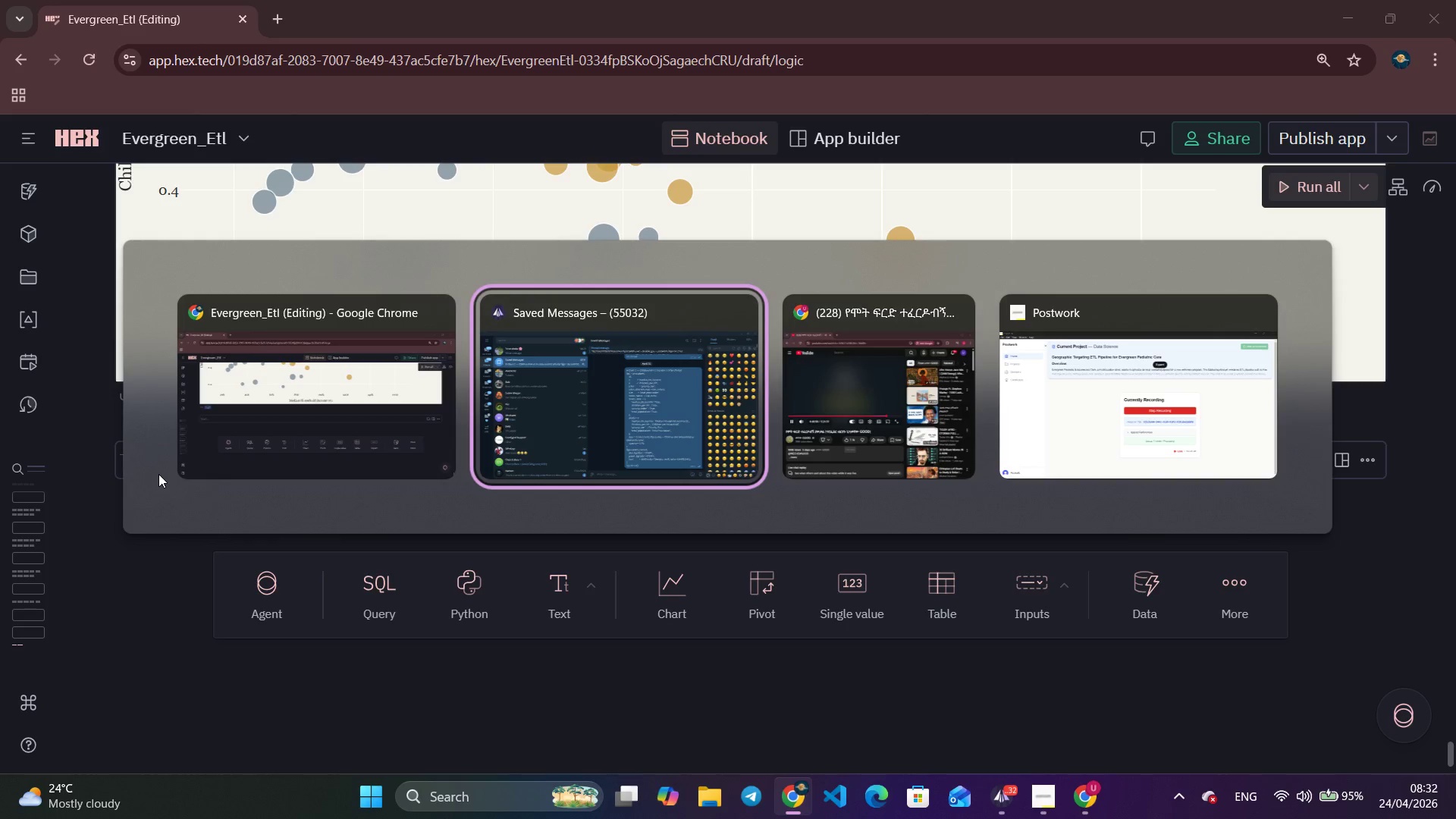 
key(Alt+Tab)
 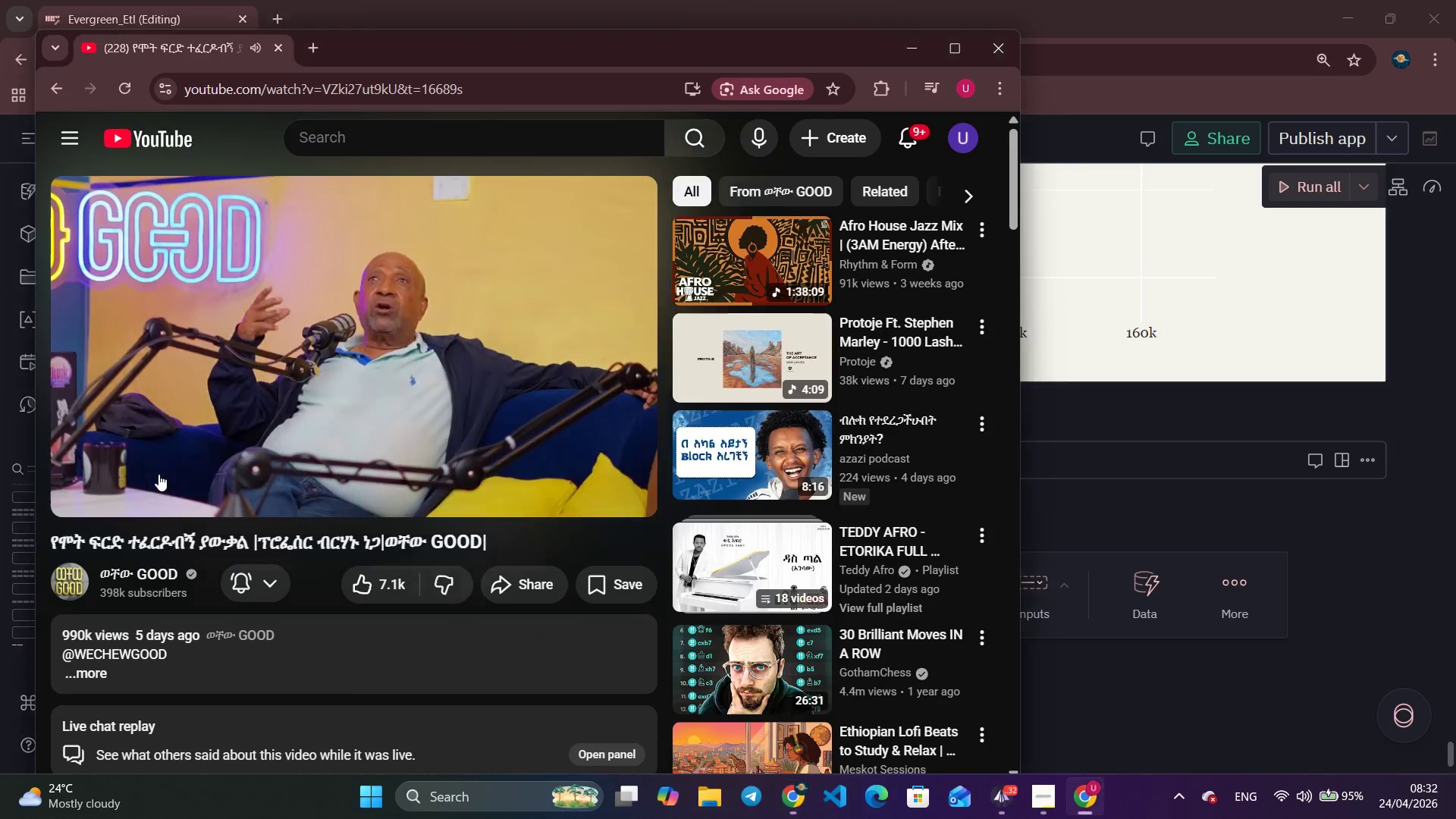 
key(Space)
 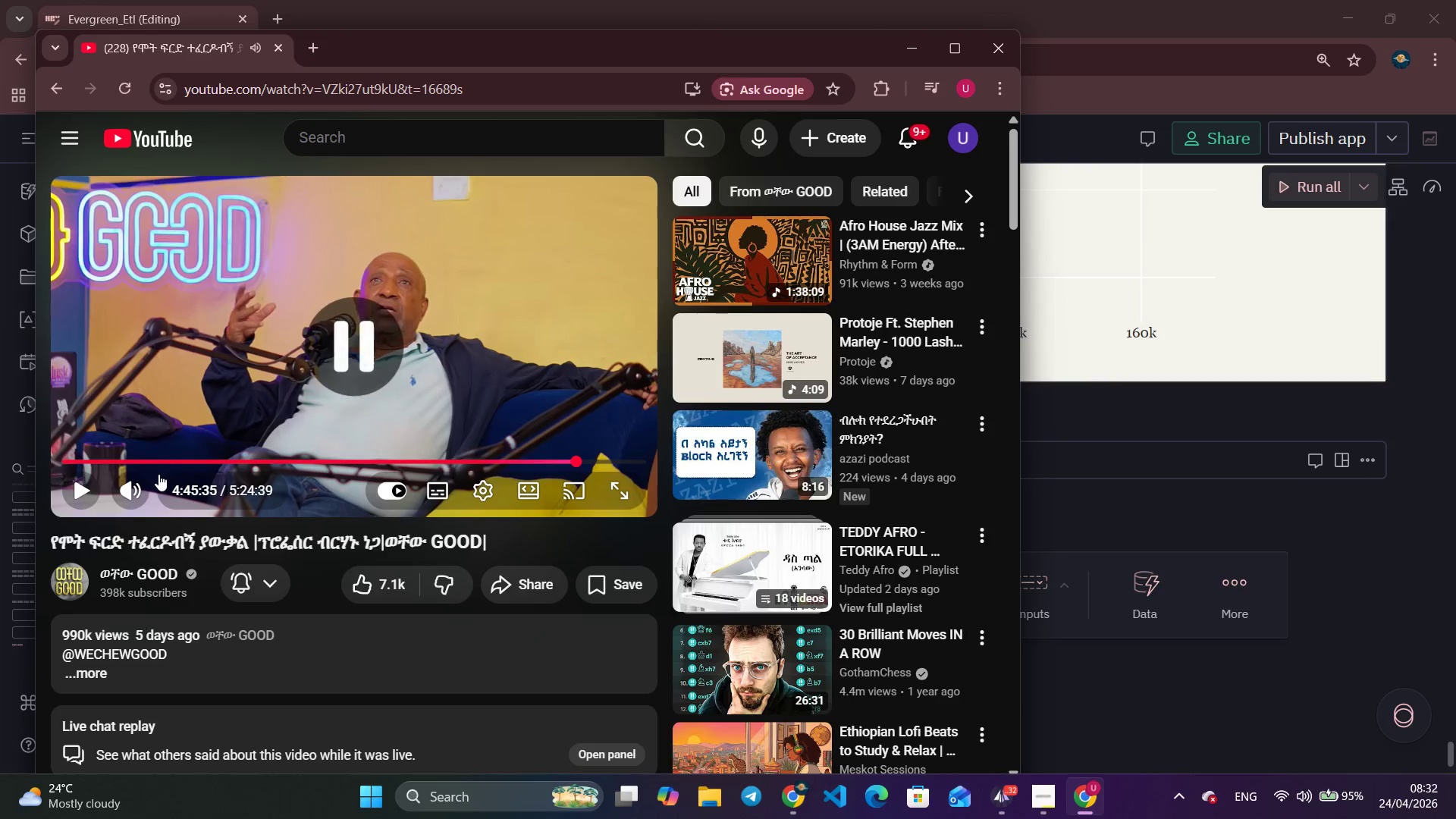 
key(Alt+AltLeft)
 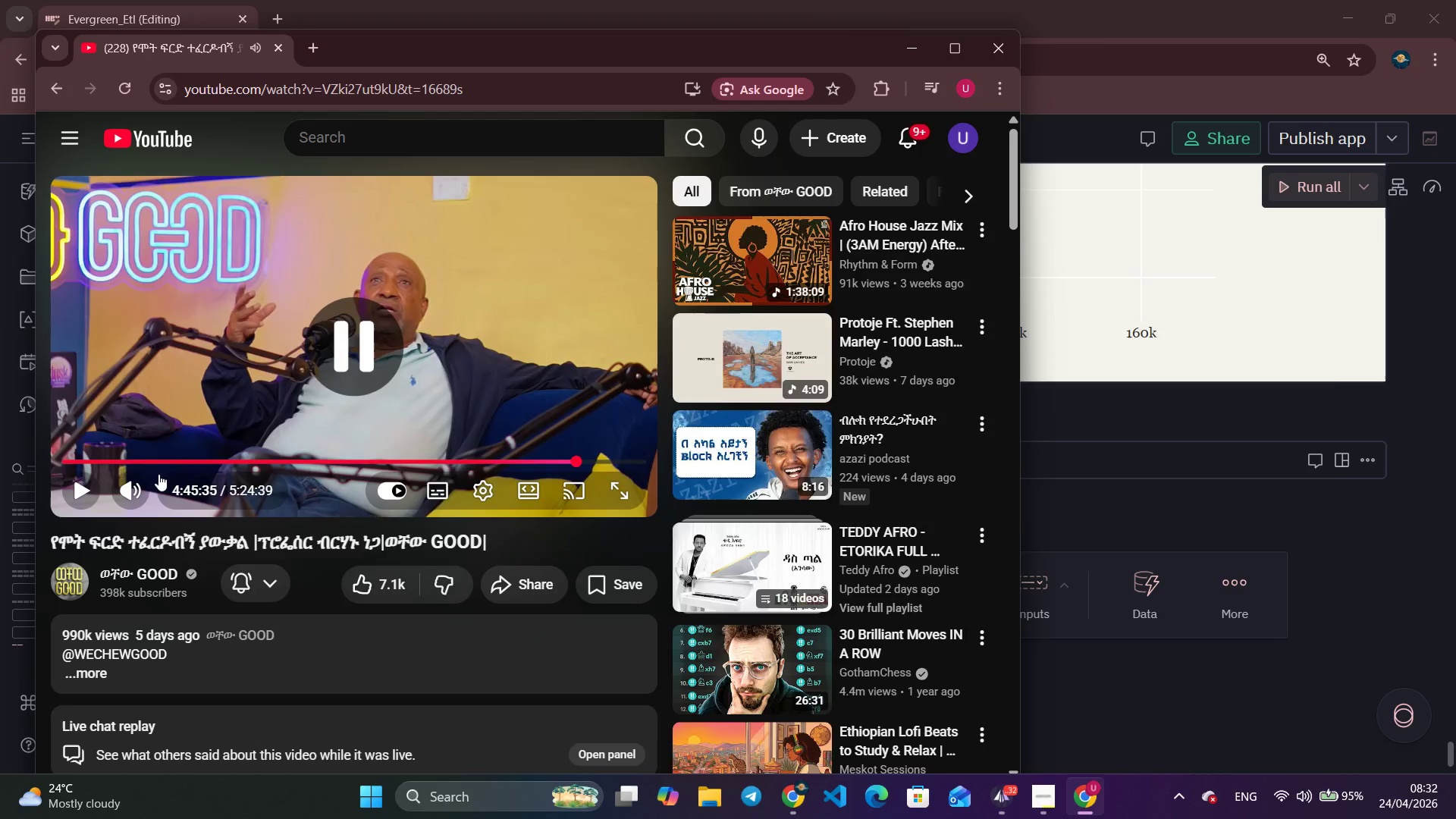 
key(Tab)
type(### 6.)
 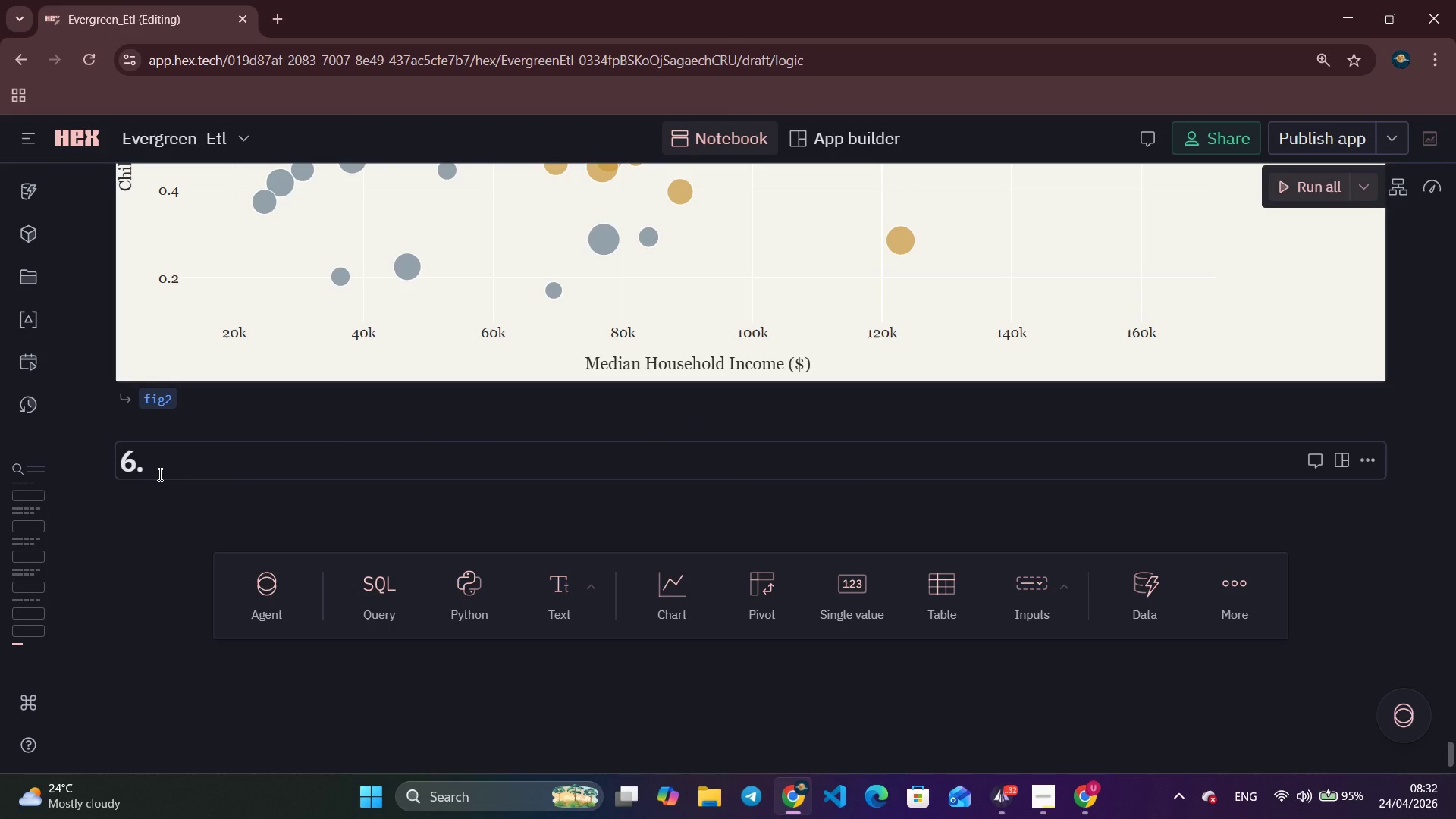 
wait(11.55)
 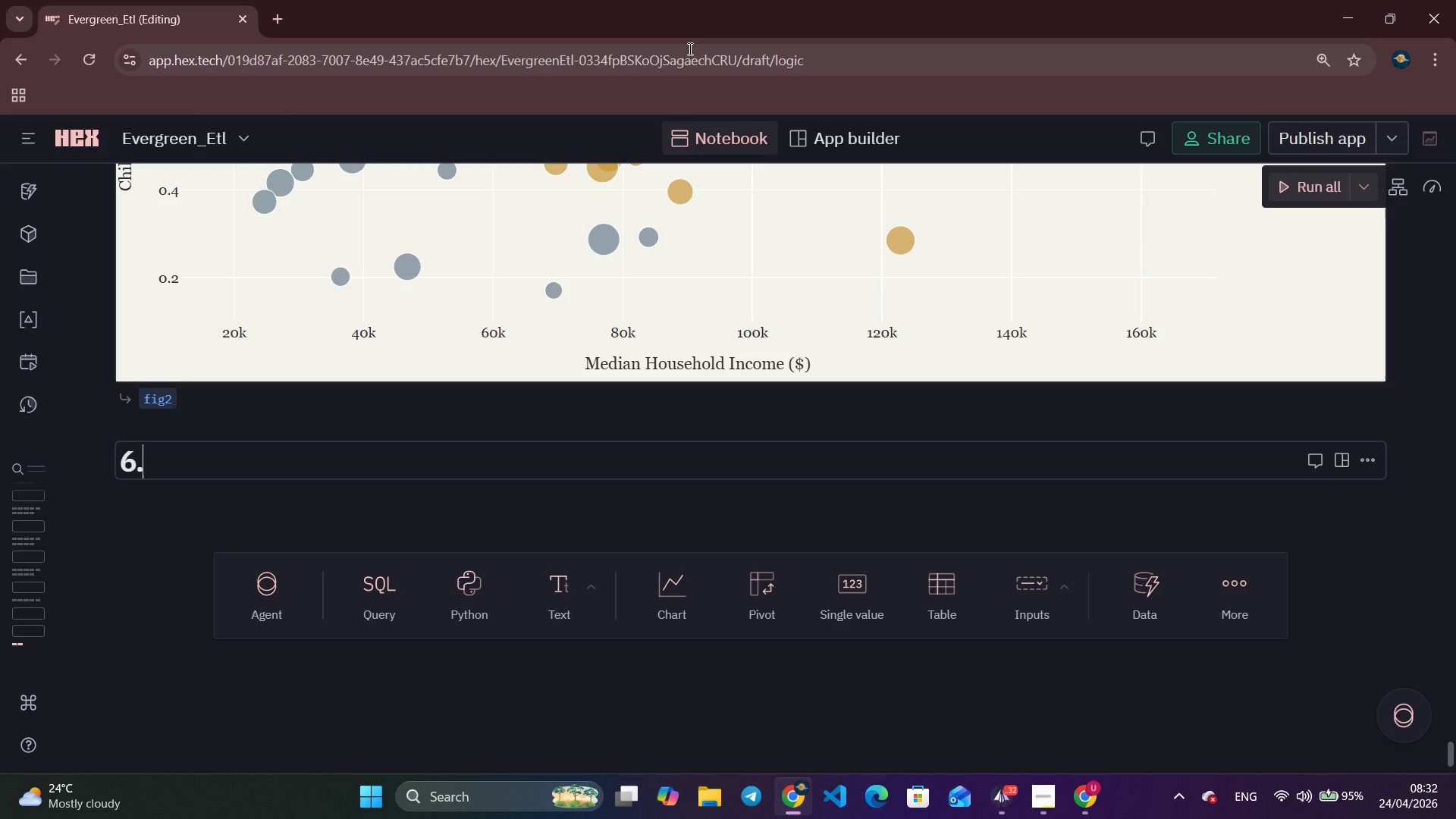 
key(Space)
 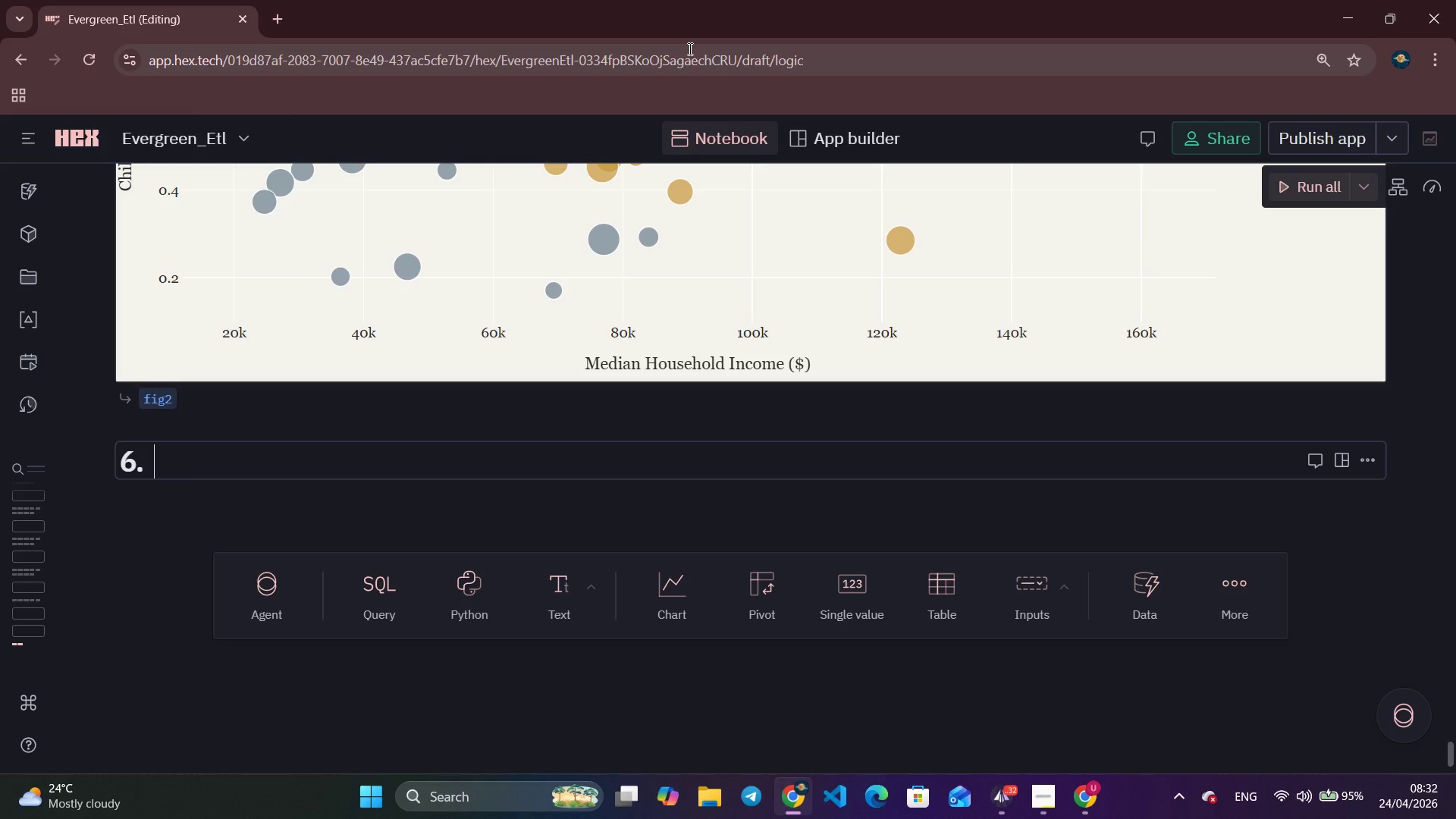 
hold_key(key=Space, duration=1.51)
 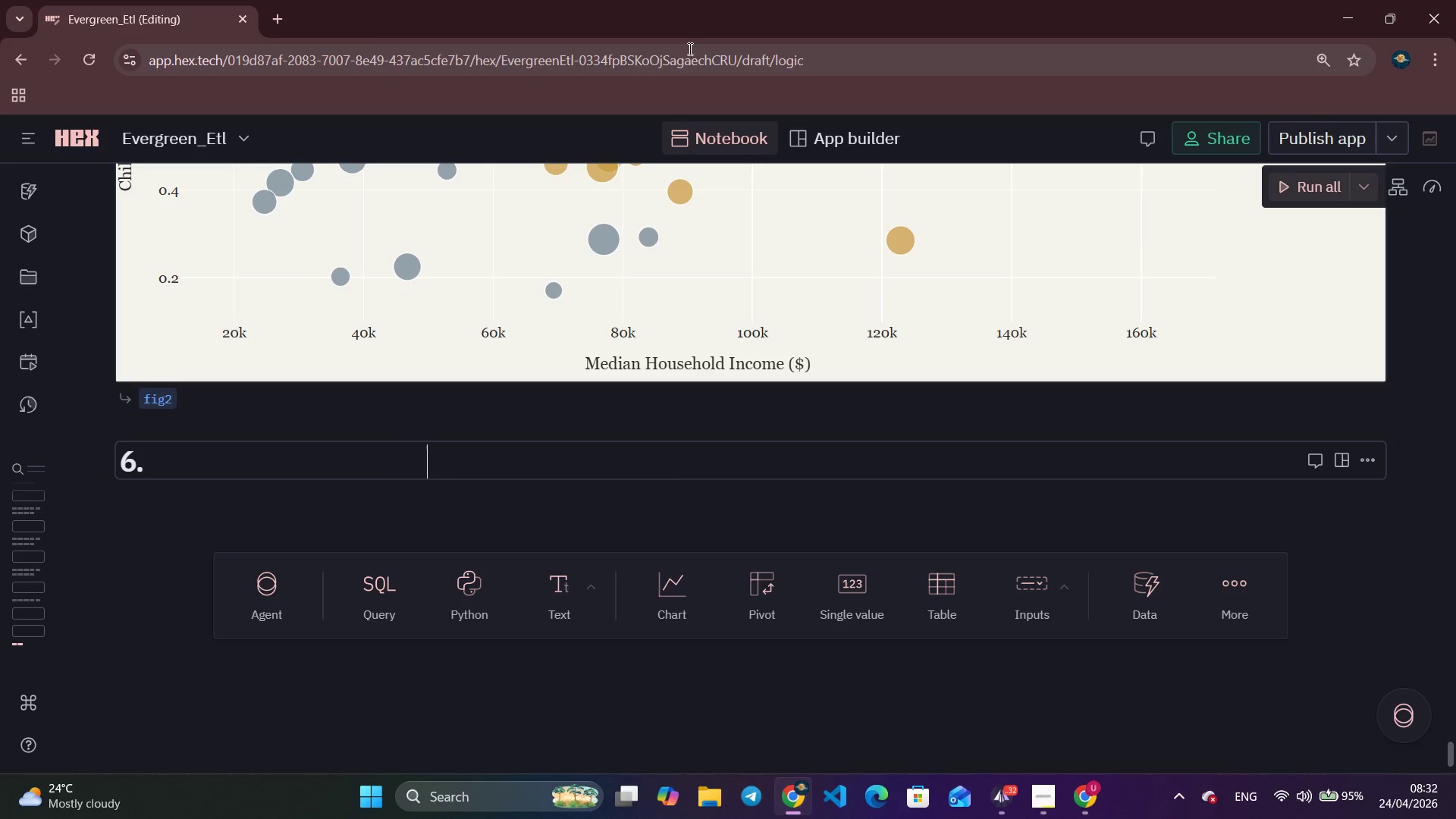 
hold_key(key=Space, duration=1.53)
 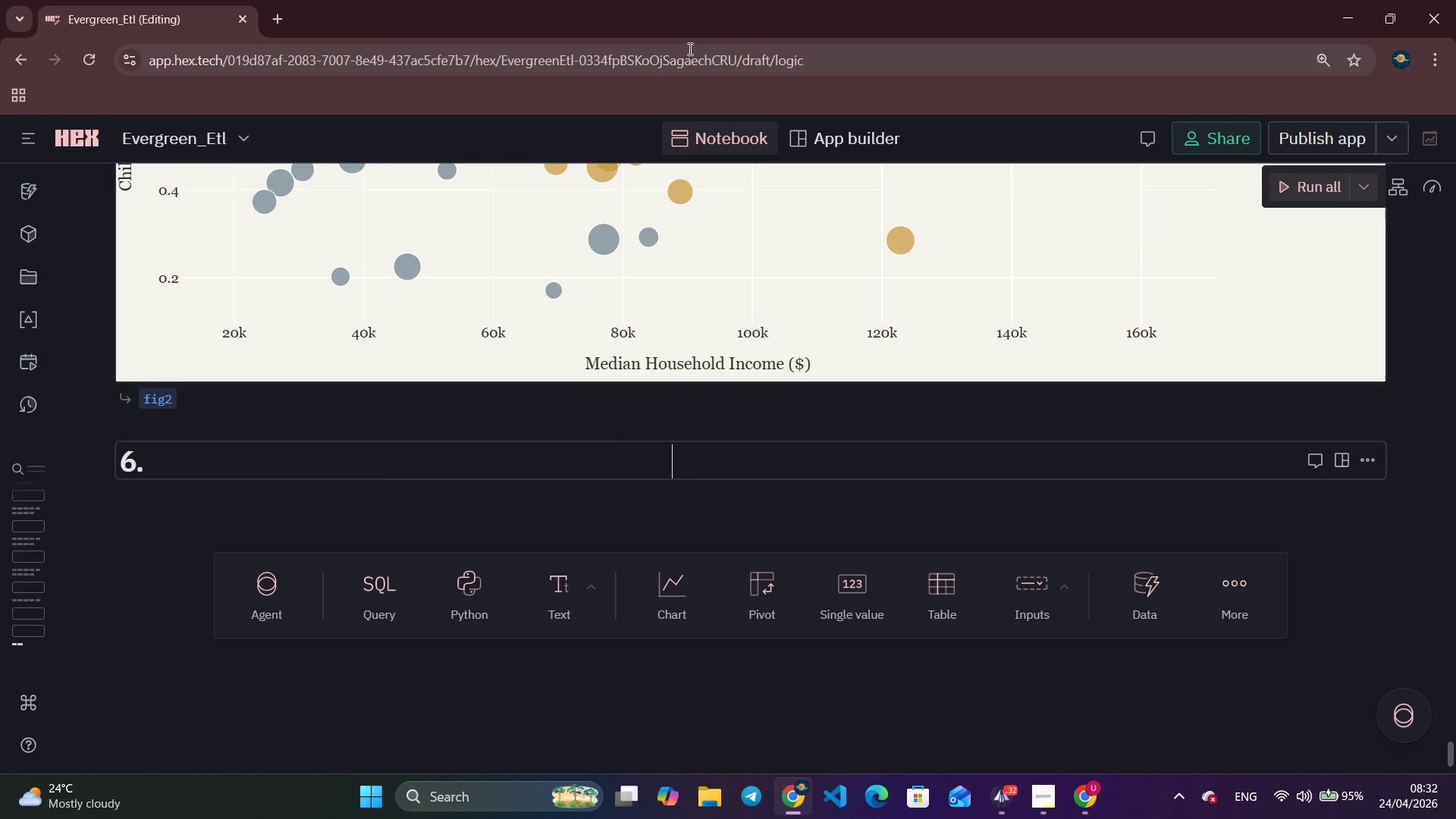 
hold_key(key=Space, duration=1.5)
 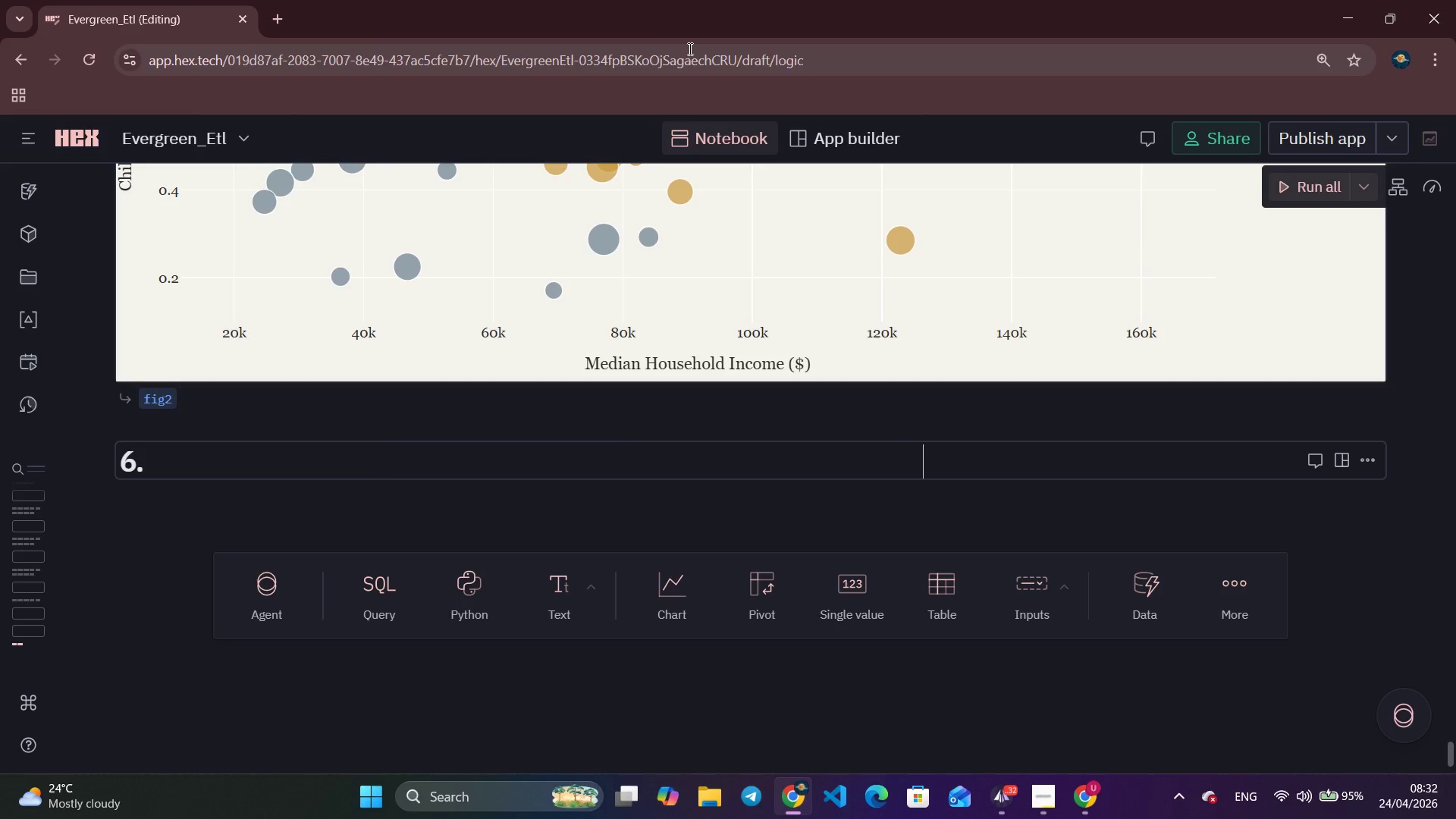 
hold_key(key=Space, duration=1.53)
 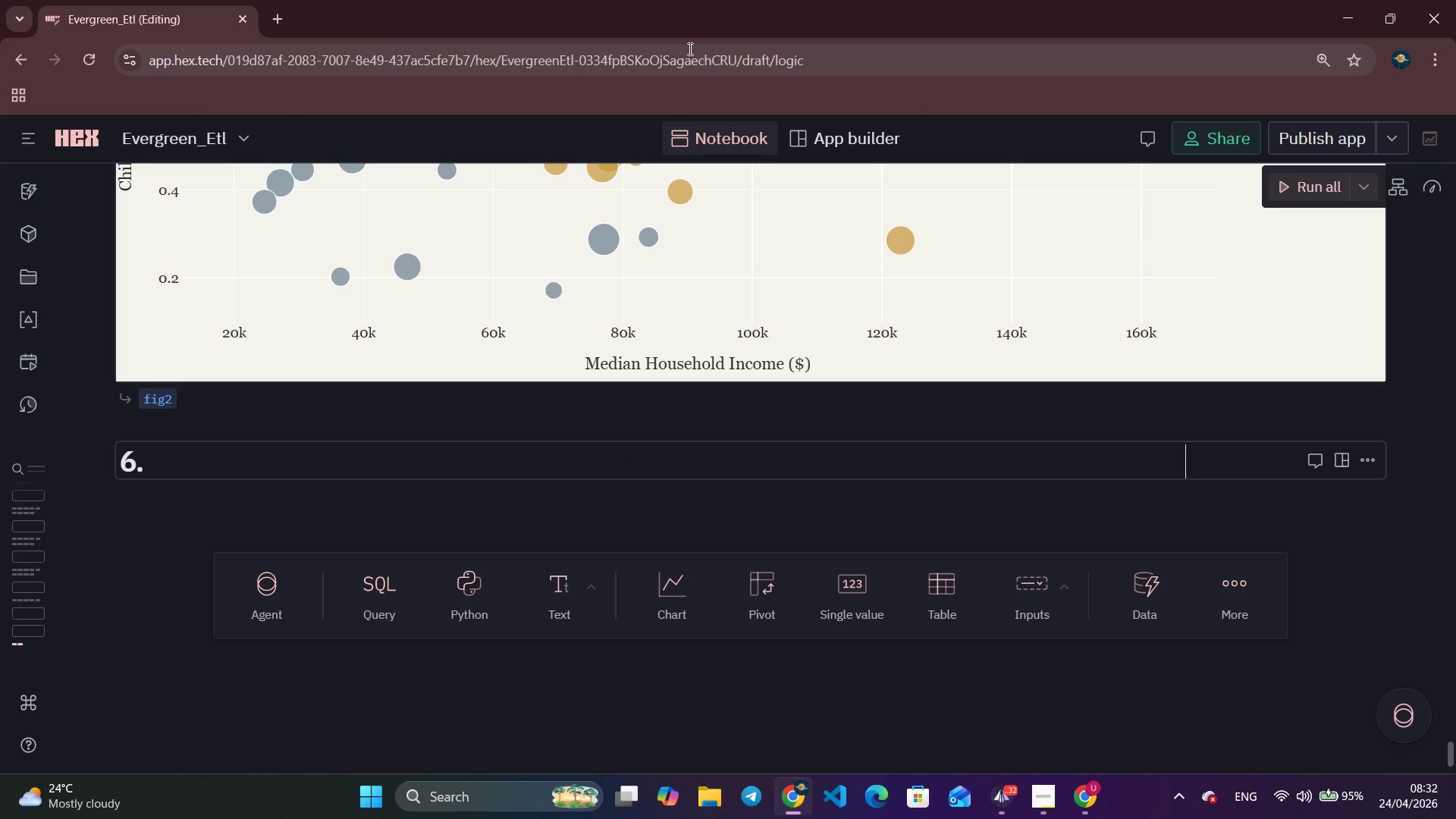 
hold_key(key=Space, duration=1.51)
 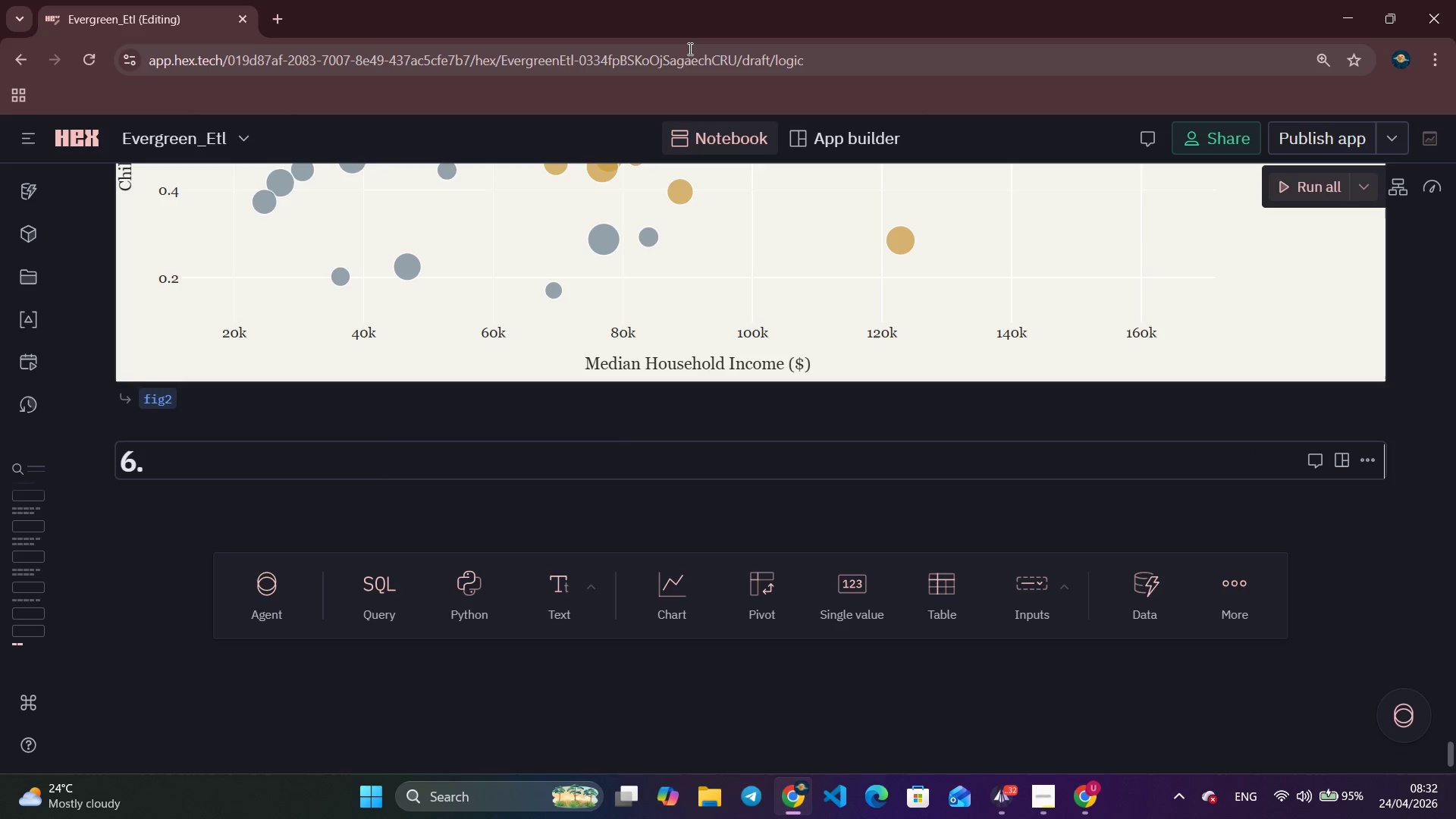 
hold_key(key=Space, duration=1.52)
 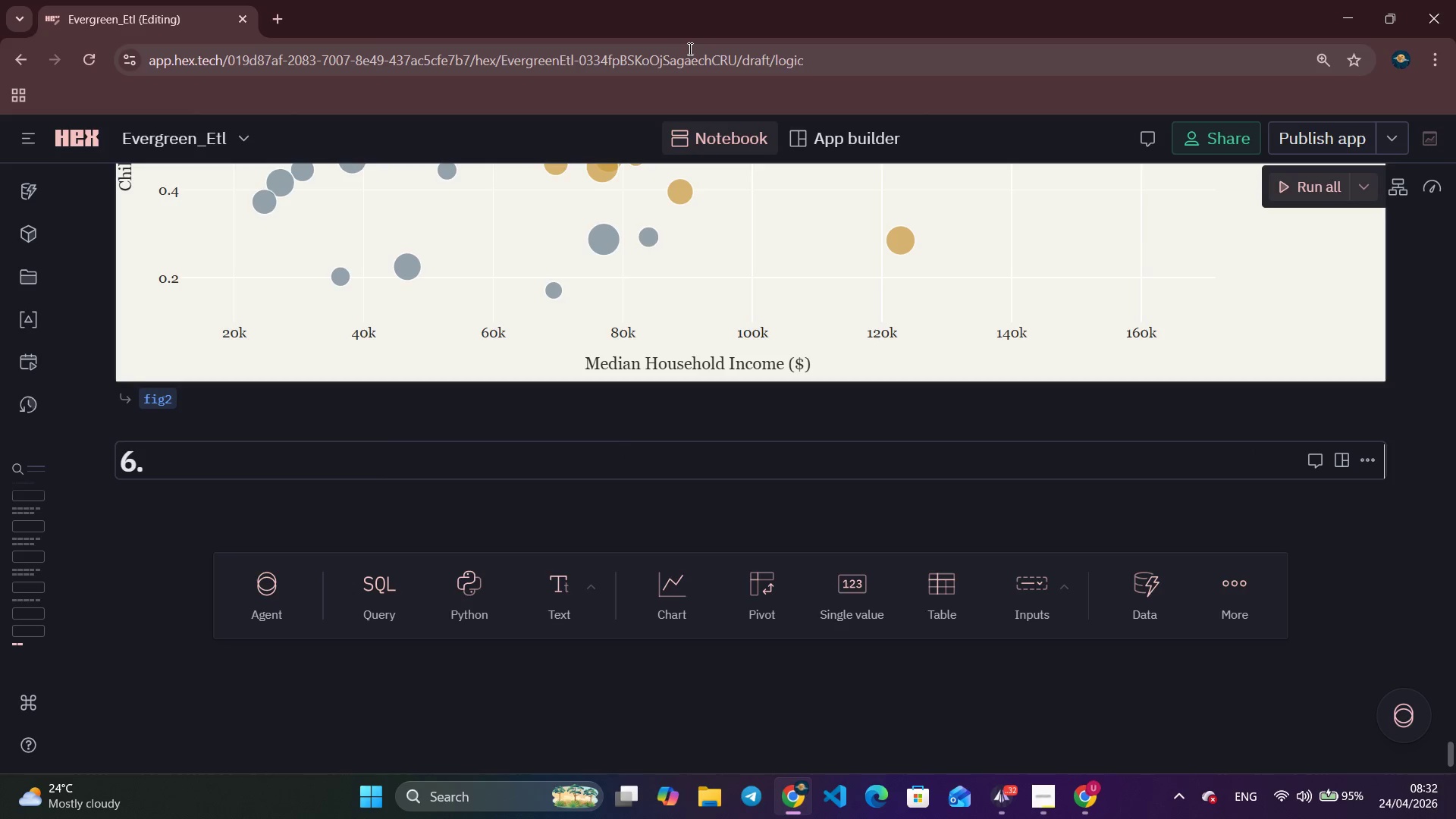 
hold_key(key=Space, duration=1.5)
 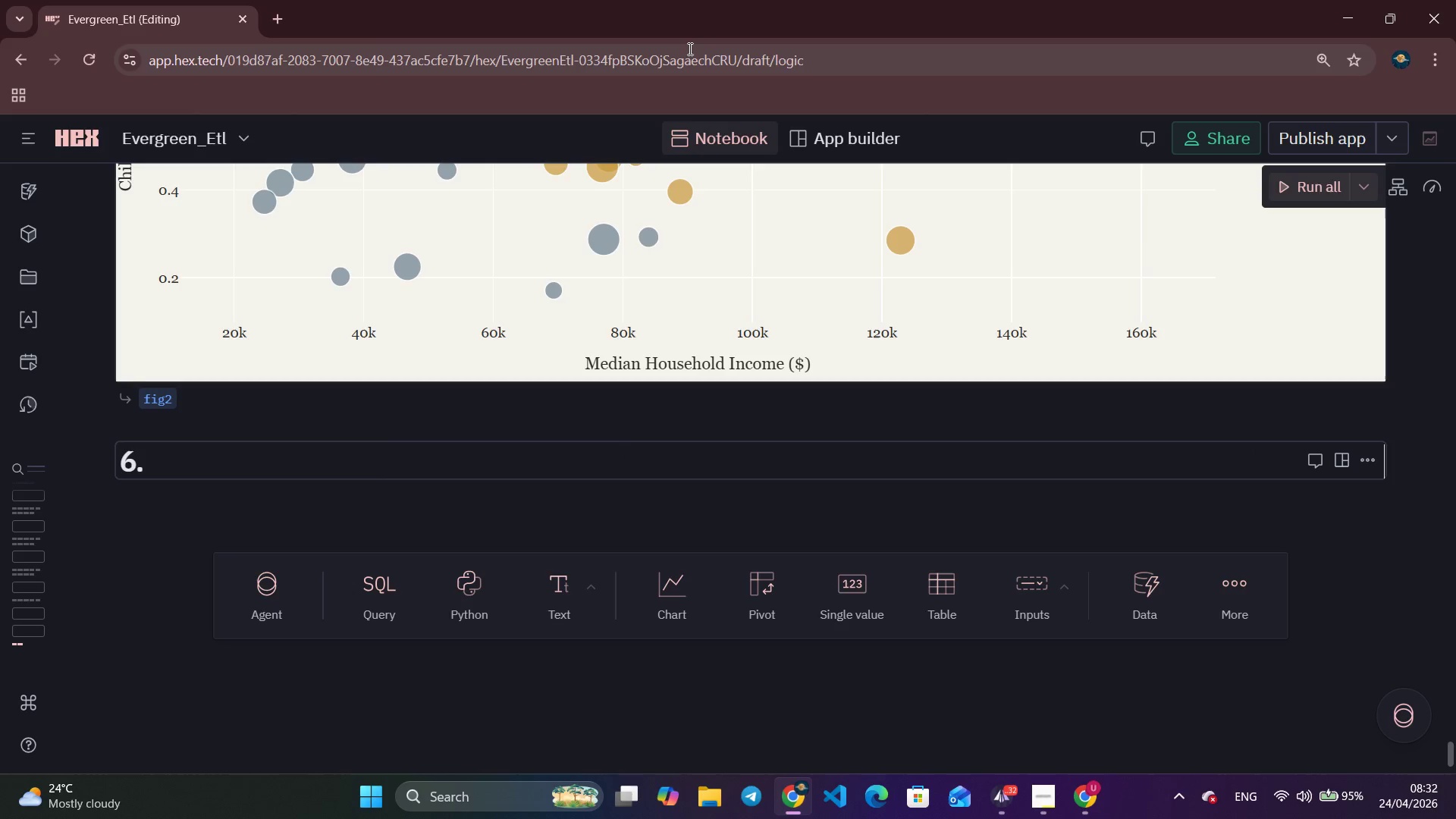 
hold_key(key=Space, duration=1.52)
 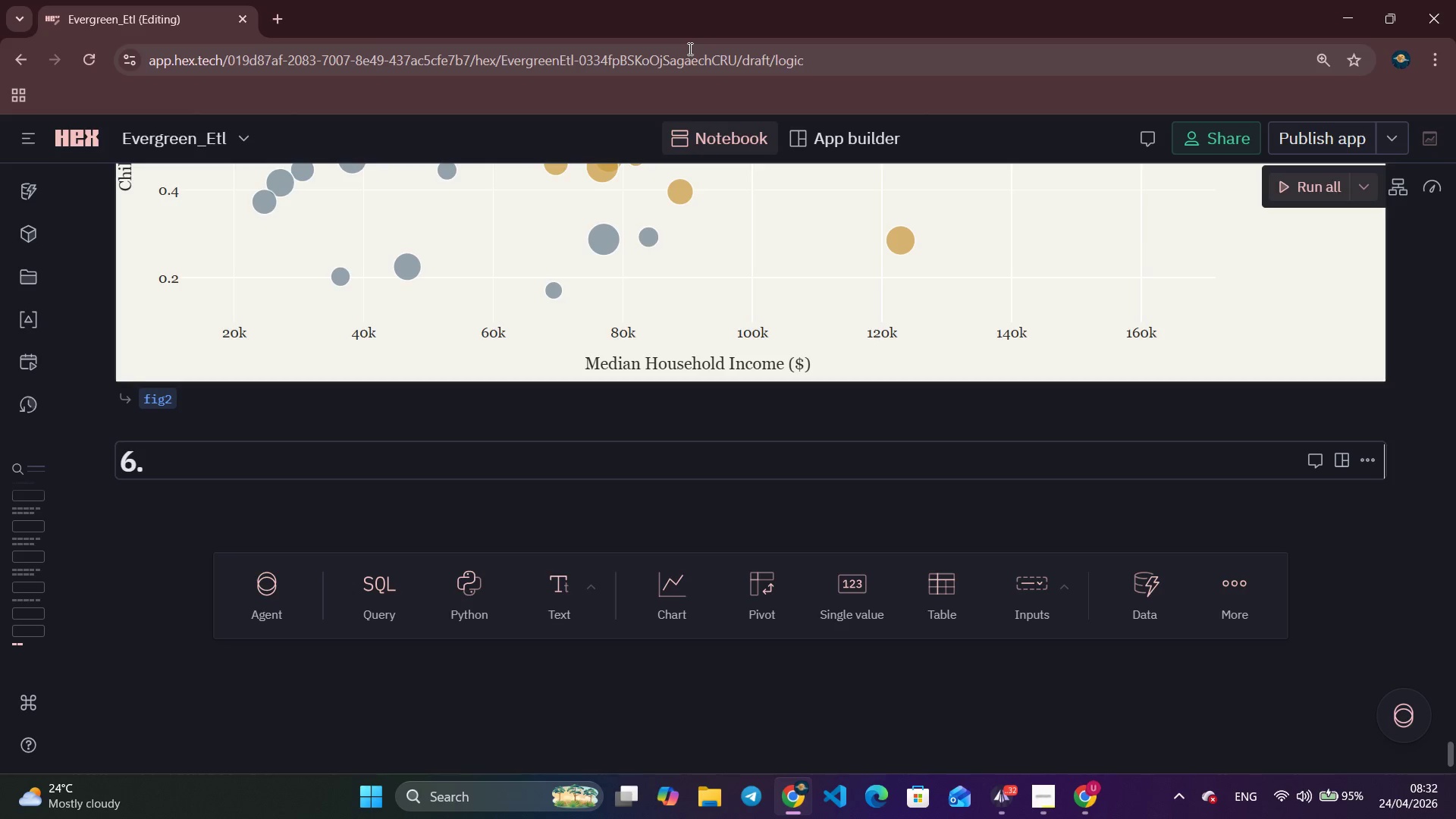 
hold_key(key=Space, duration=1.5)
 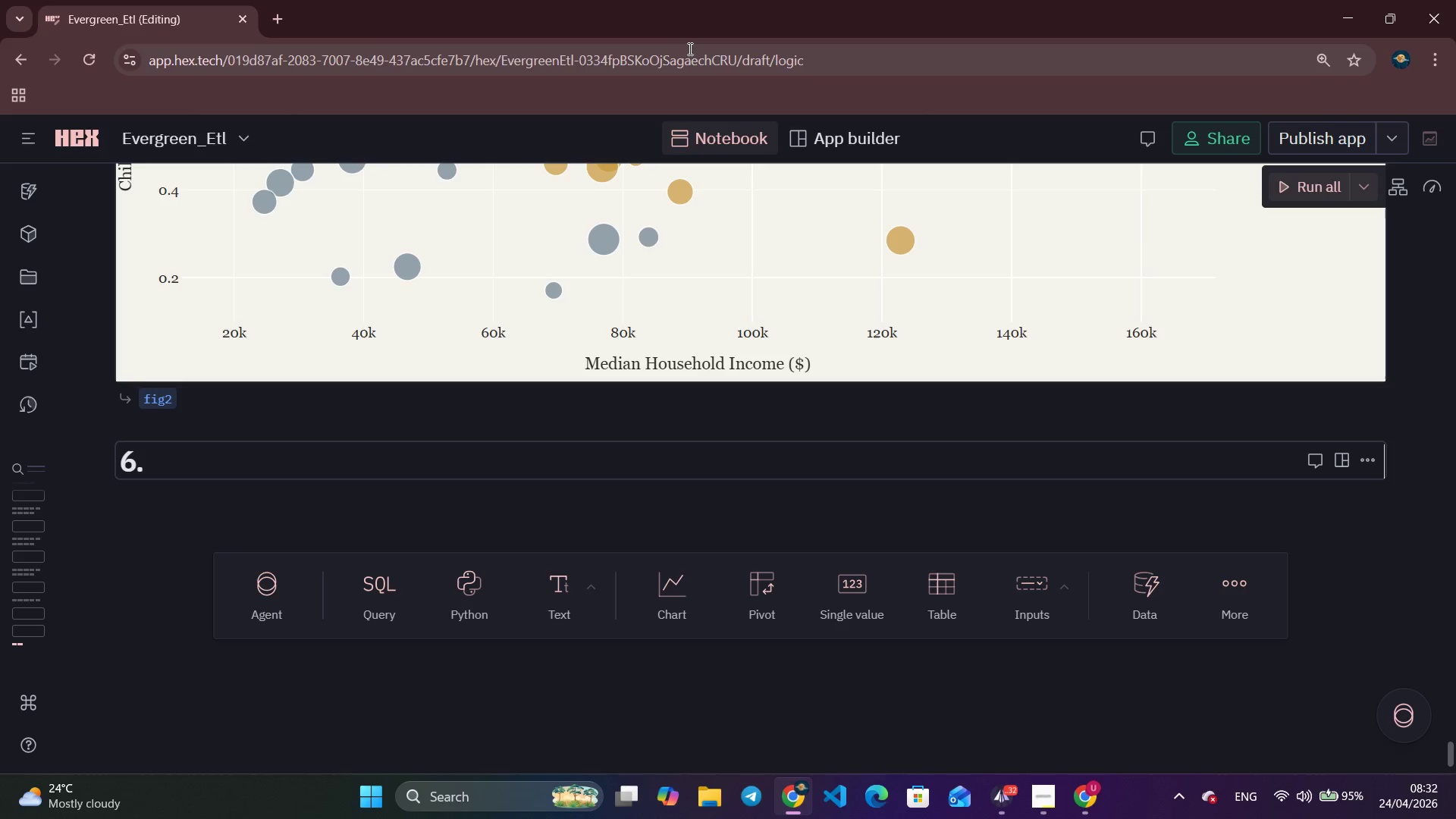 
hold_key(key=Space, duration=1.5)
 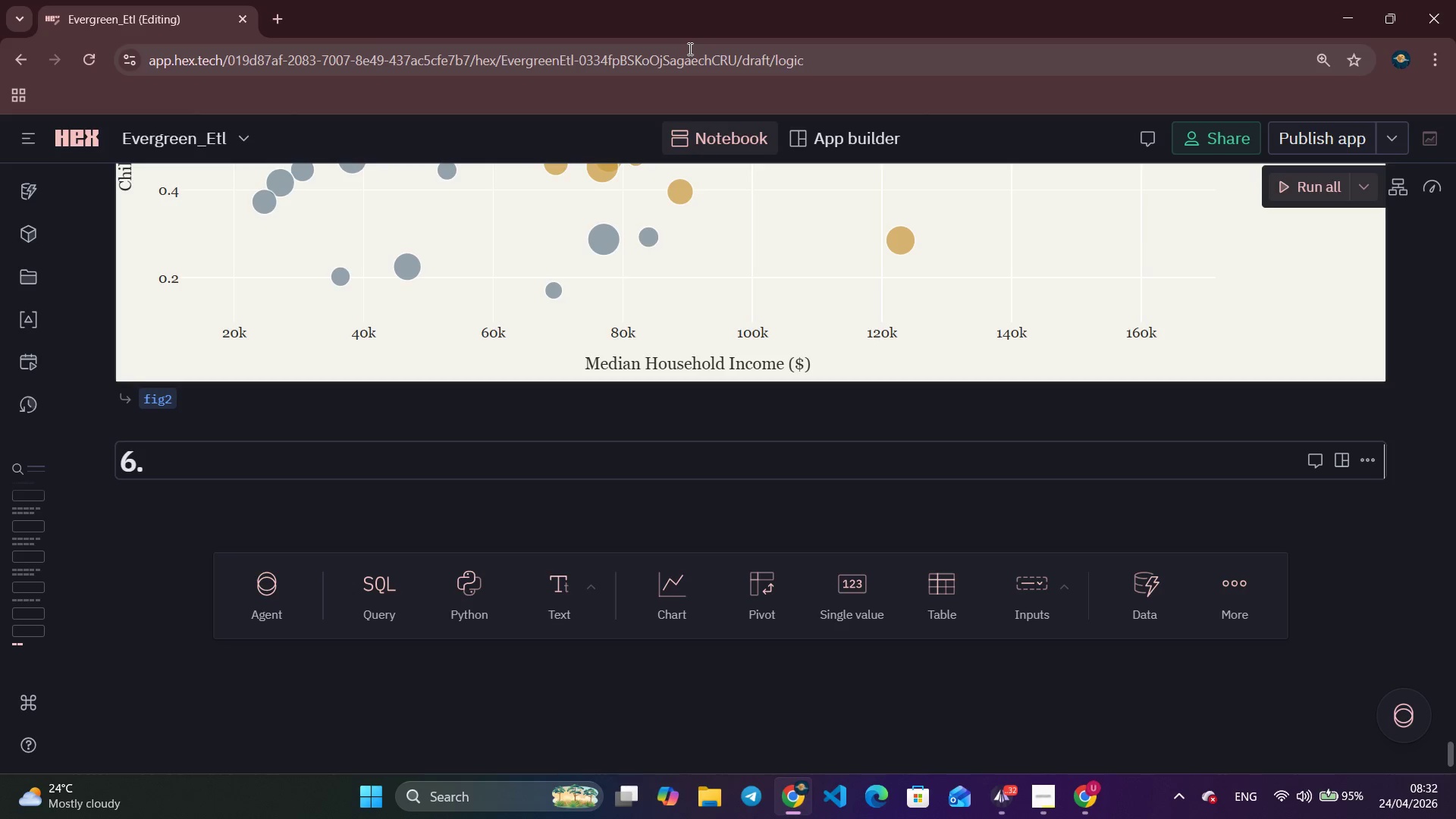 
hold_key(key=Space, duration=1.51)
 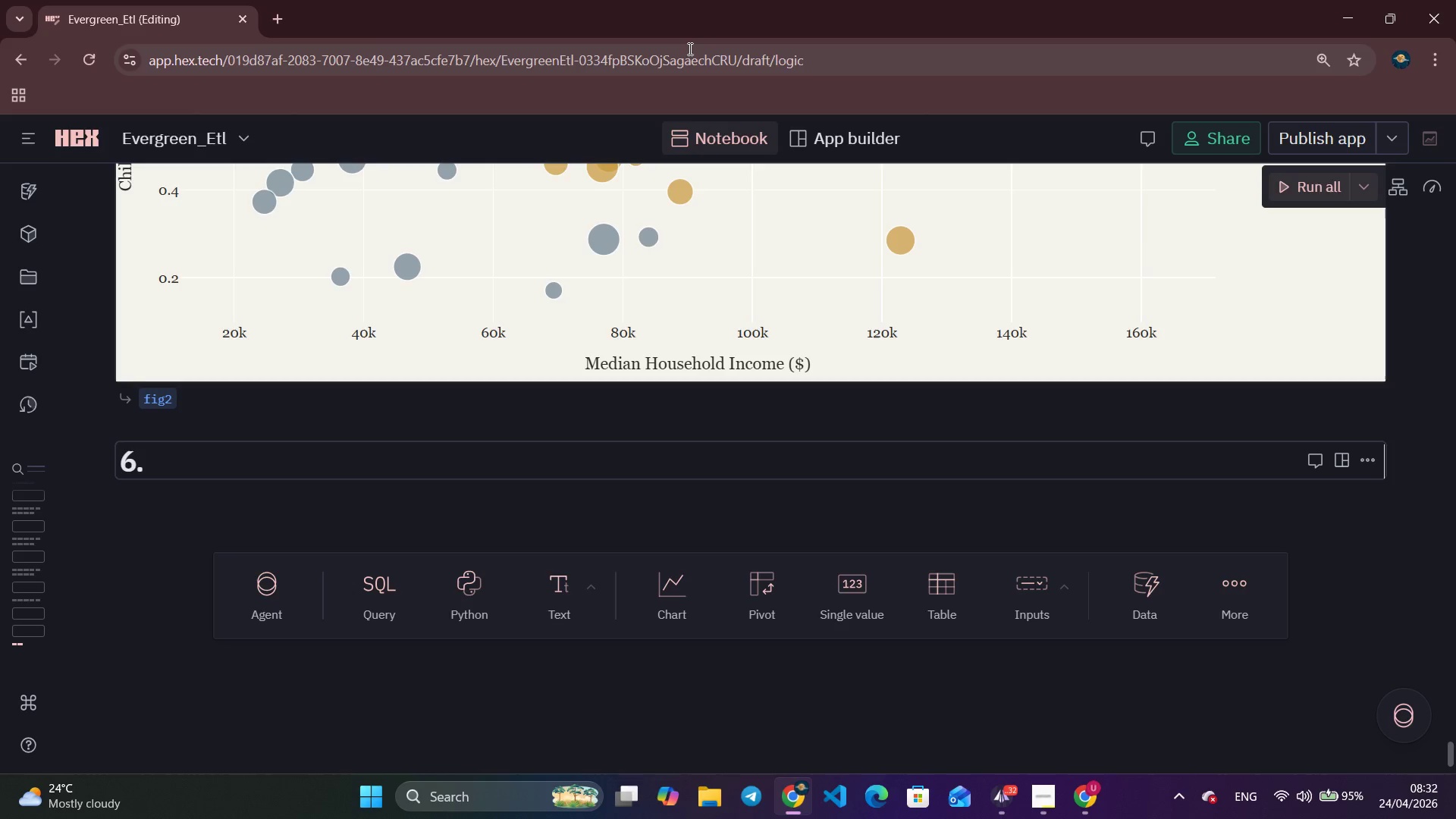 
hold_key(key=Space, duration=1.52)
 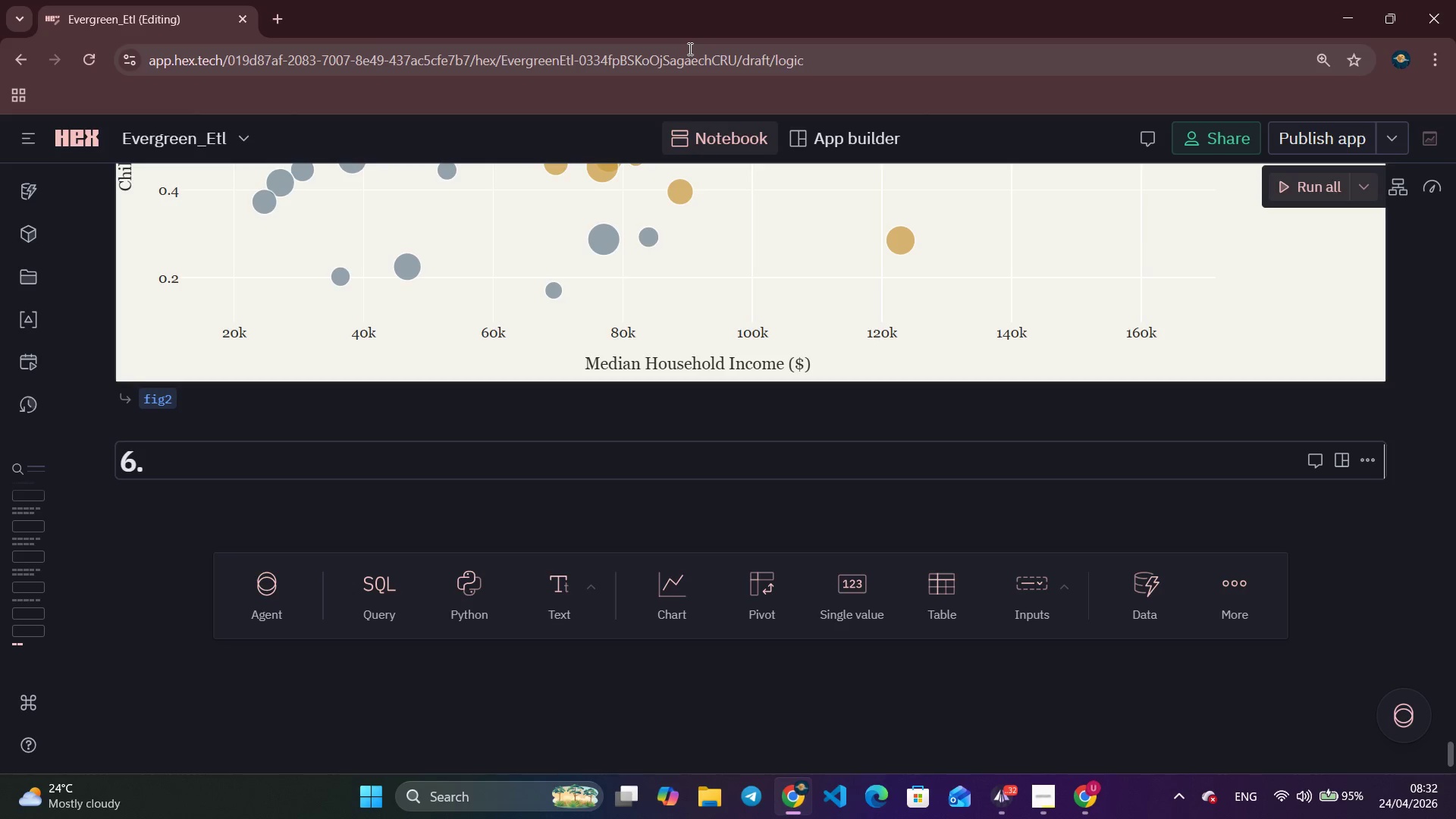 
hold_key(key=Space, duration=1.52)
 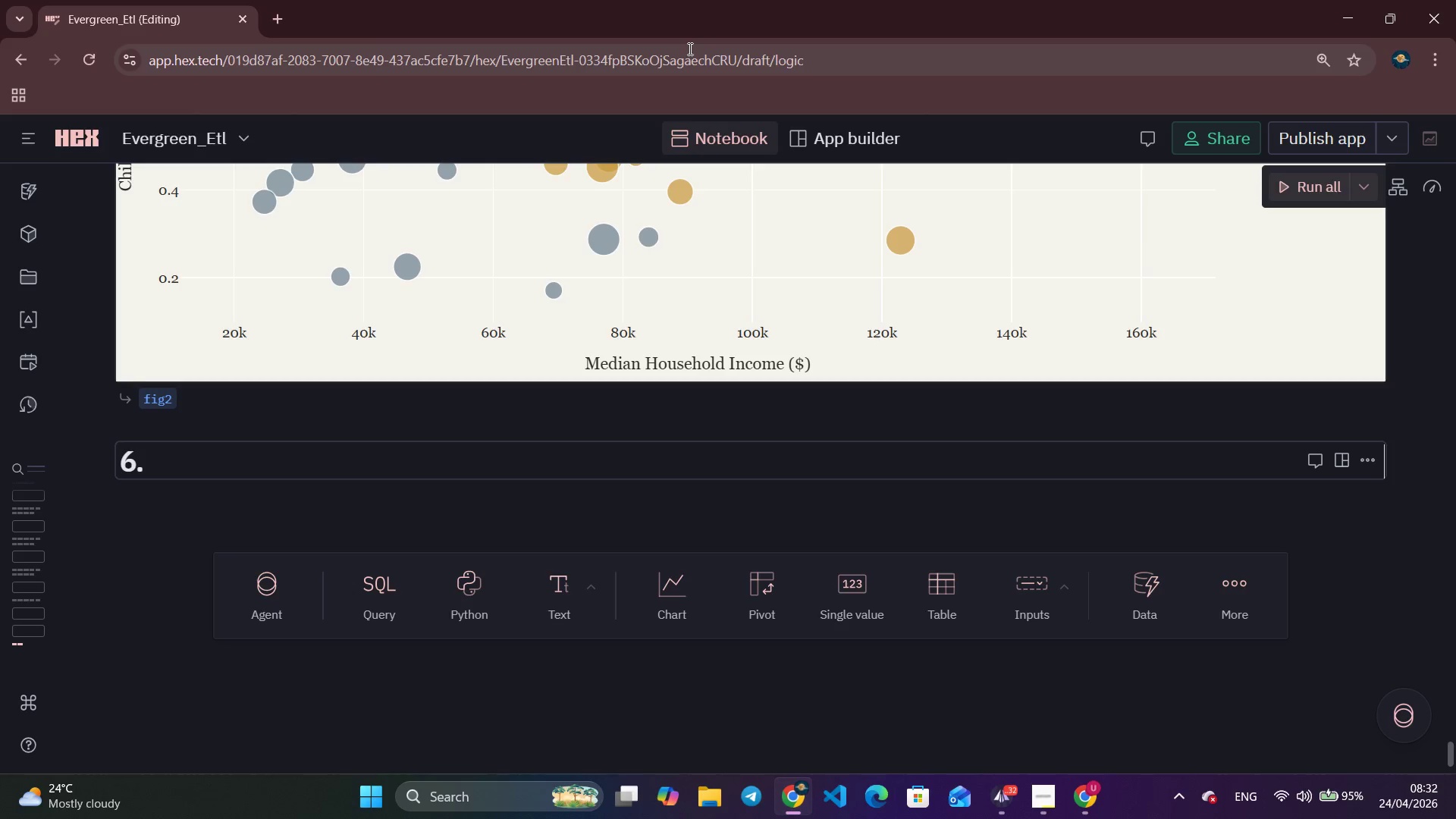 
hold_key(key=Space, duration=1.5)
 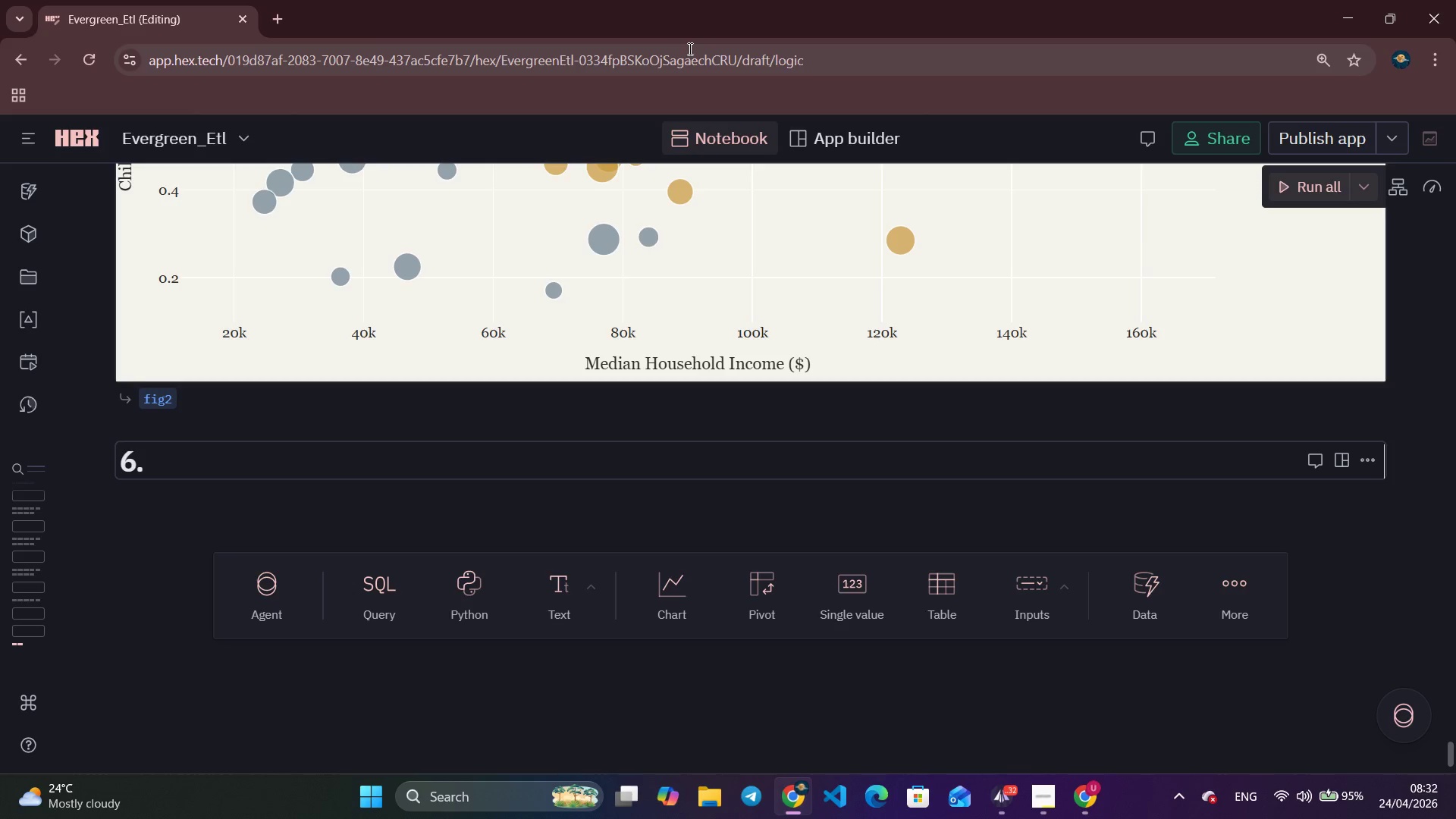 
hold_key(key=Space, duration=1.51)
 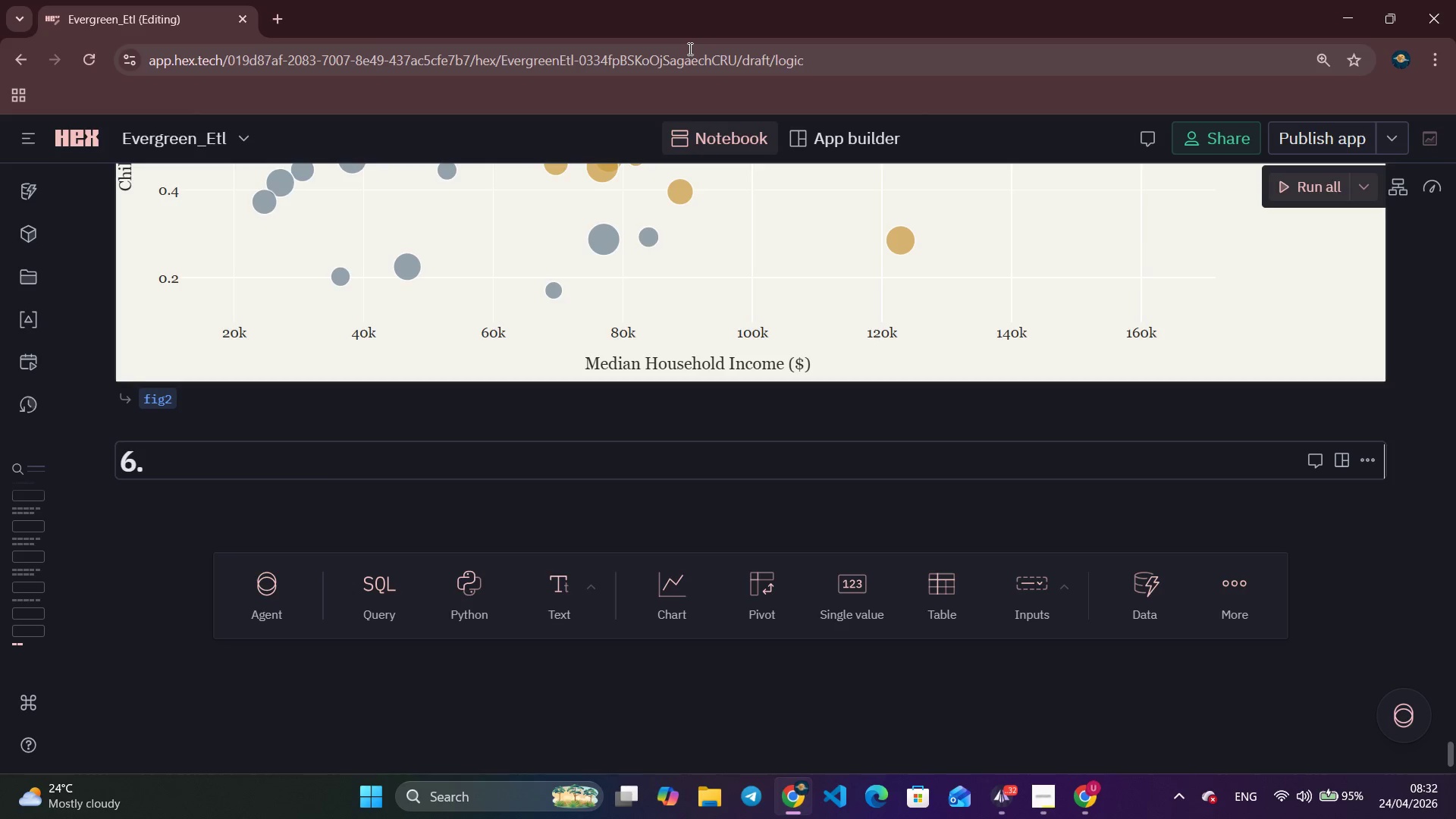 
hold_key(key=Space, duration=1.5)
 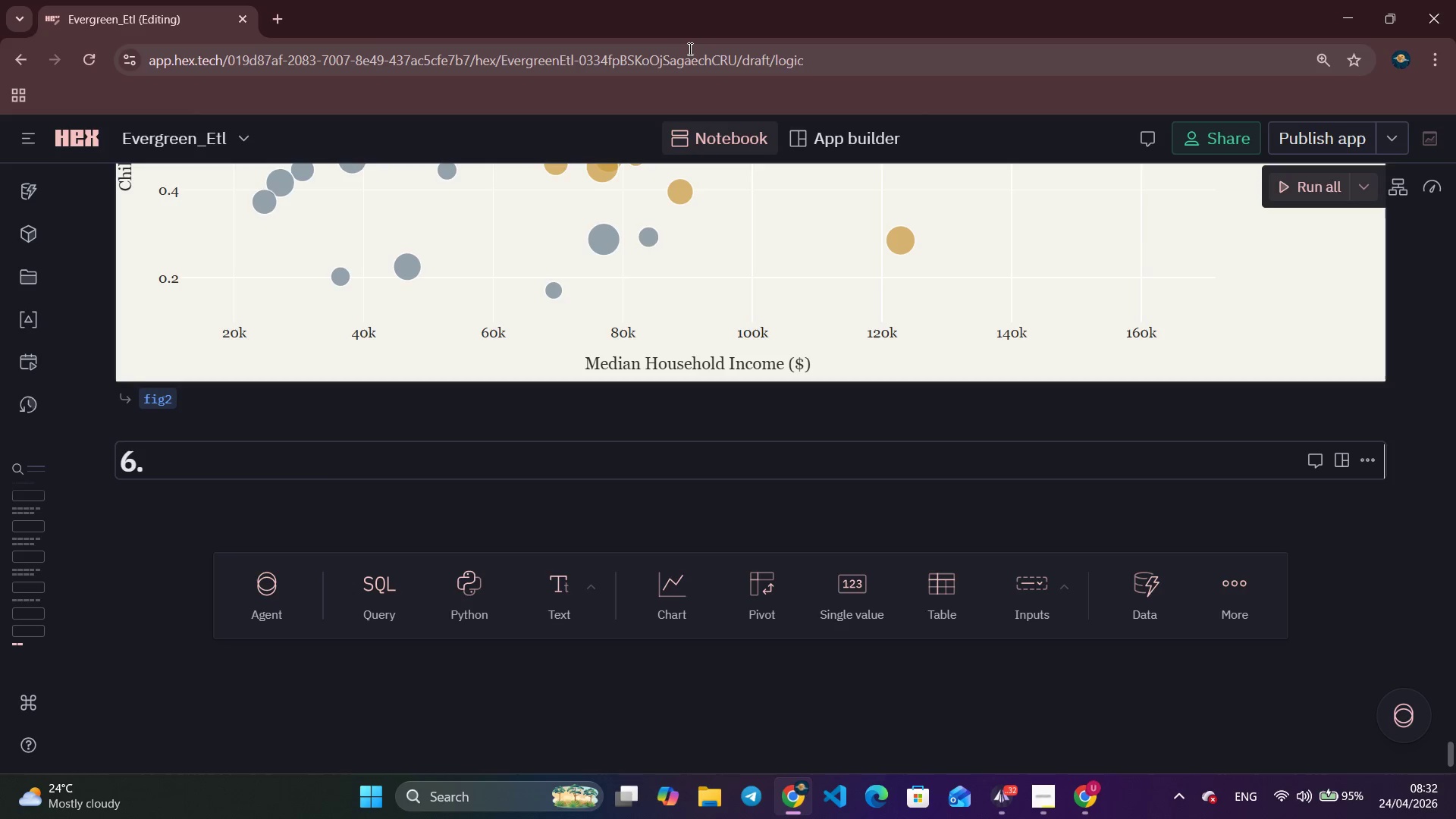 
hold_key(key=Space, duration=1.5)
 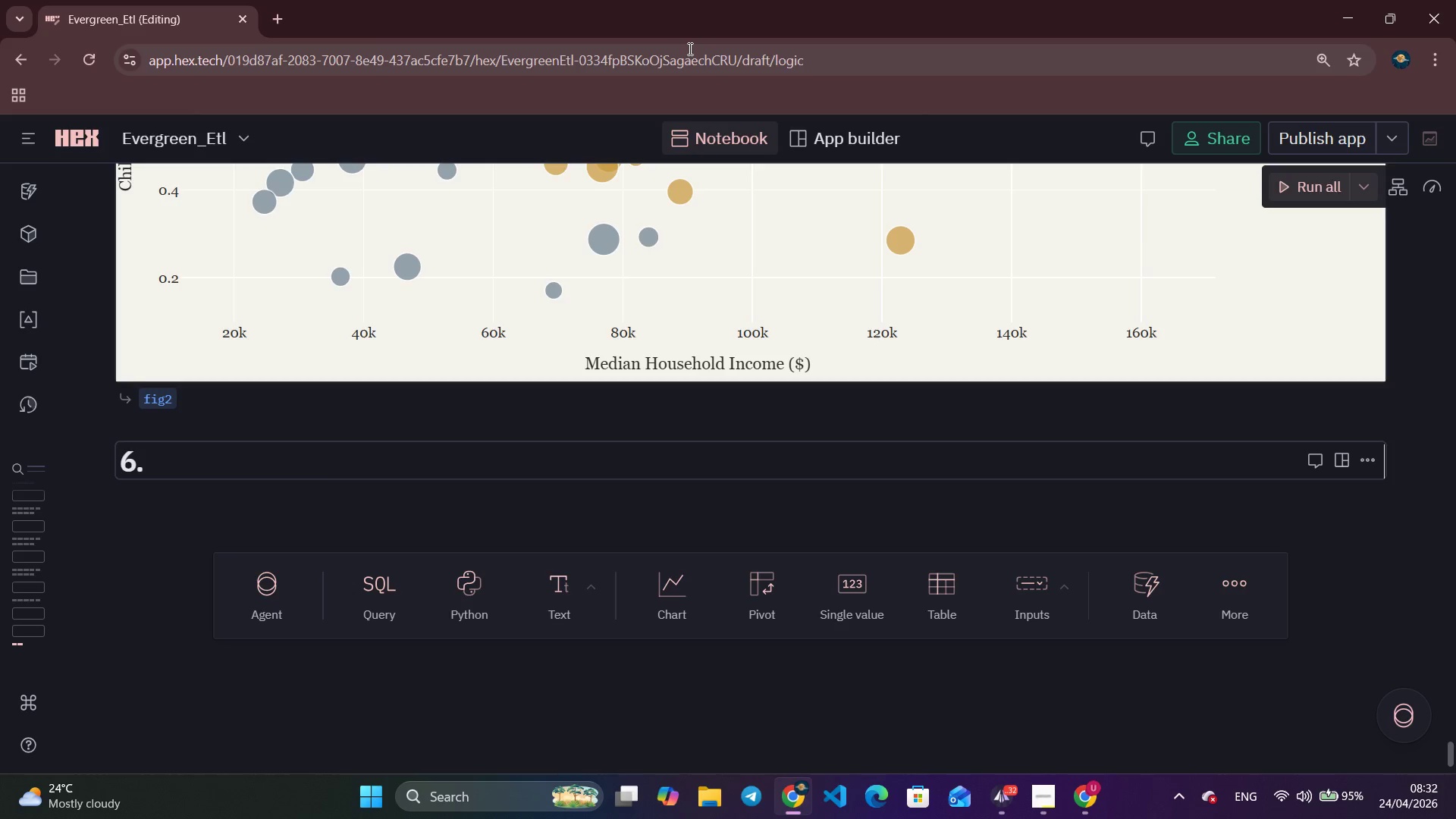 
hold_key(key=Space, duration=1.52)
 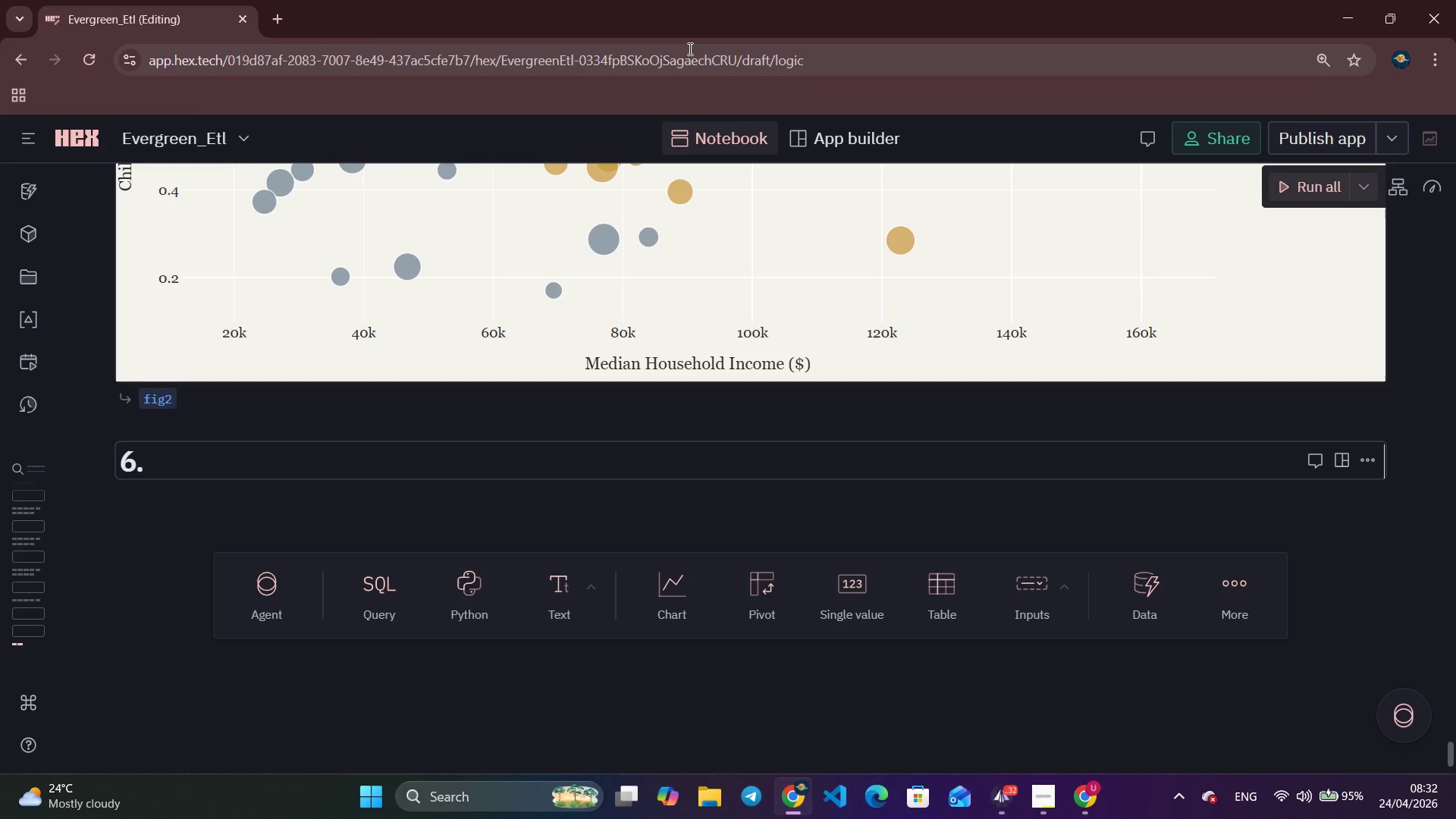 
hold_key(key=Space, duration=1.51)
 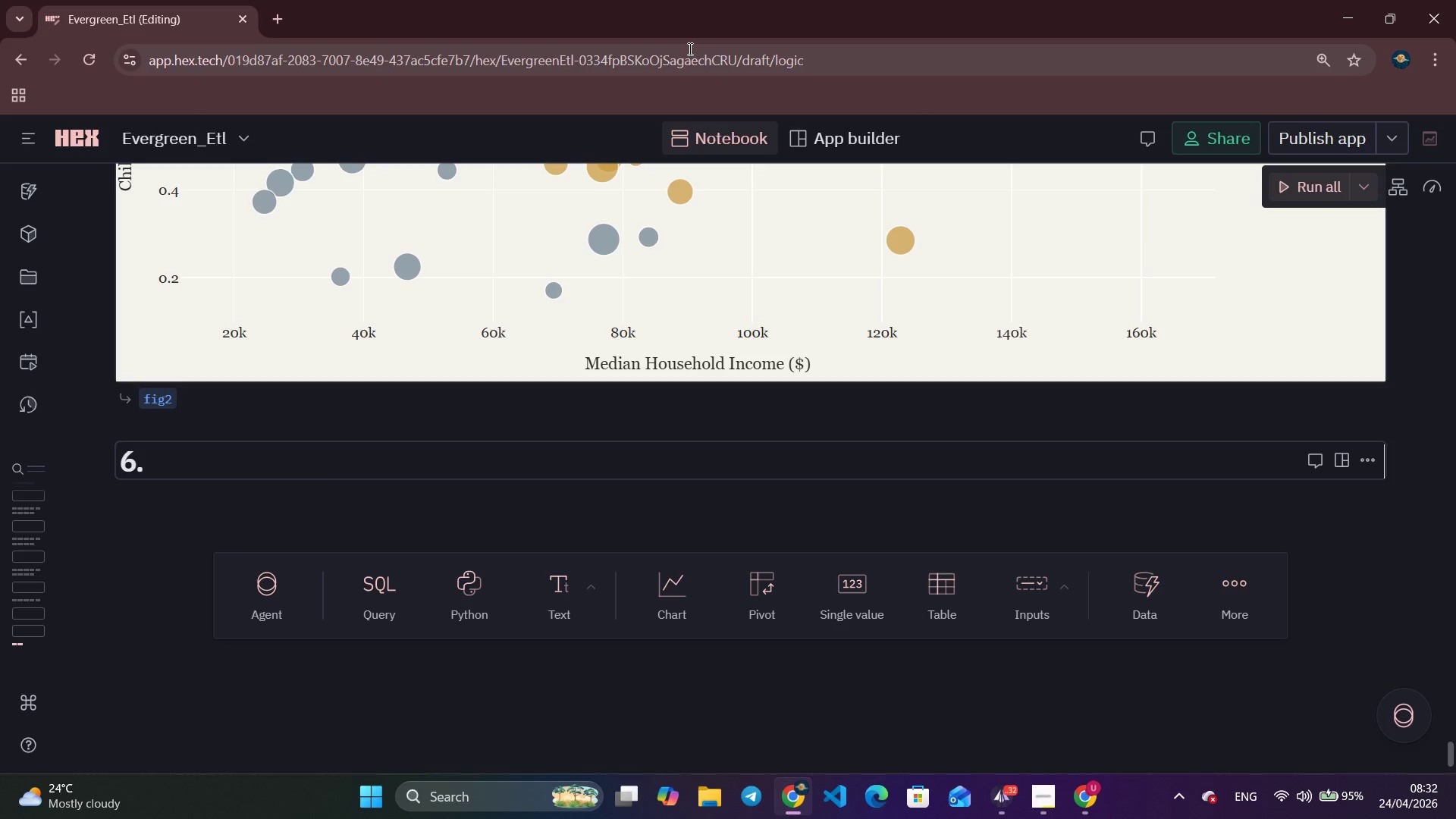 
hold_key(key=Space, duration=1.52)
 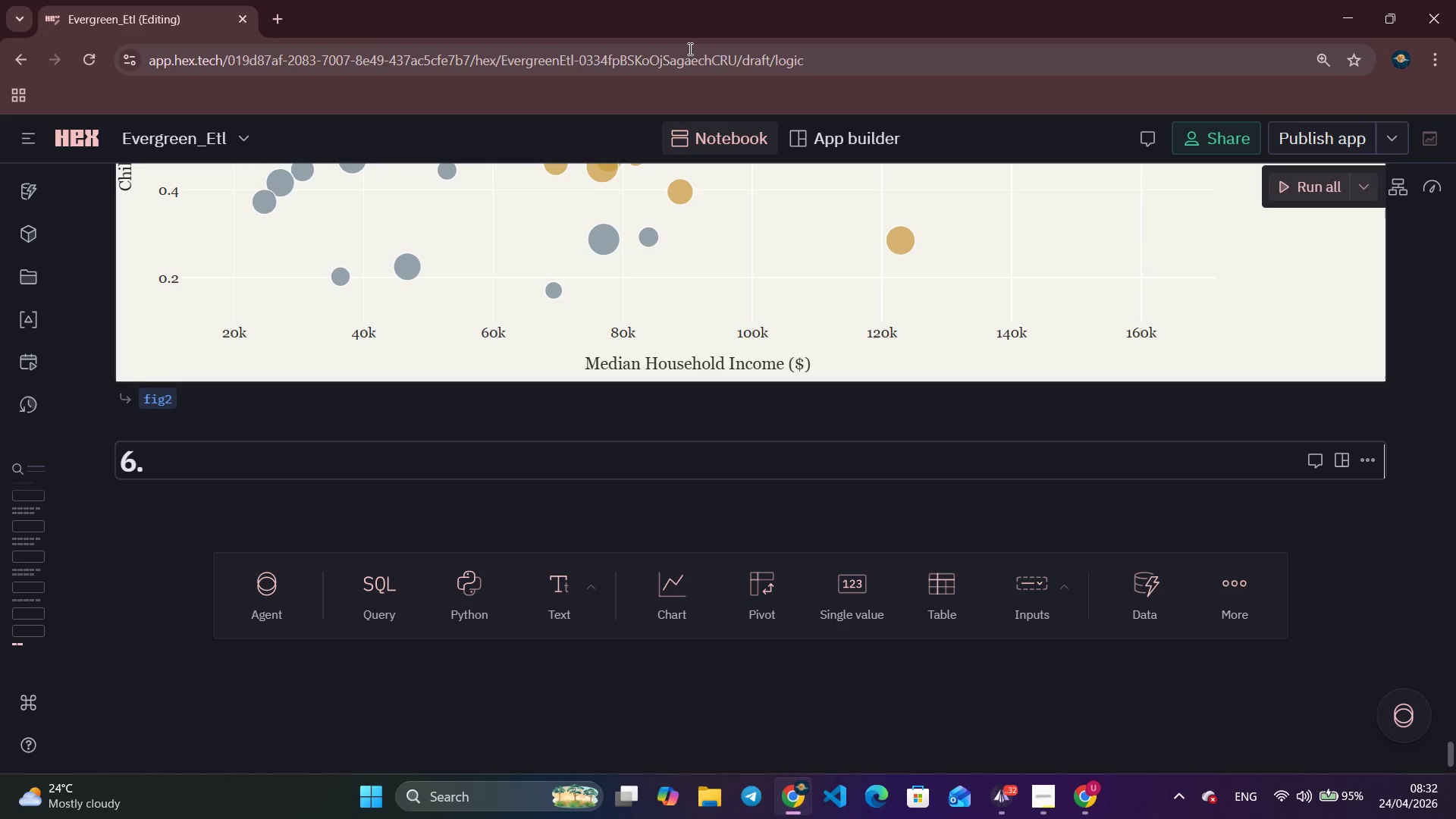 
hold_key(key=Space, duration=1.52)
 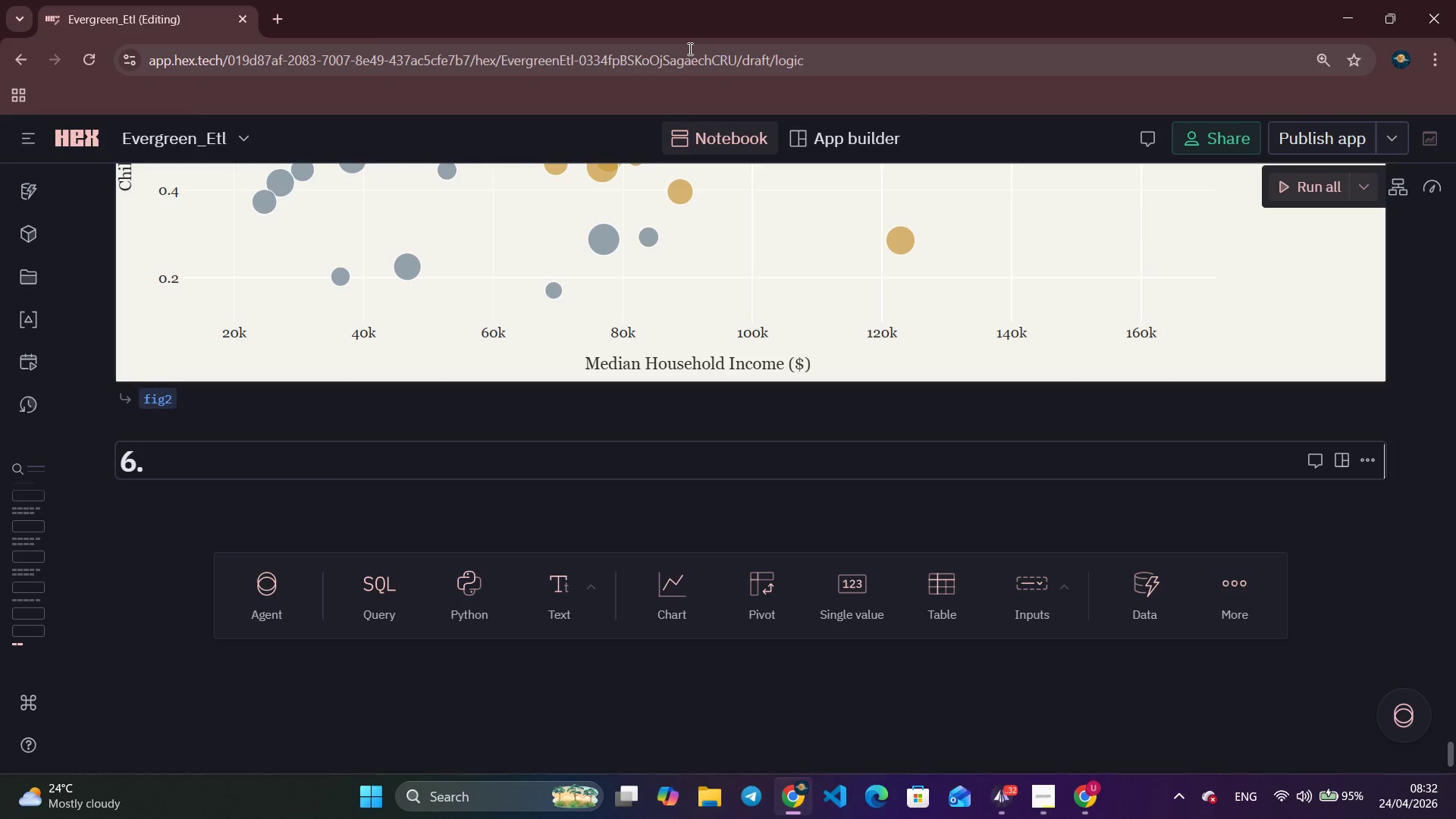 
hold_key(key=Space, duration=1.51)
 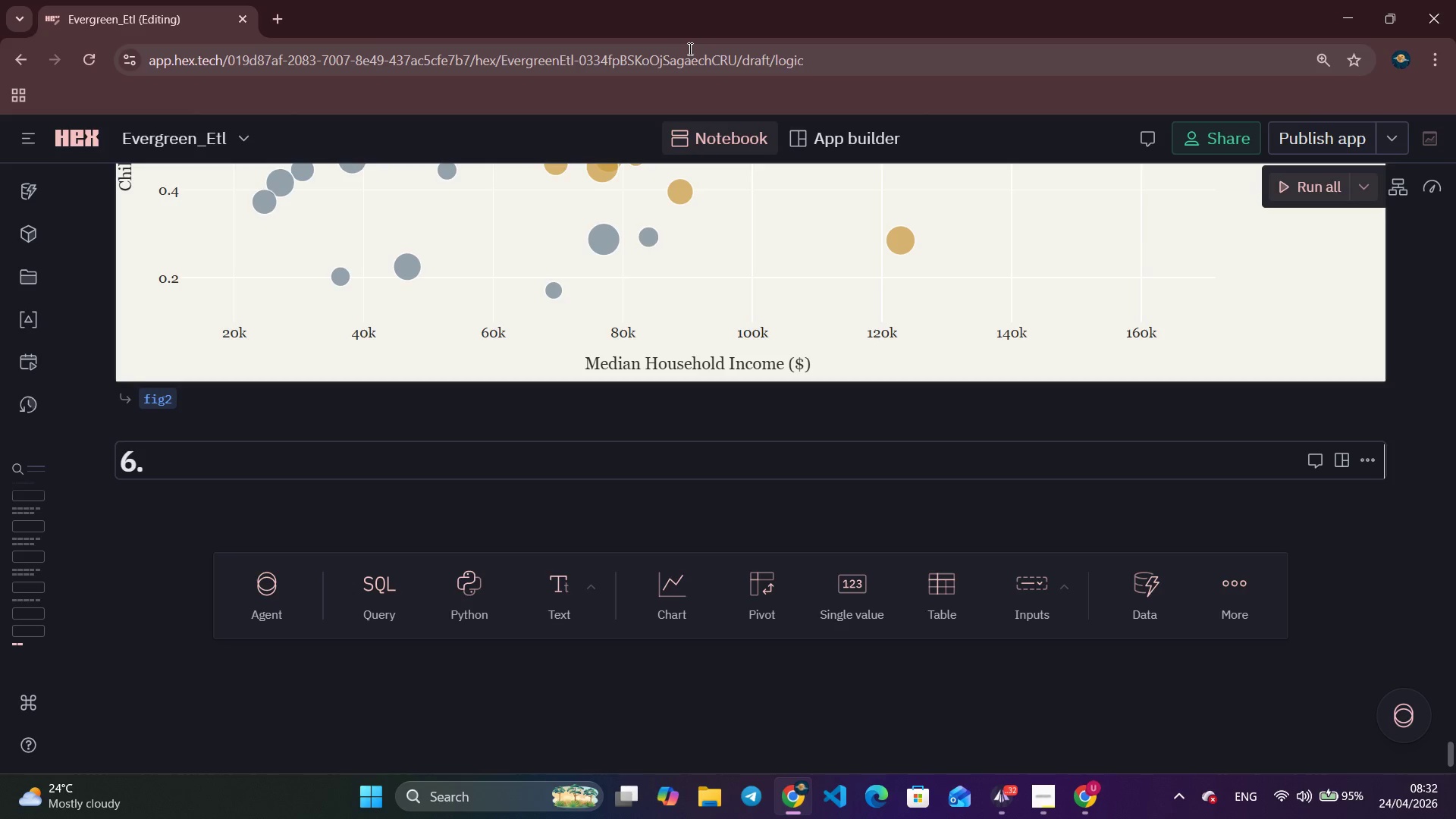 
hold_key(key=Space, duration=1.5)
 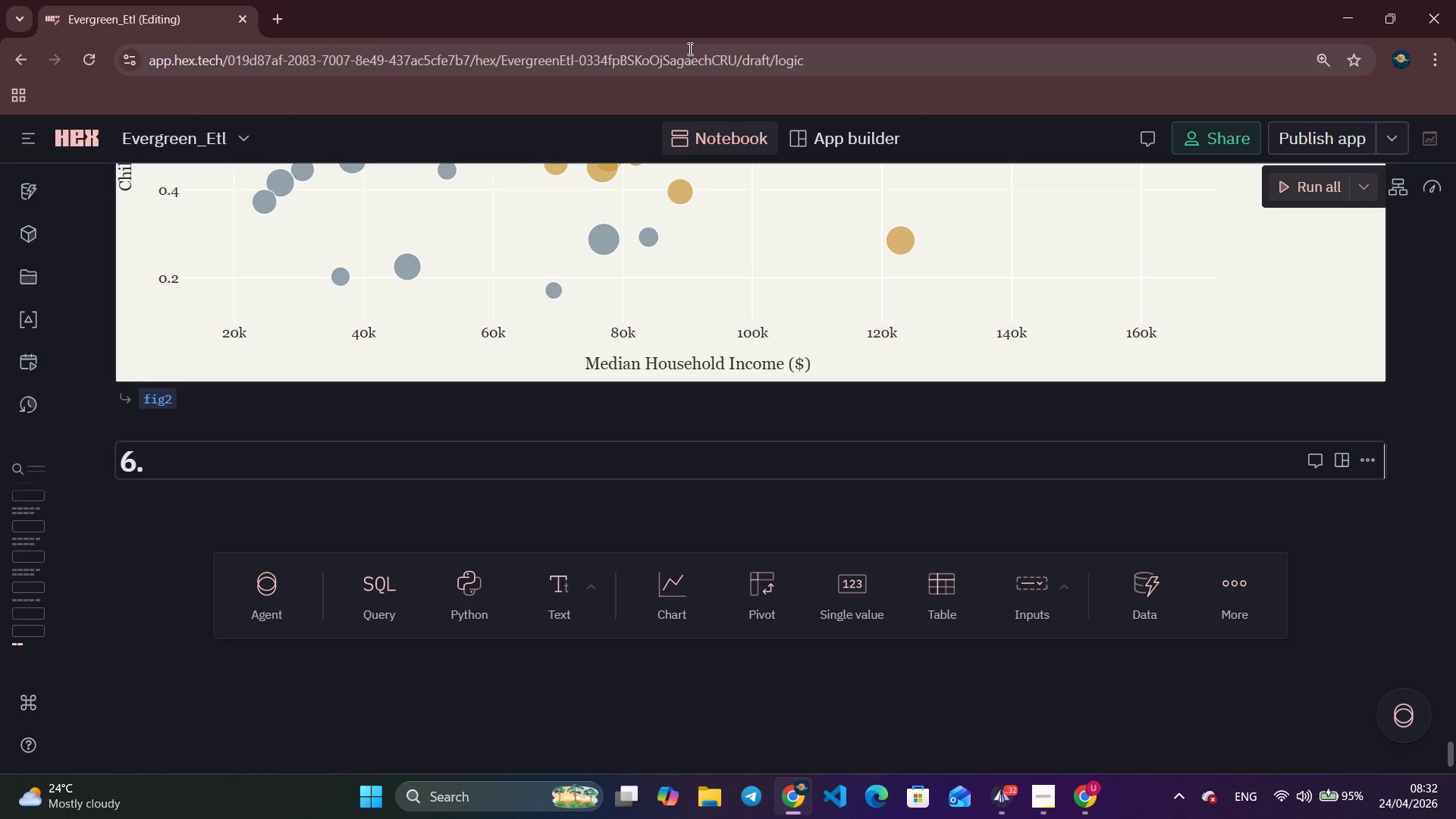 
hold_key(key=Space, duration=1.5)
 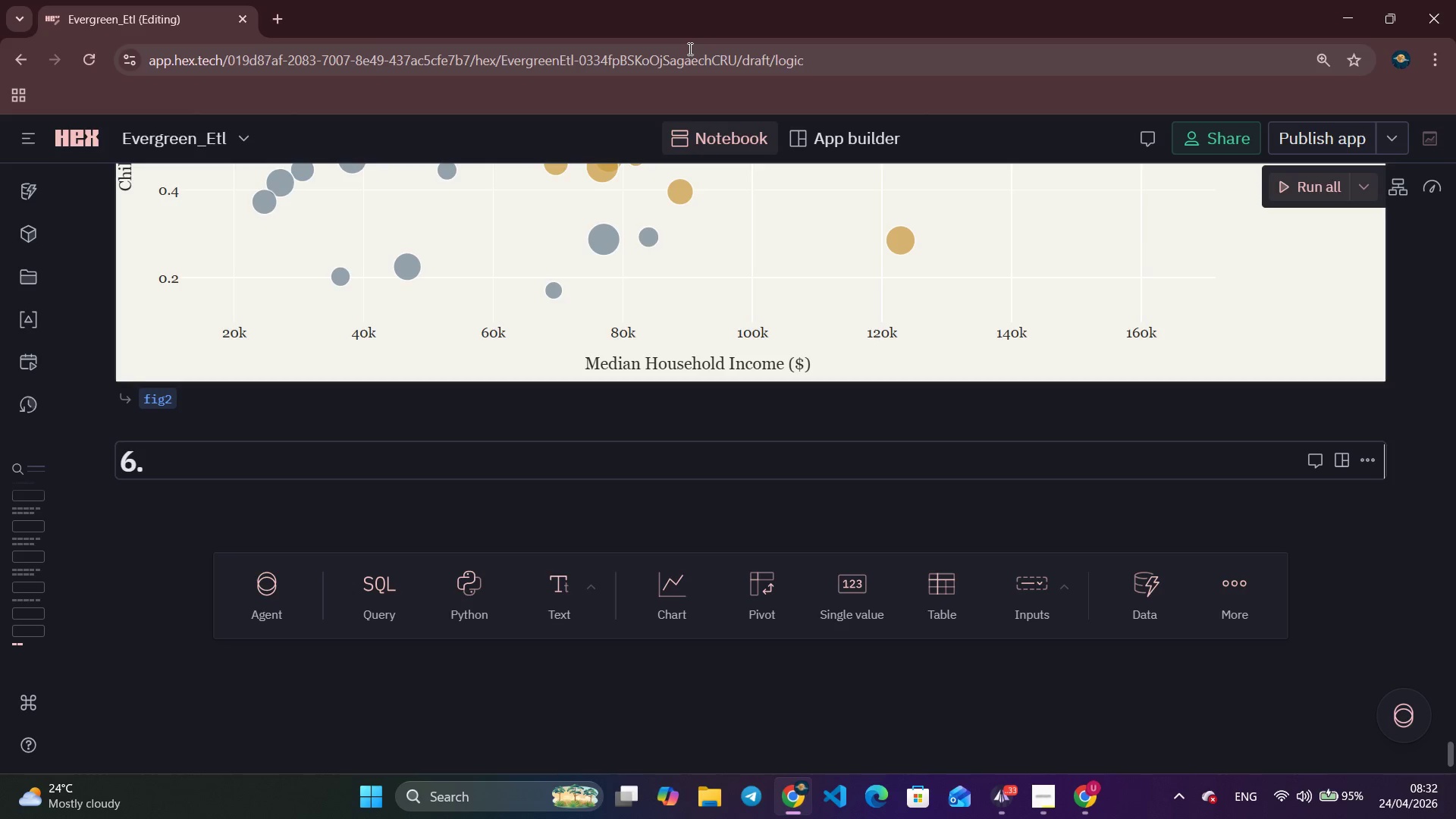 
hold_key(key=Space, duration=1.53)
 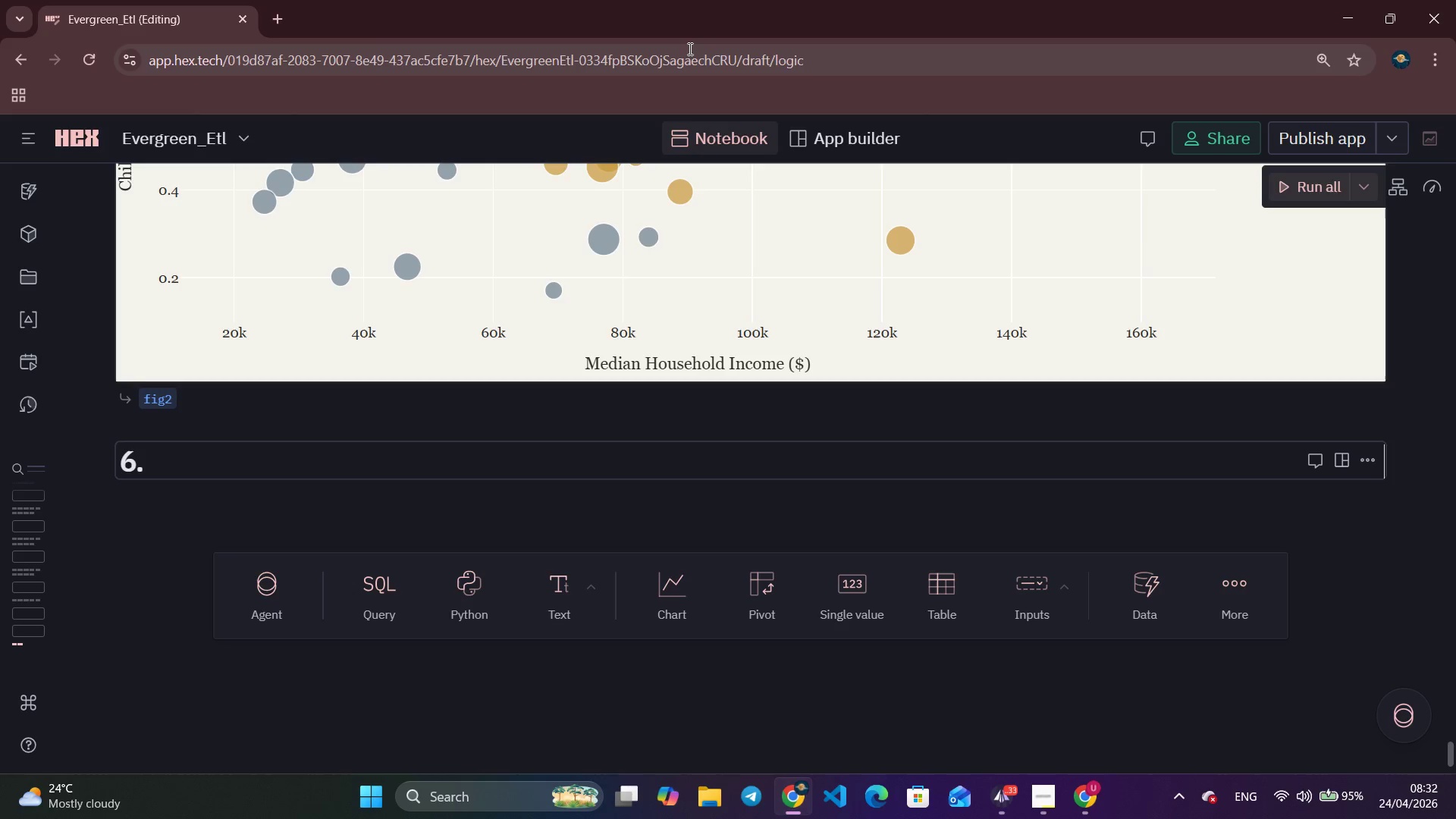 
hold_key(key=Space, duration=1.51)
 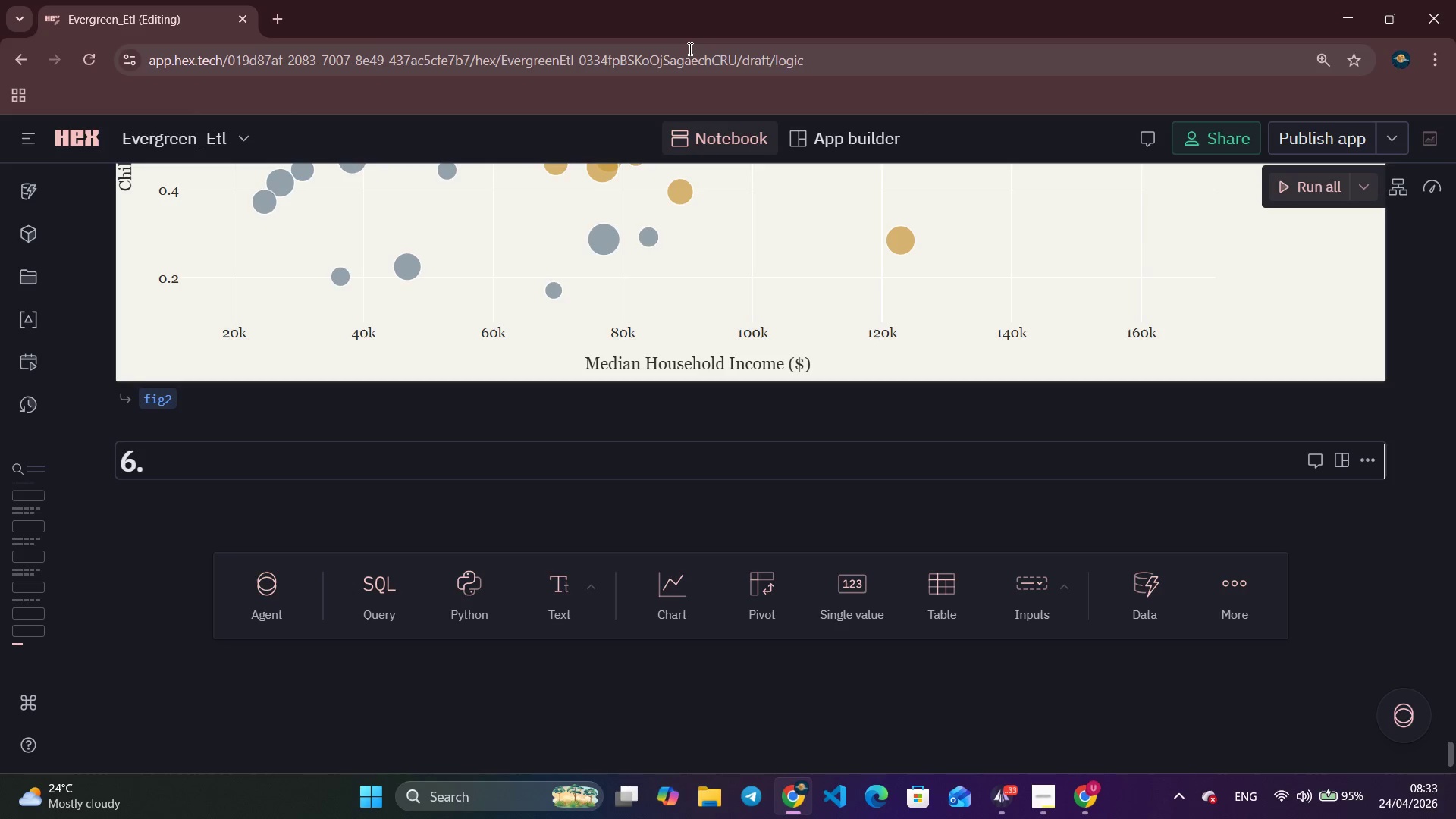 
hold_key(key=Space, duration=1.5)
 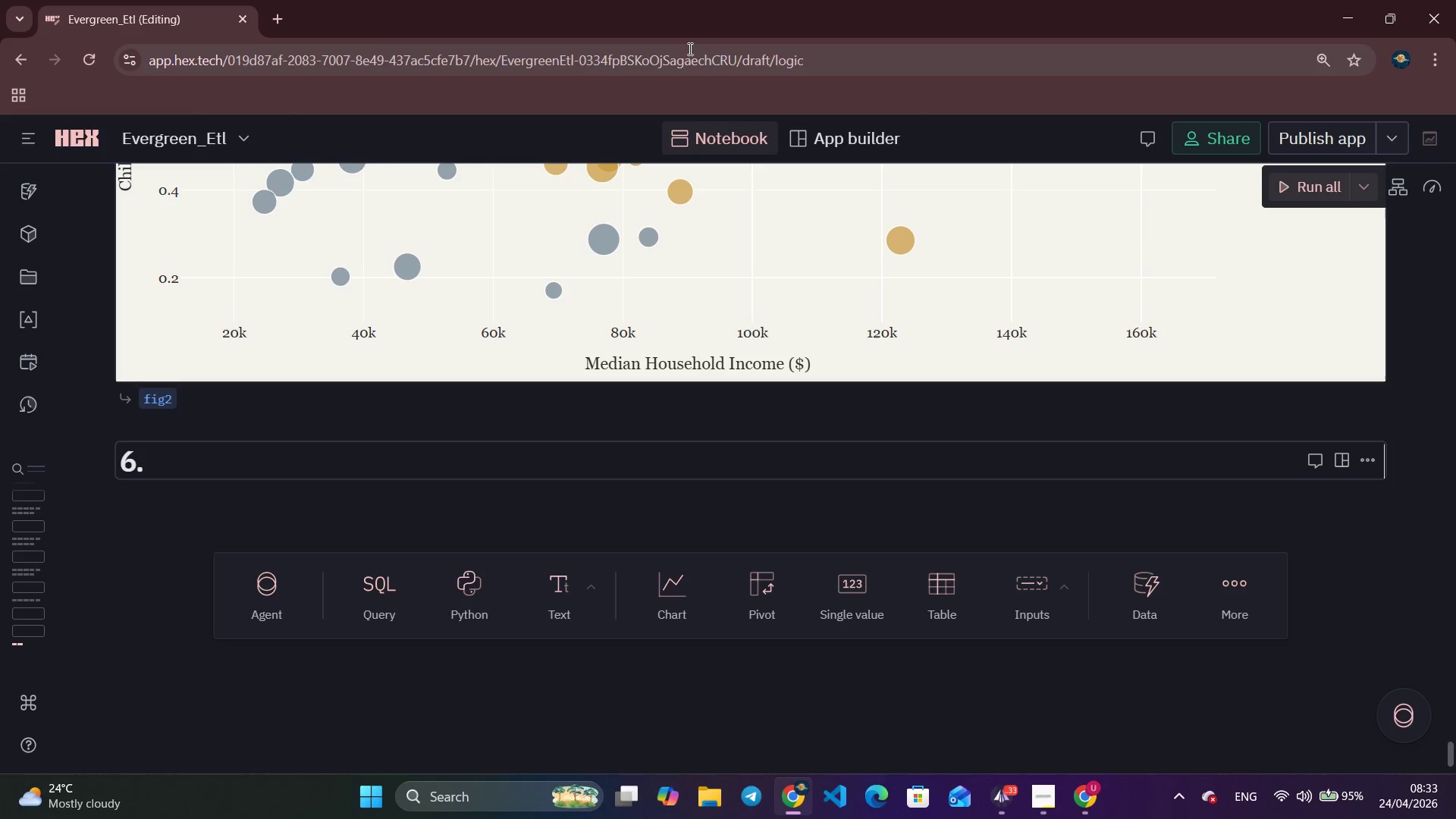 
hold_key(key=Space, duration=1.5)
 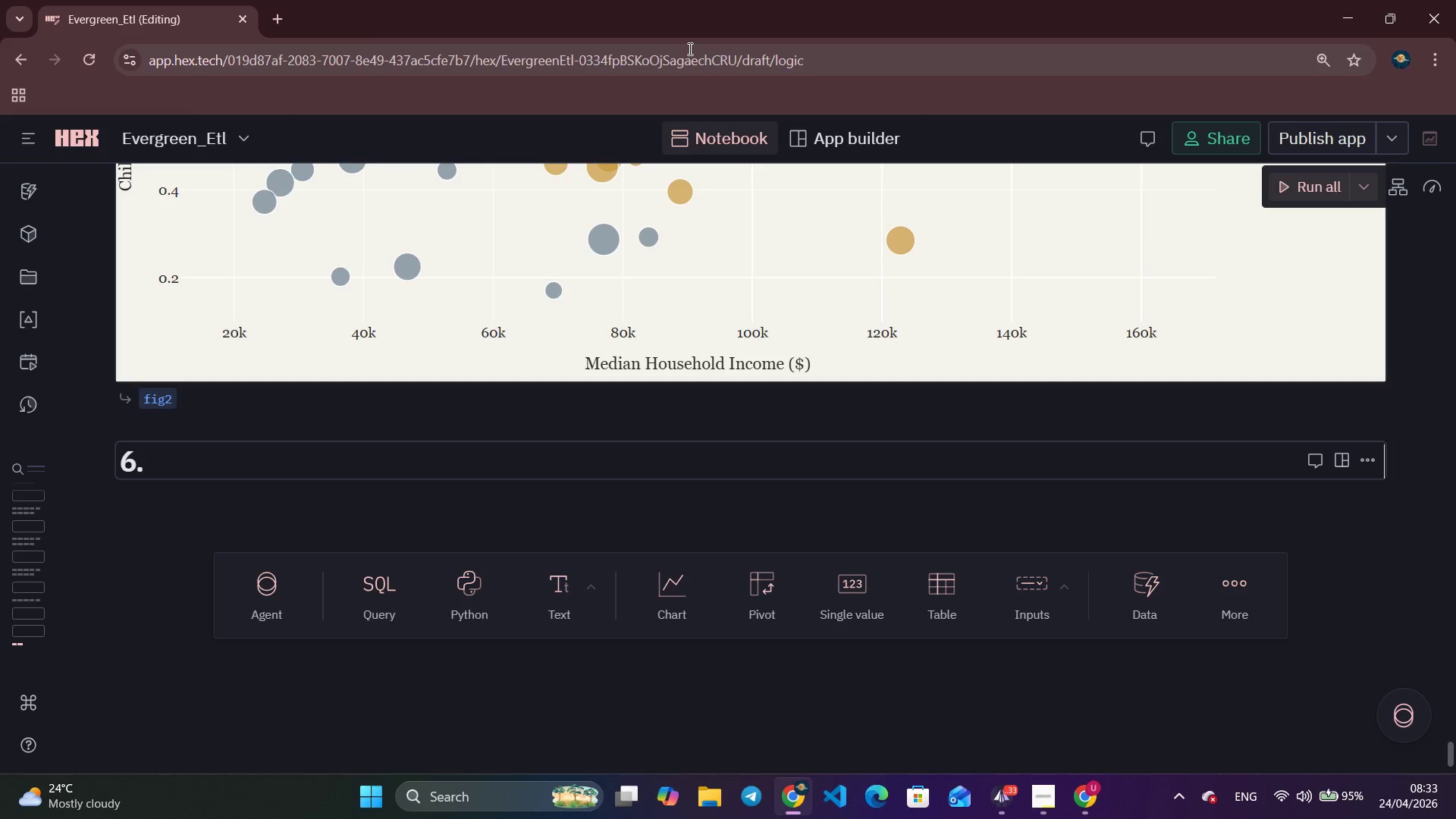 
hold_key(key=Space, duration=1.52)
 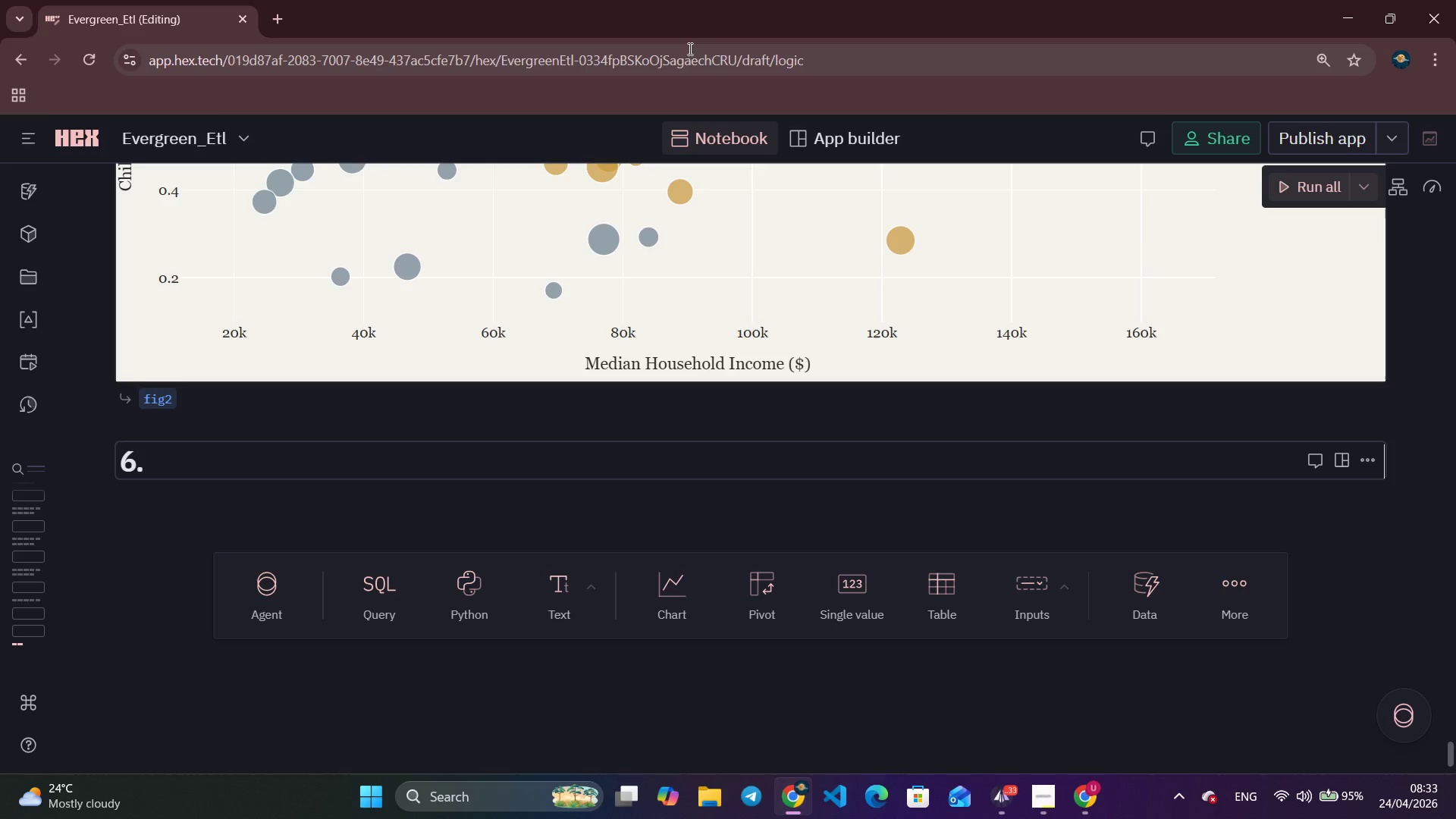 
hold_key(key=Space, duration=1.51)
 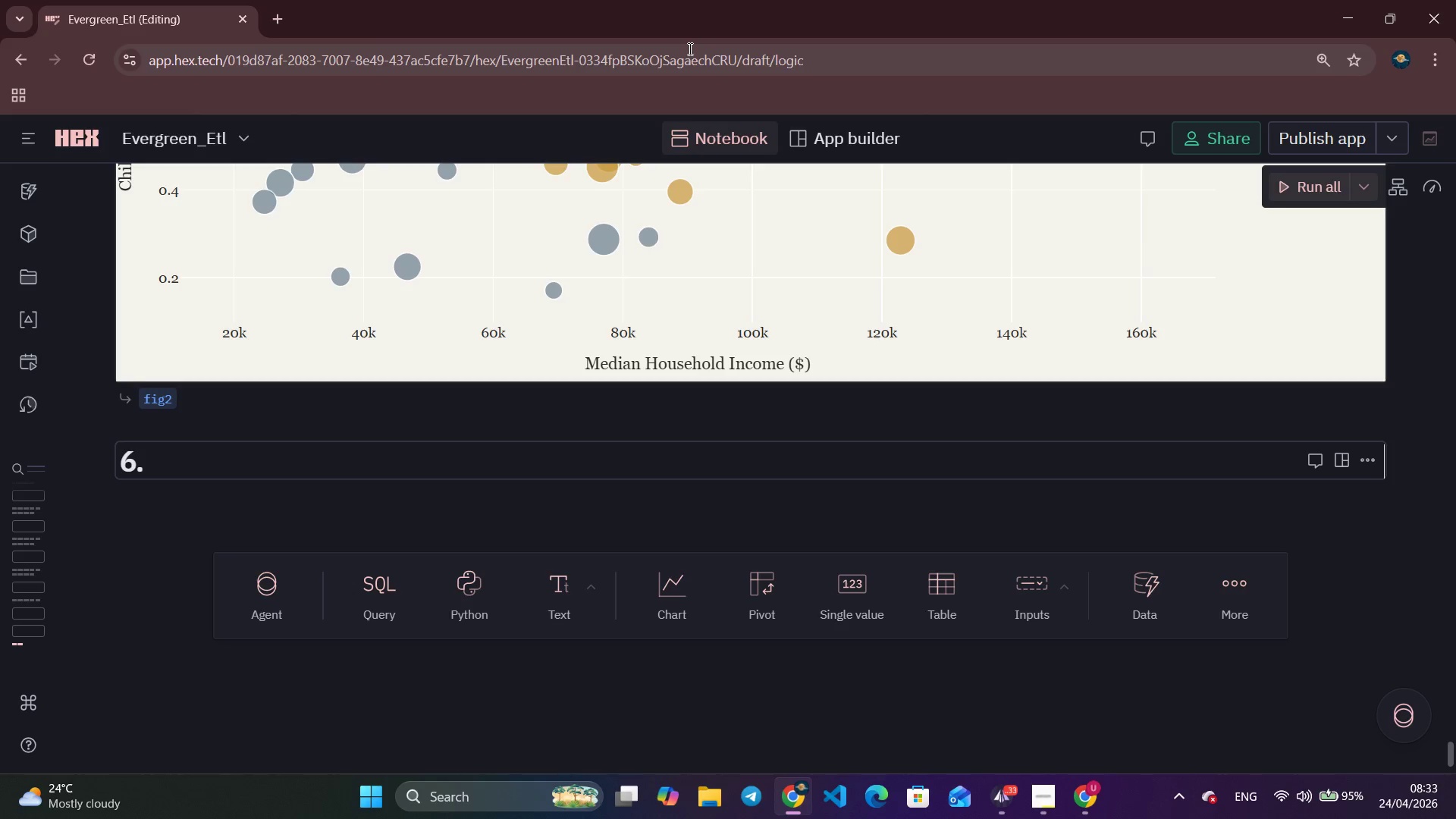 
hold_key(key=Space, duration=1.52)
 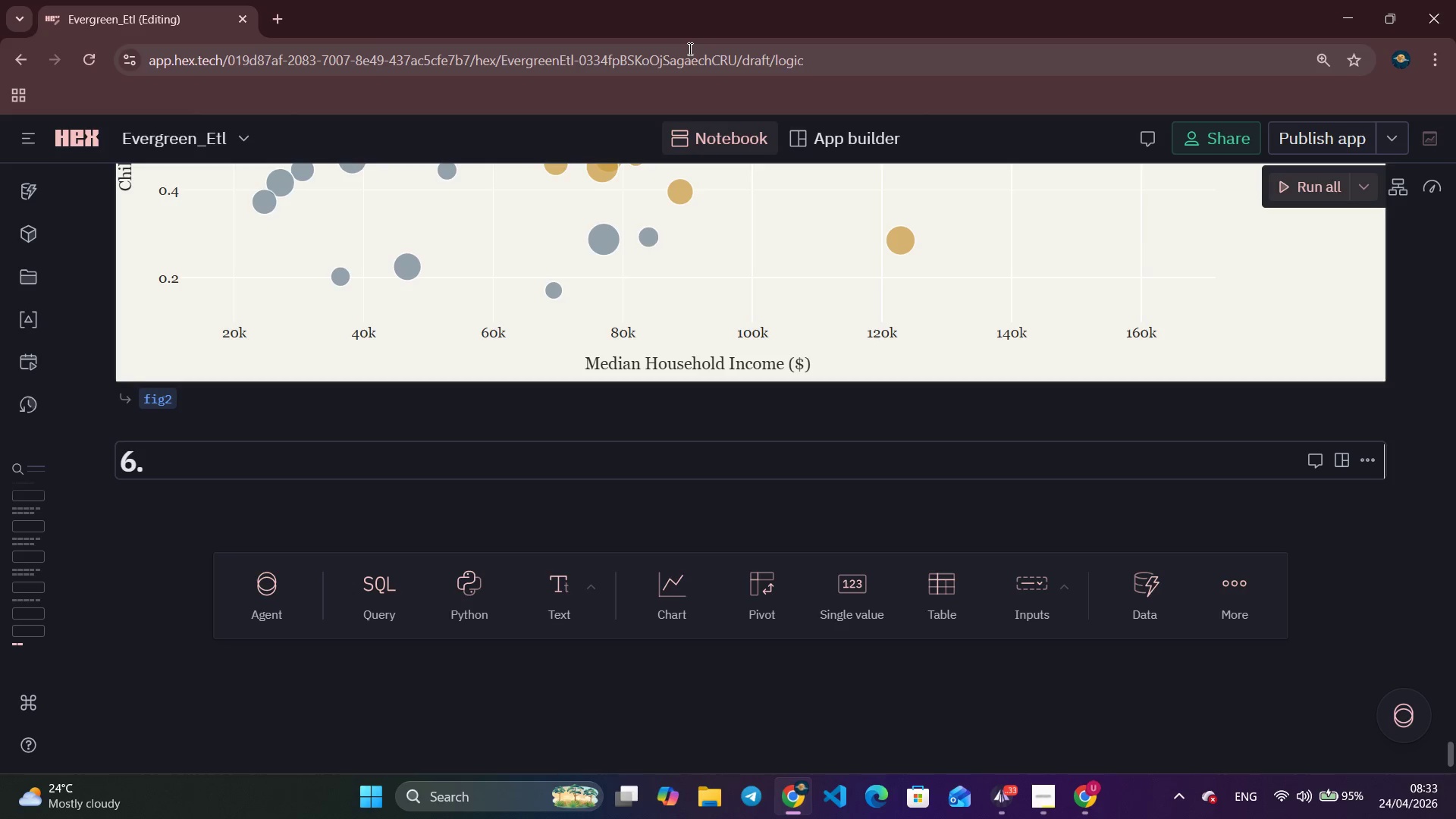 
hold_key(key=Space, duration=1.5)
 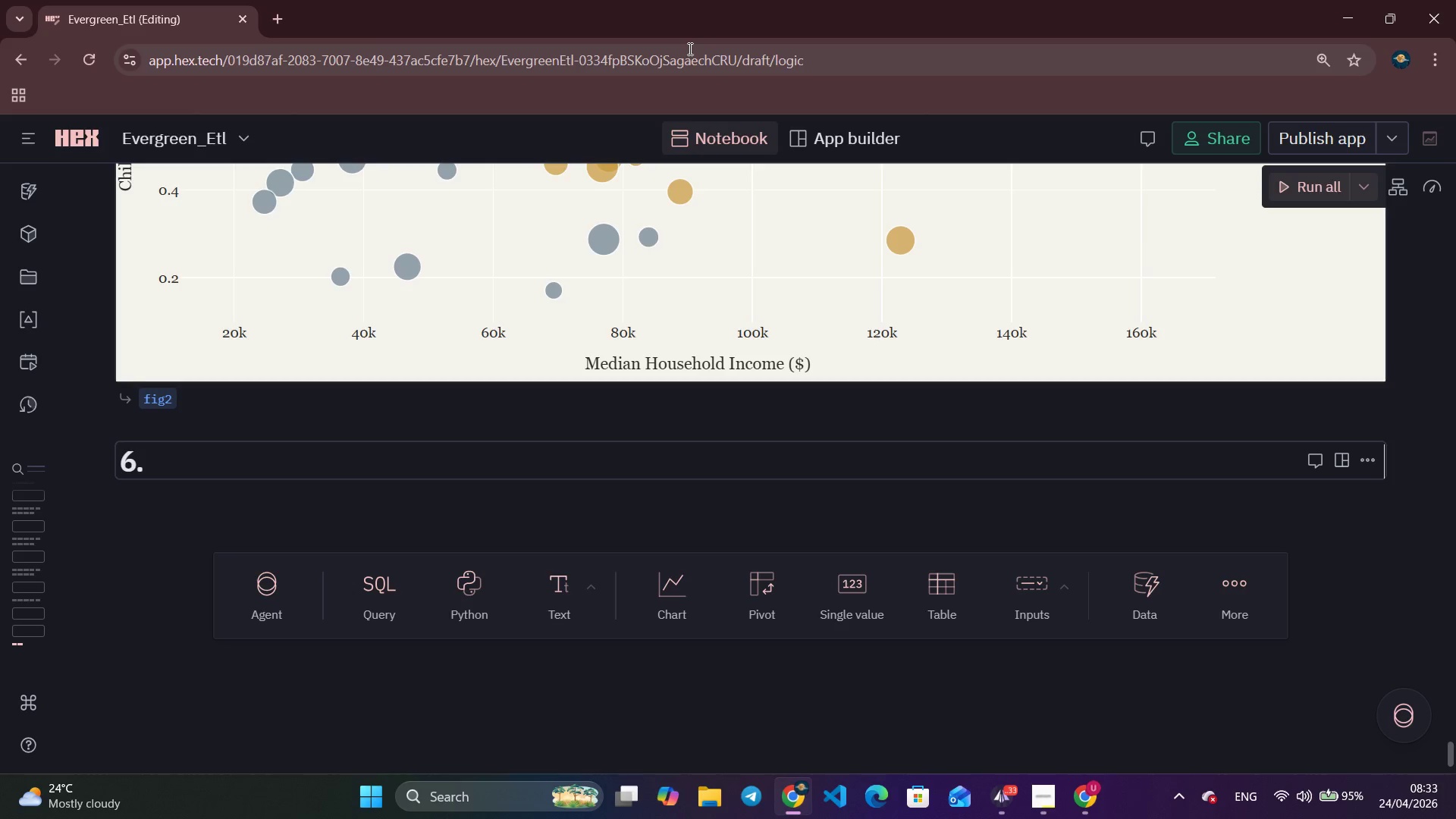 
hold_key(key=Space, duration=1.5)
 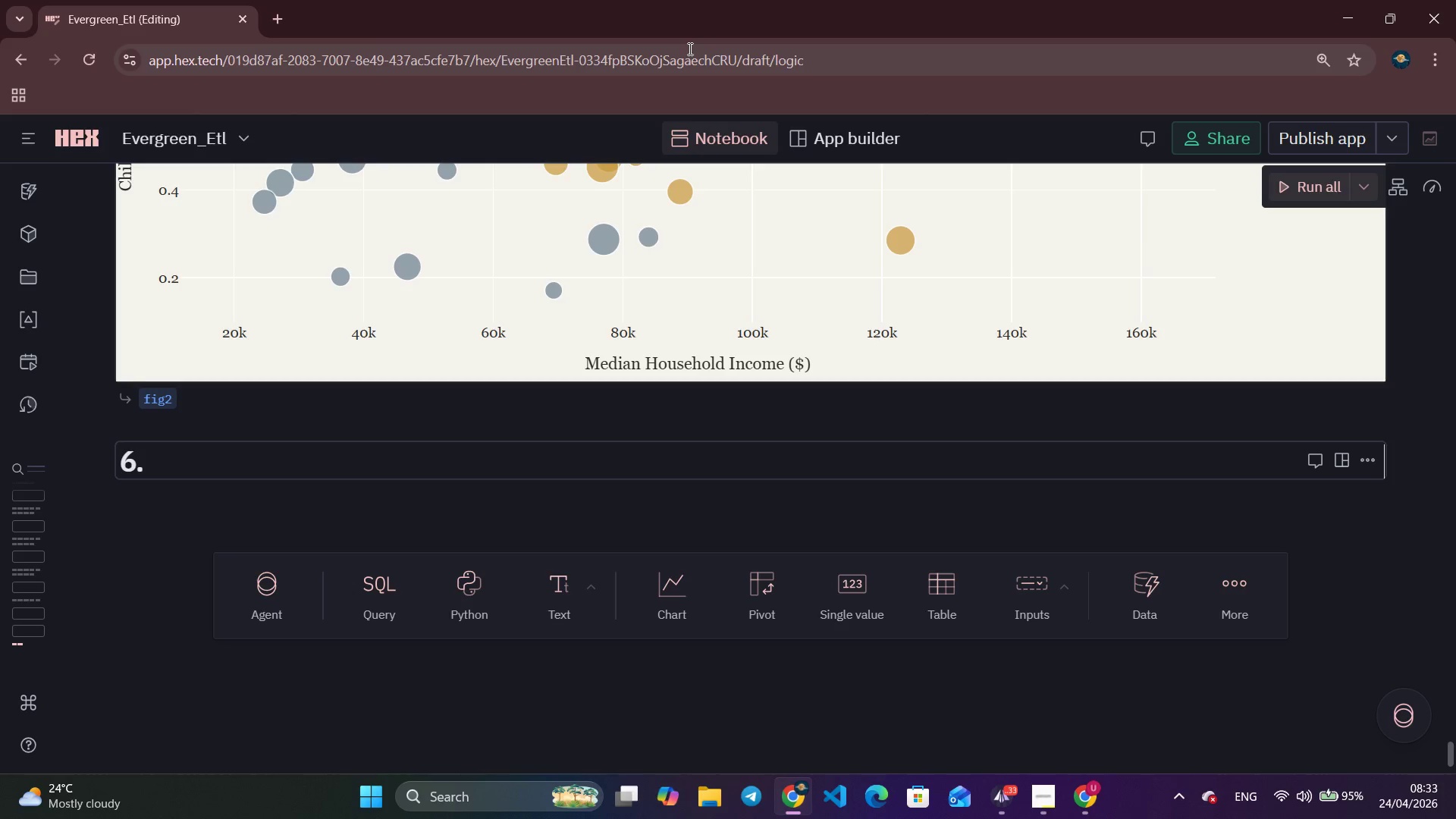 
hold_key(key=Space, duration=1.52)
 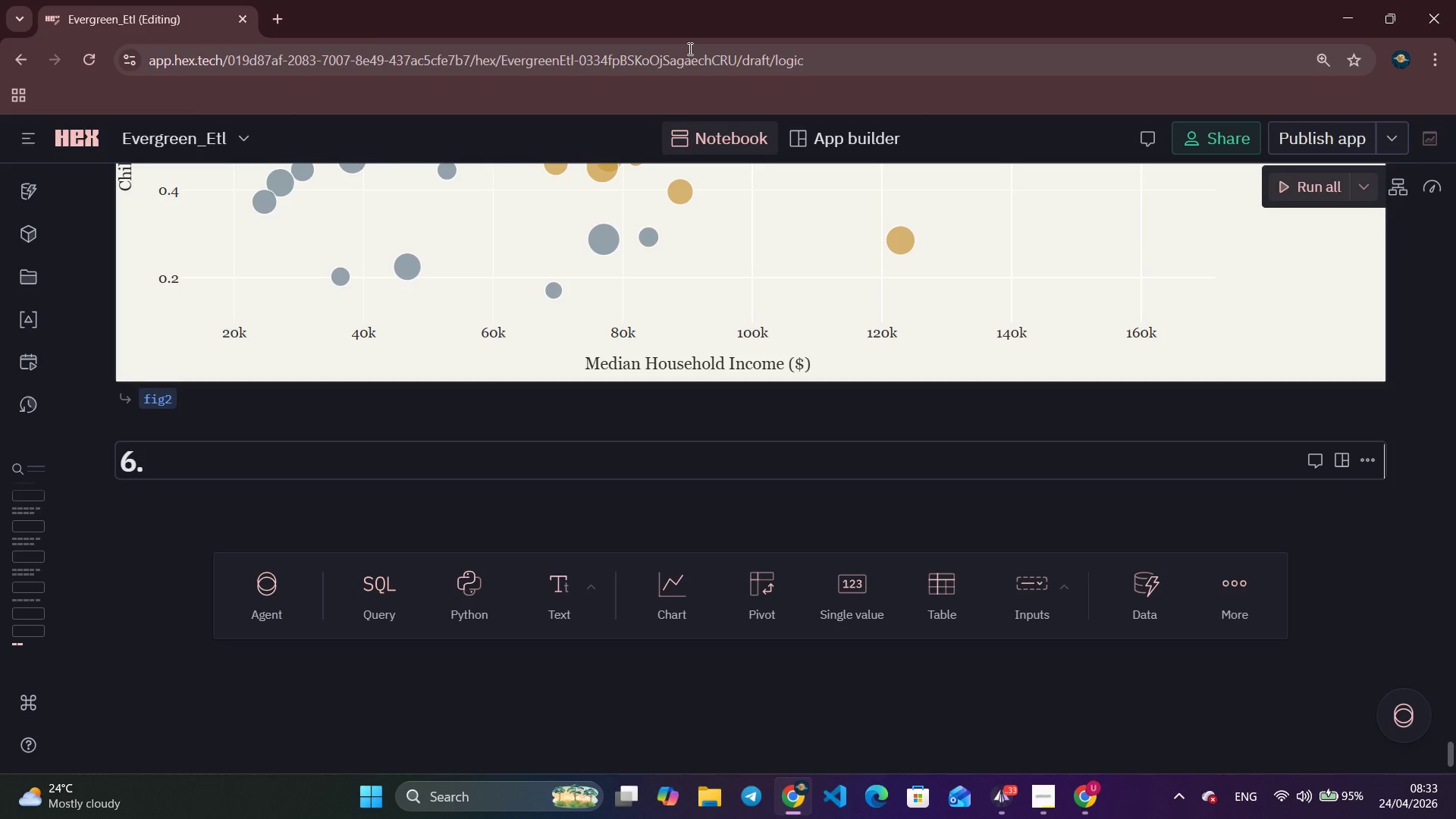 
hold_key(key=Space, duration=1.5)
 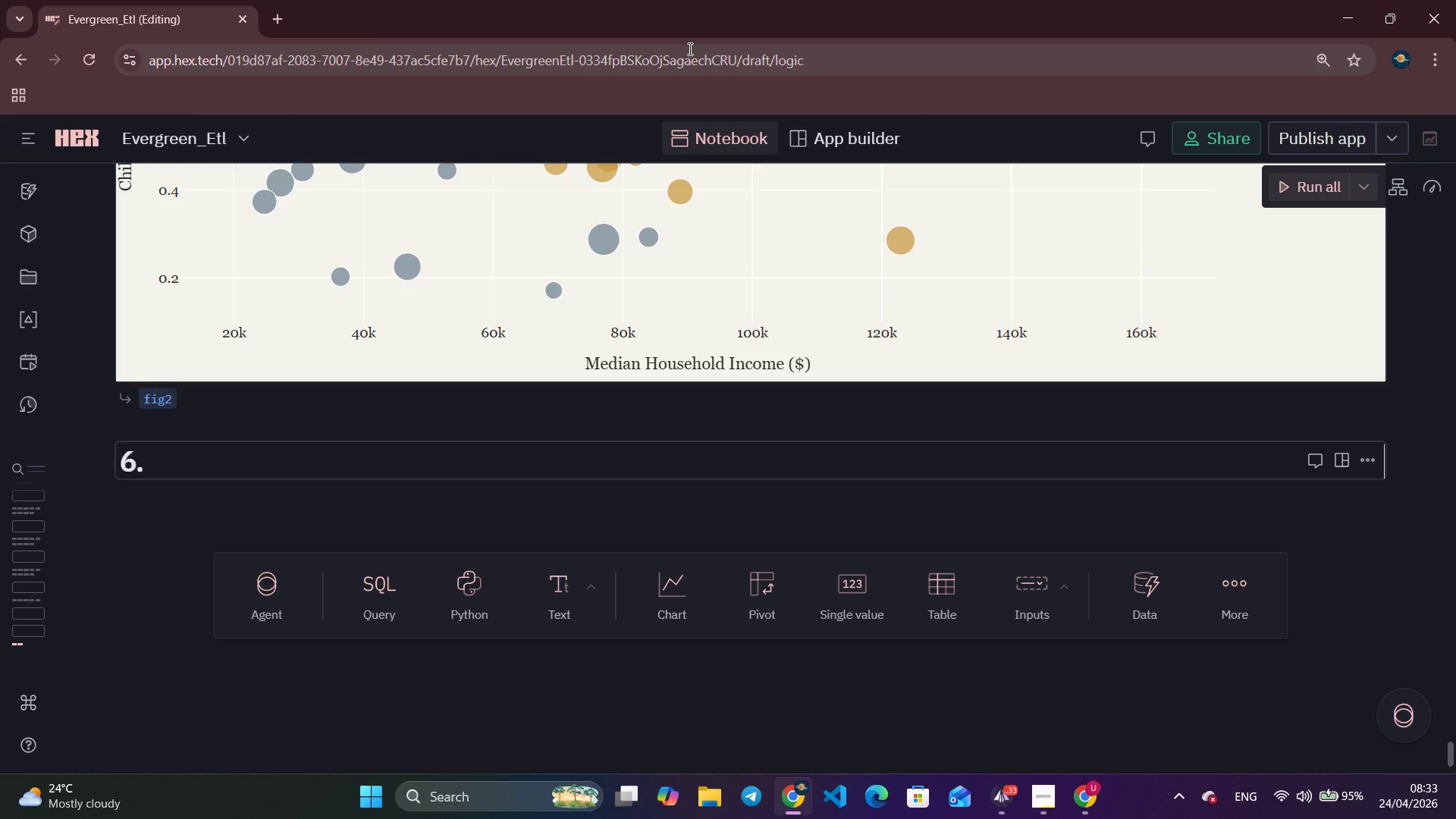 
hold_key(key=Space, duration=1.51)
 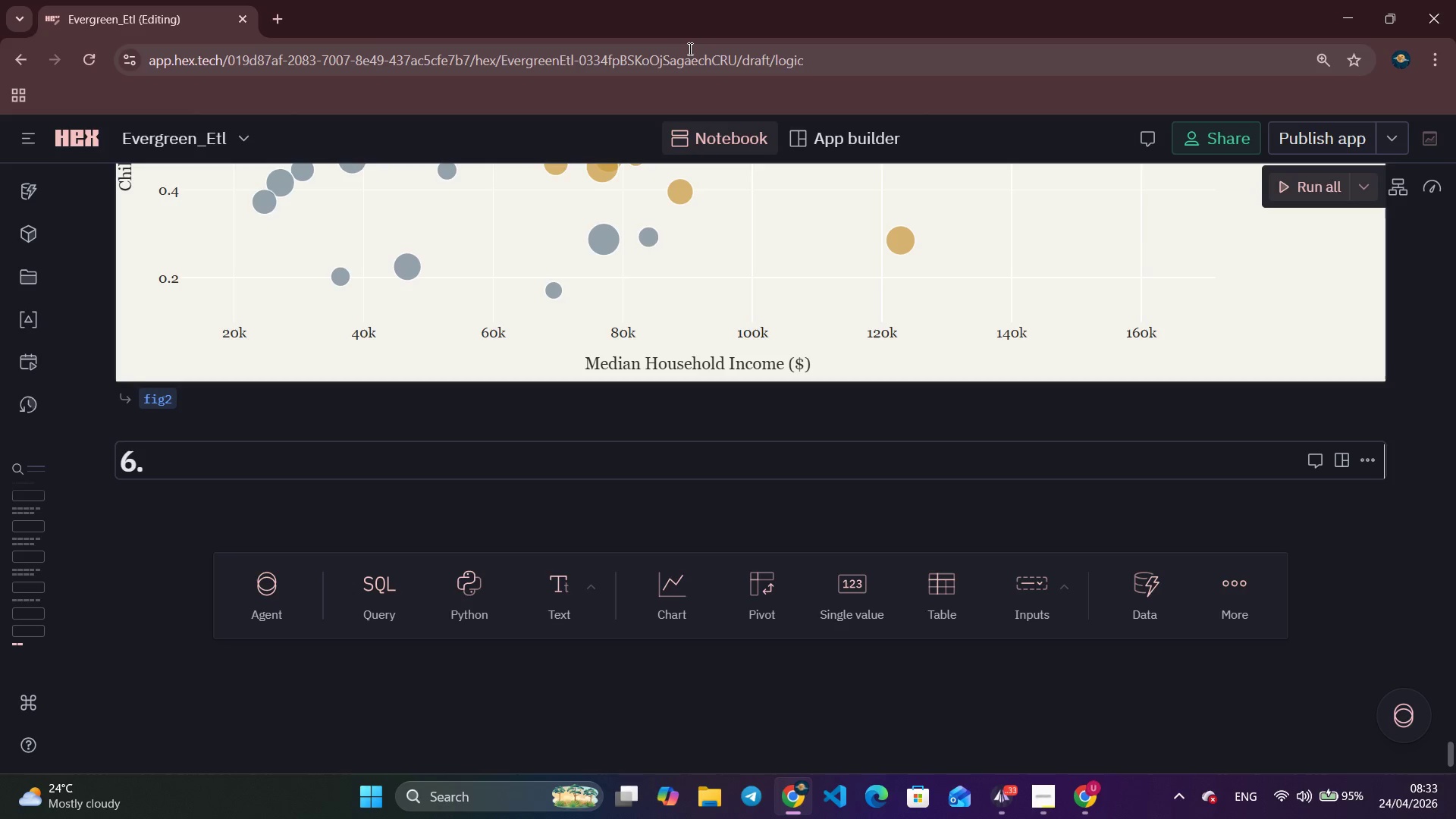 
hold_key(key=Space, duration=1.52)
 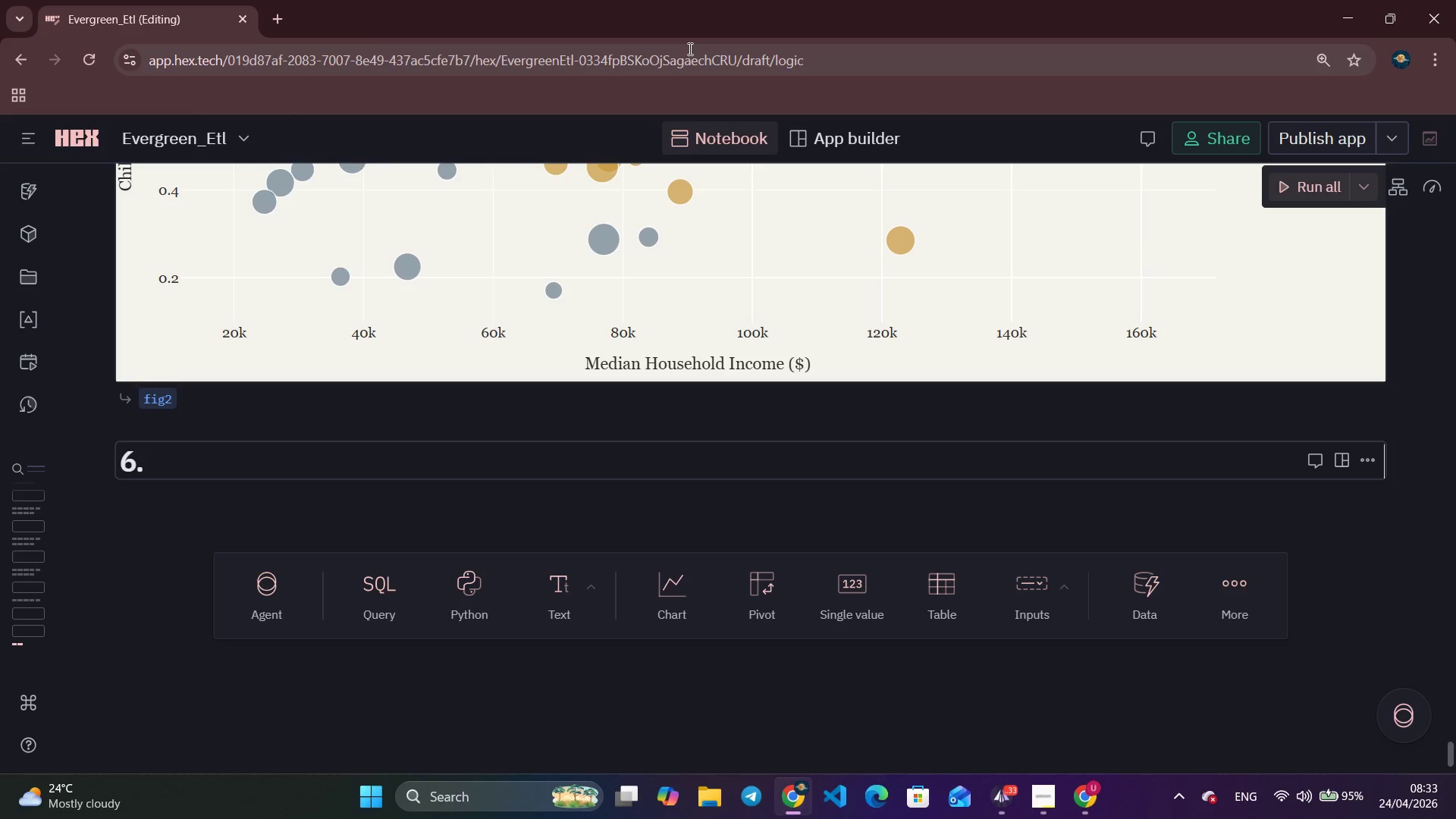 
hold_key(key=Space, duration=1.52)
 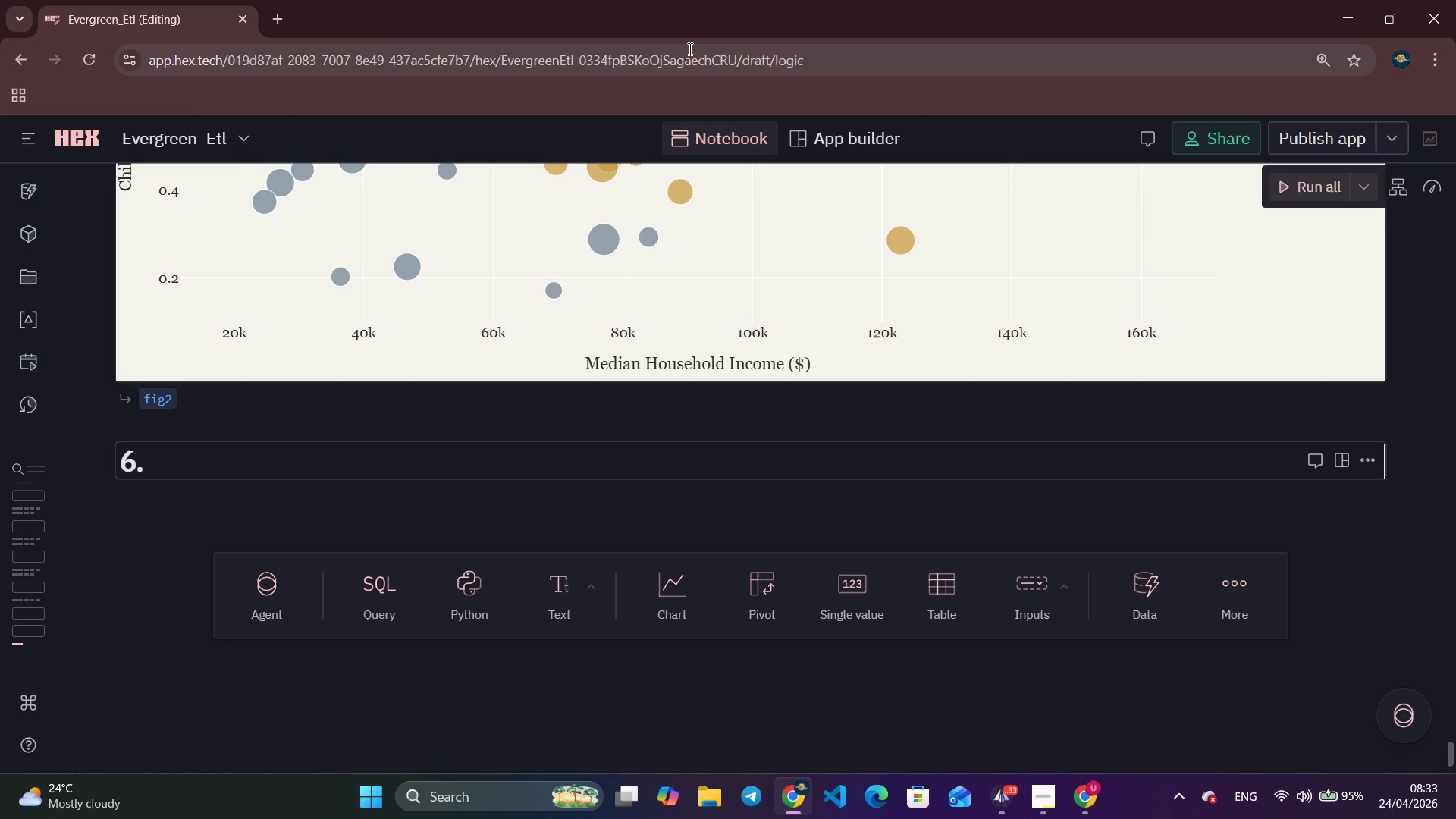 
hold_key(key=Space, duration=1.51)
 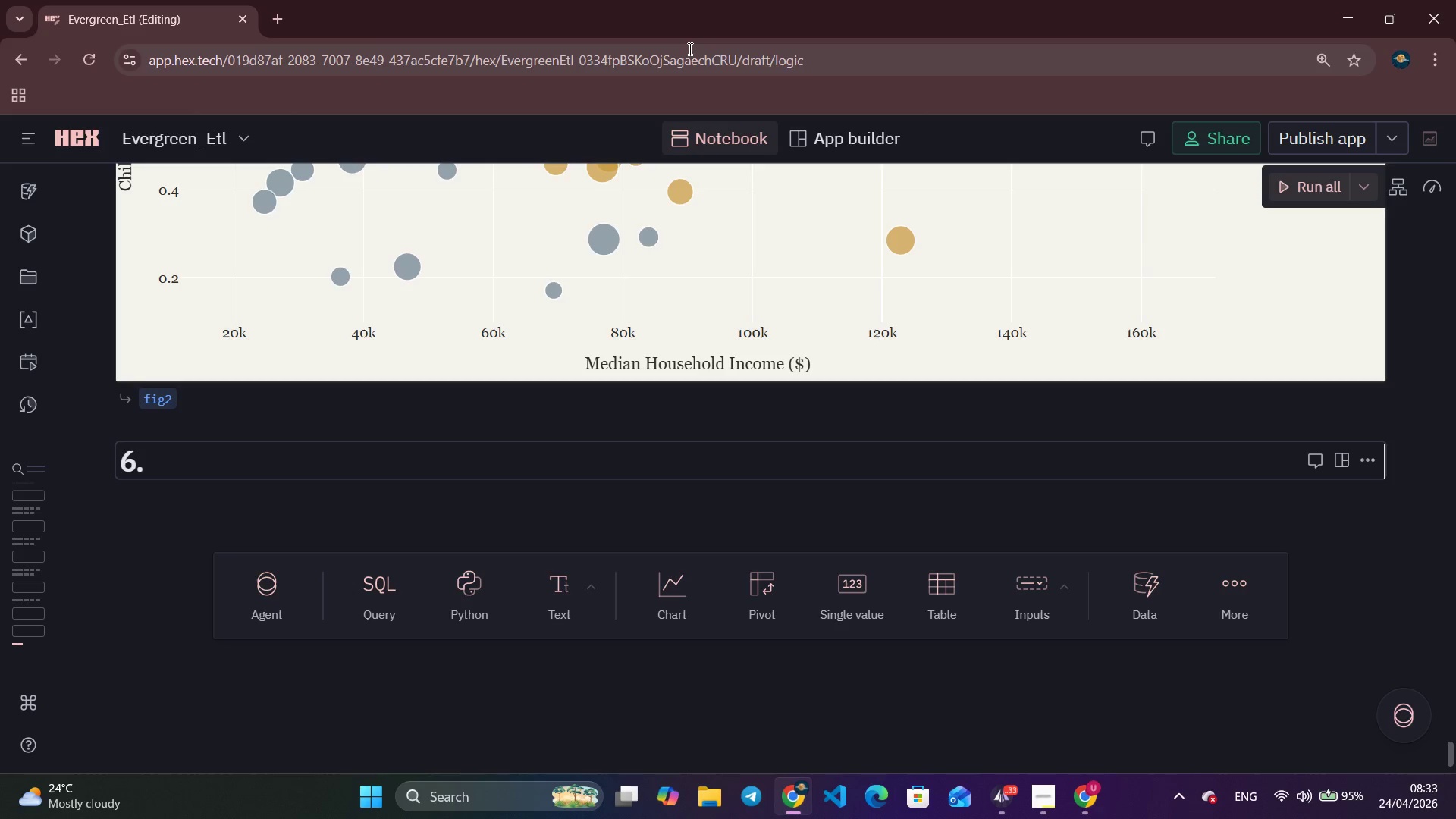 
hold_key(key=Space, duration=1.52)
 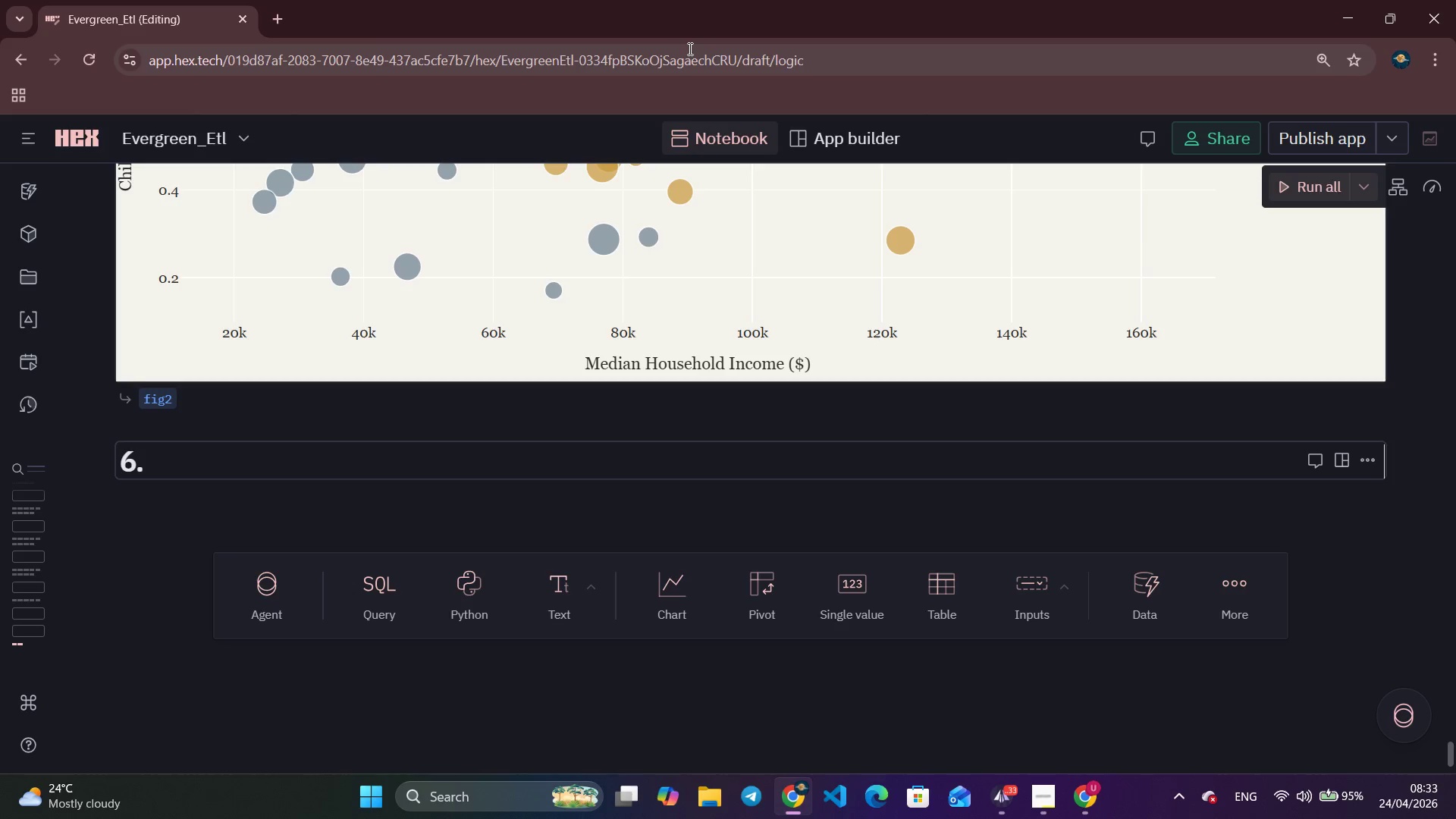 
hold_key(key=Space, duration=1.51)
 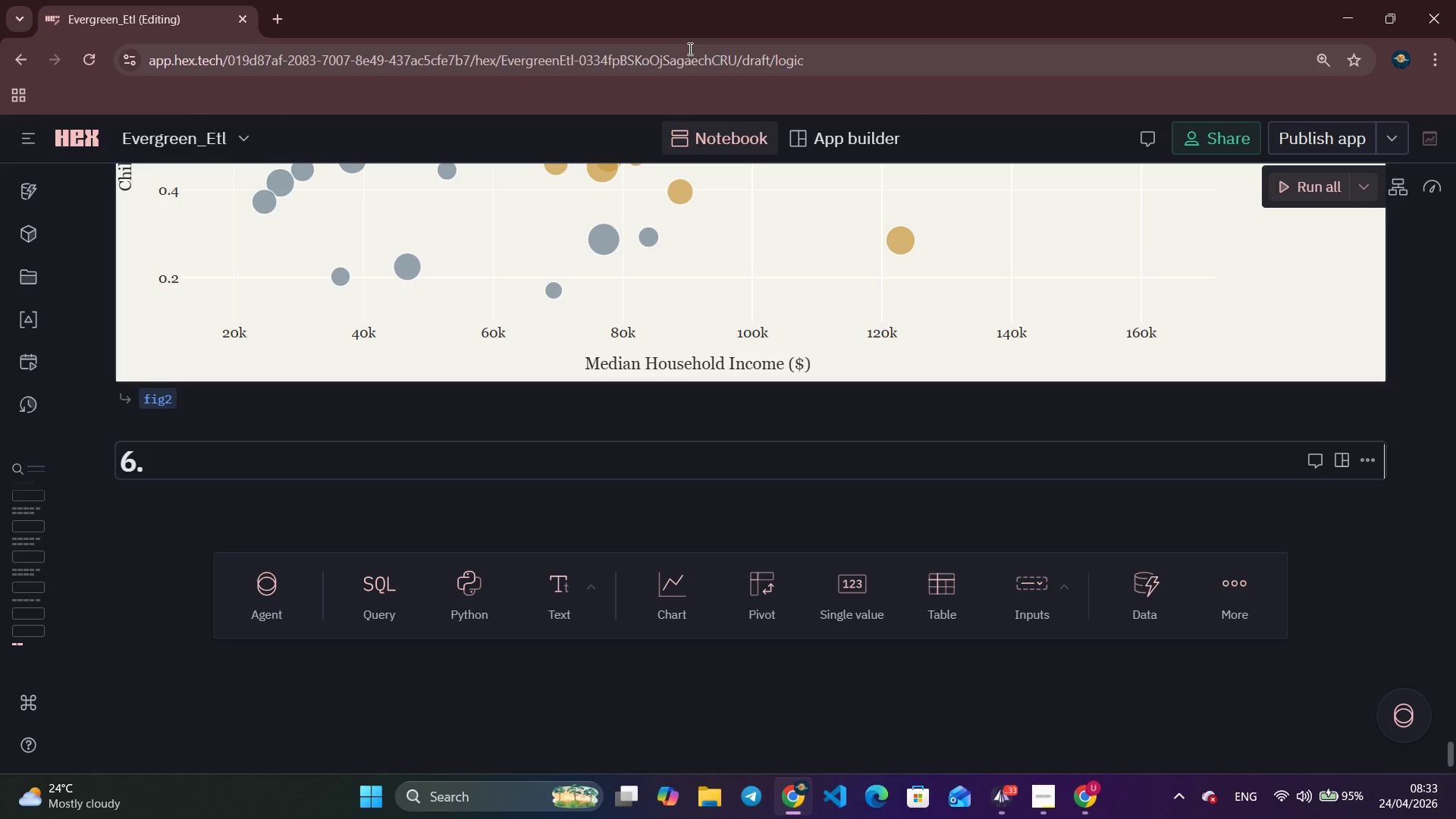 
hold_key(key=Space, duration=1.5)
 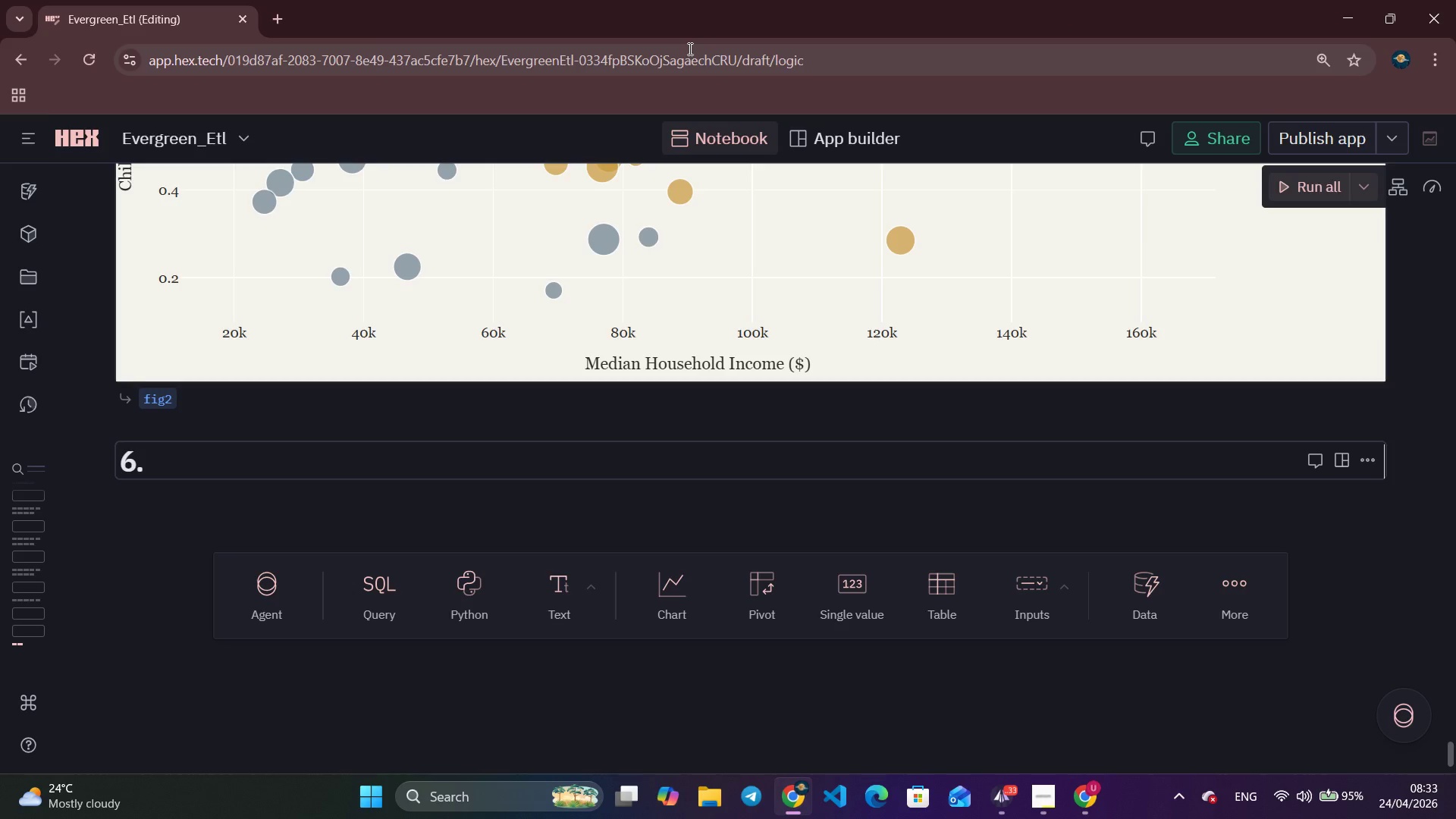 
hold_key(key=Space, duration=1.52)
 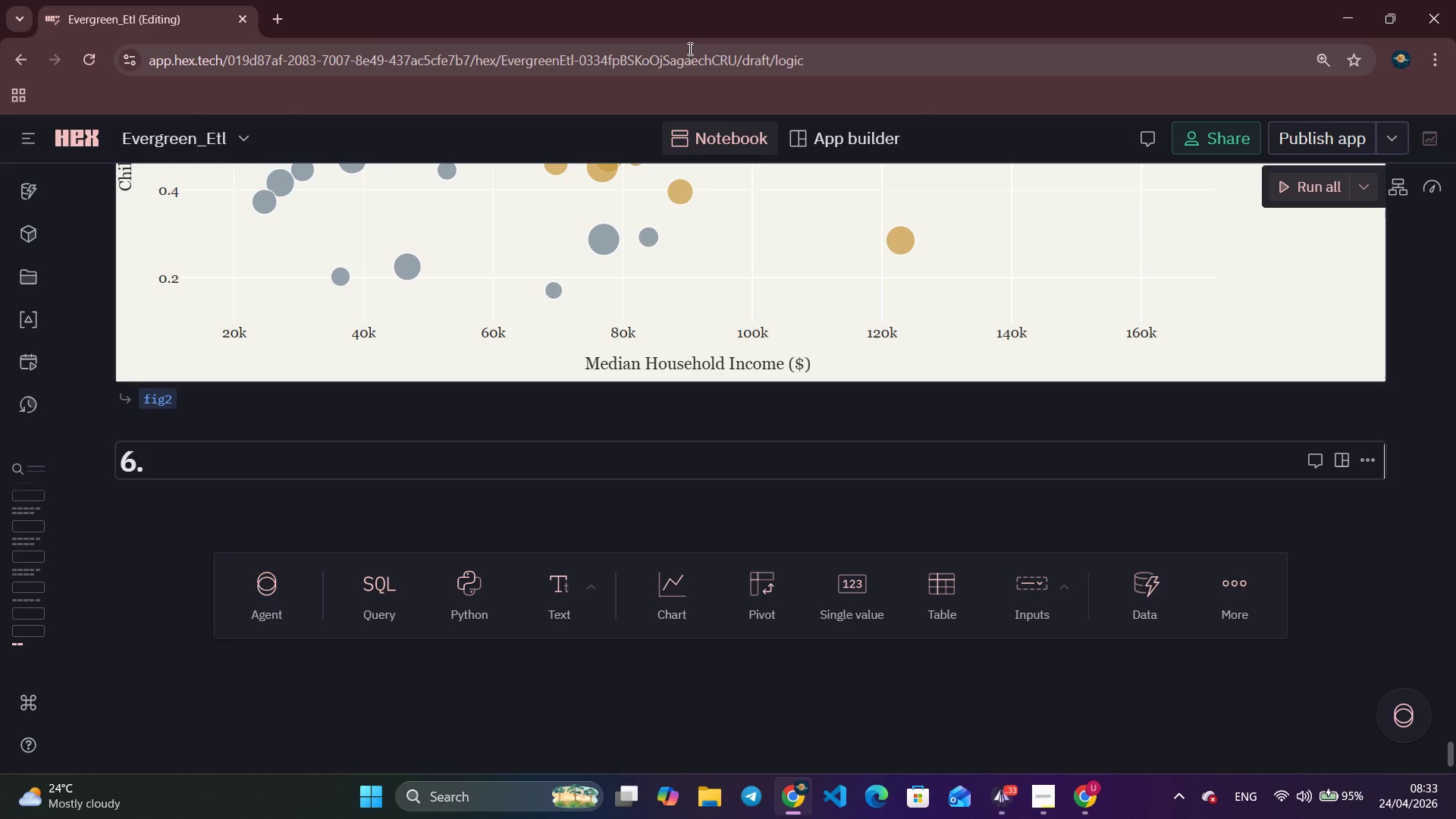 
hold_key(key=Space, duration=1.52)
 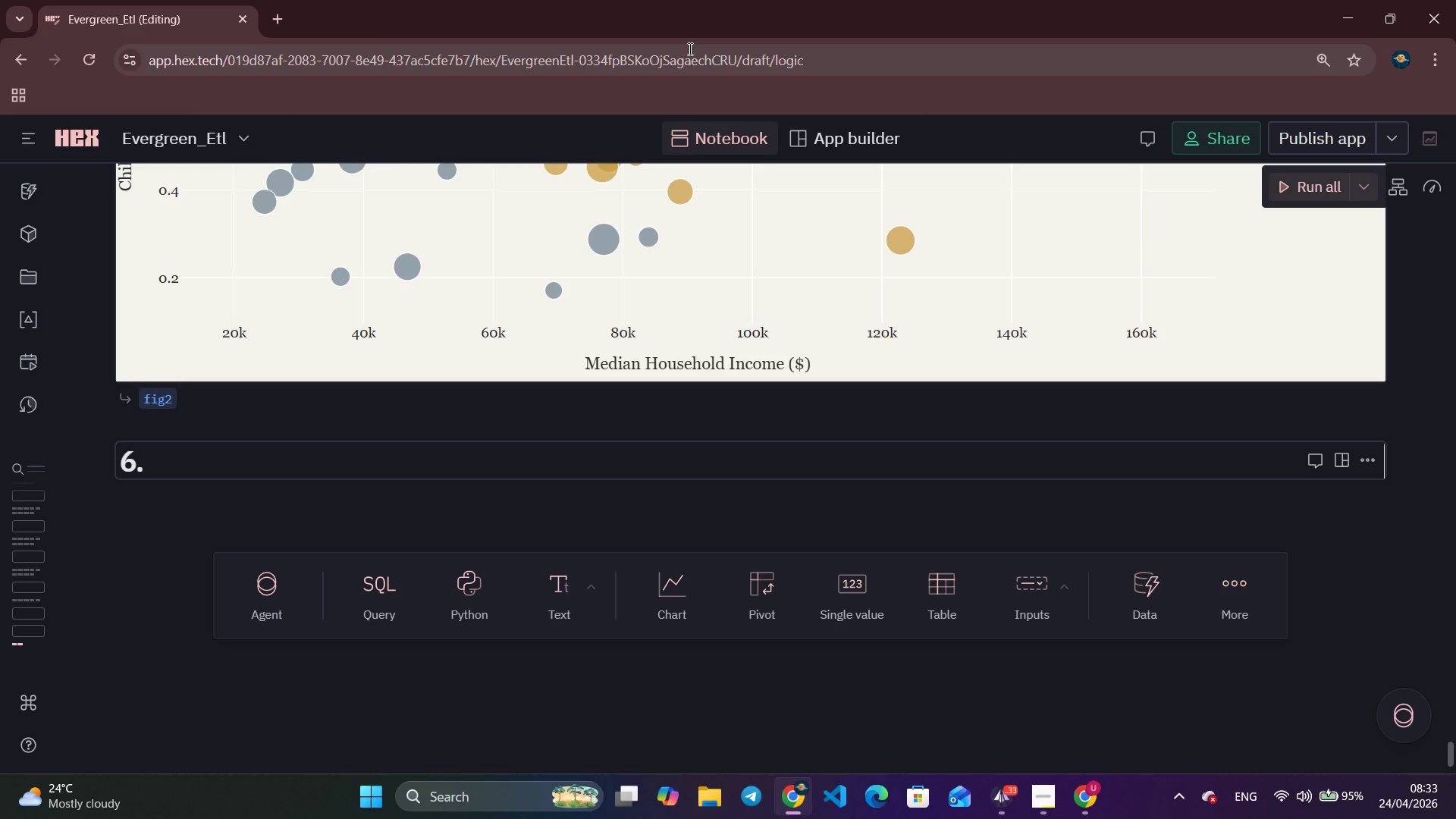 
hold_key(key=Space, duration=1.51)
 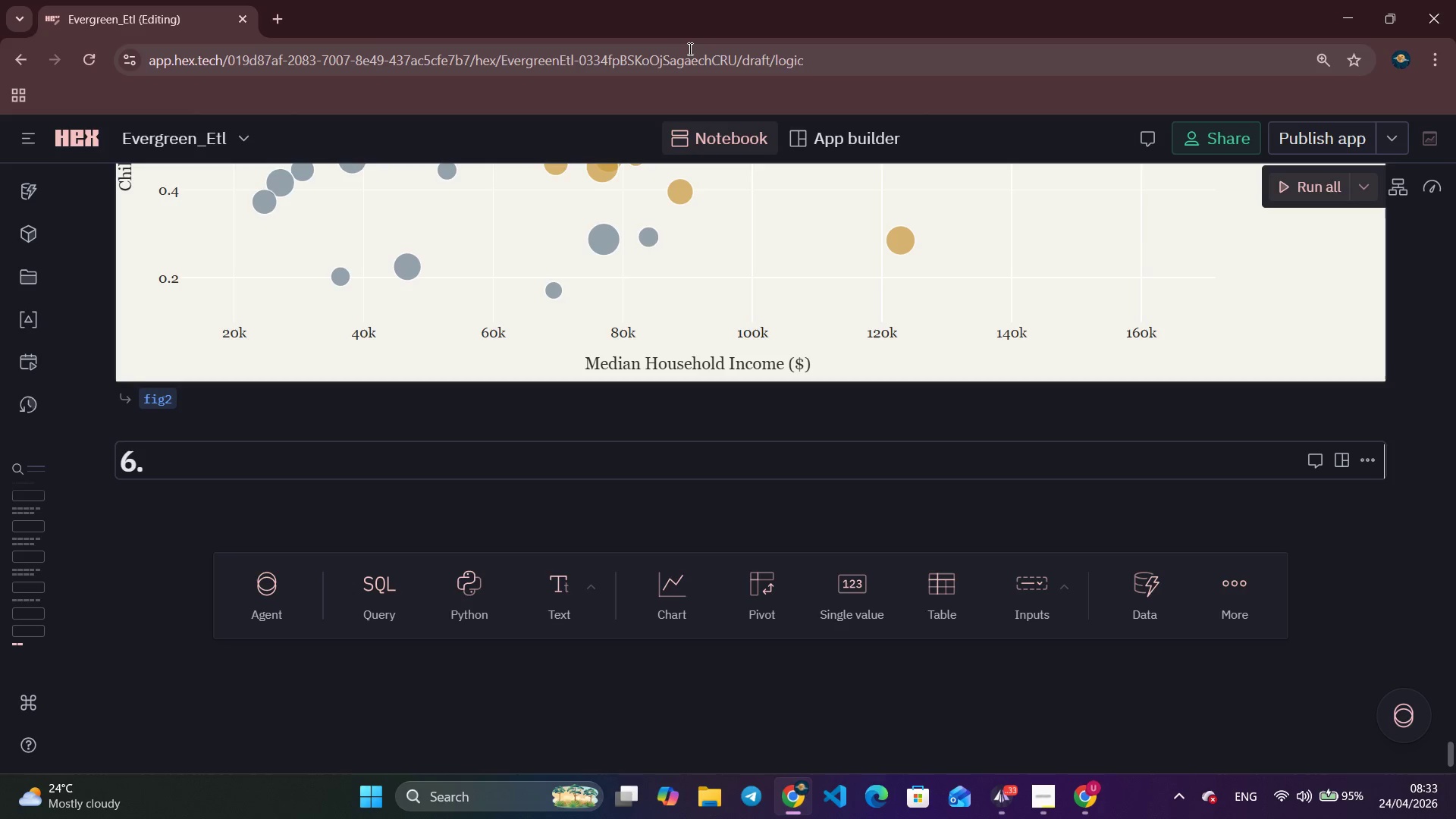 
hold_key(key=Space, duration=1.53)
 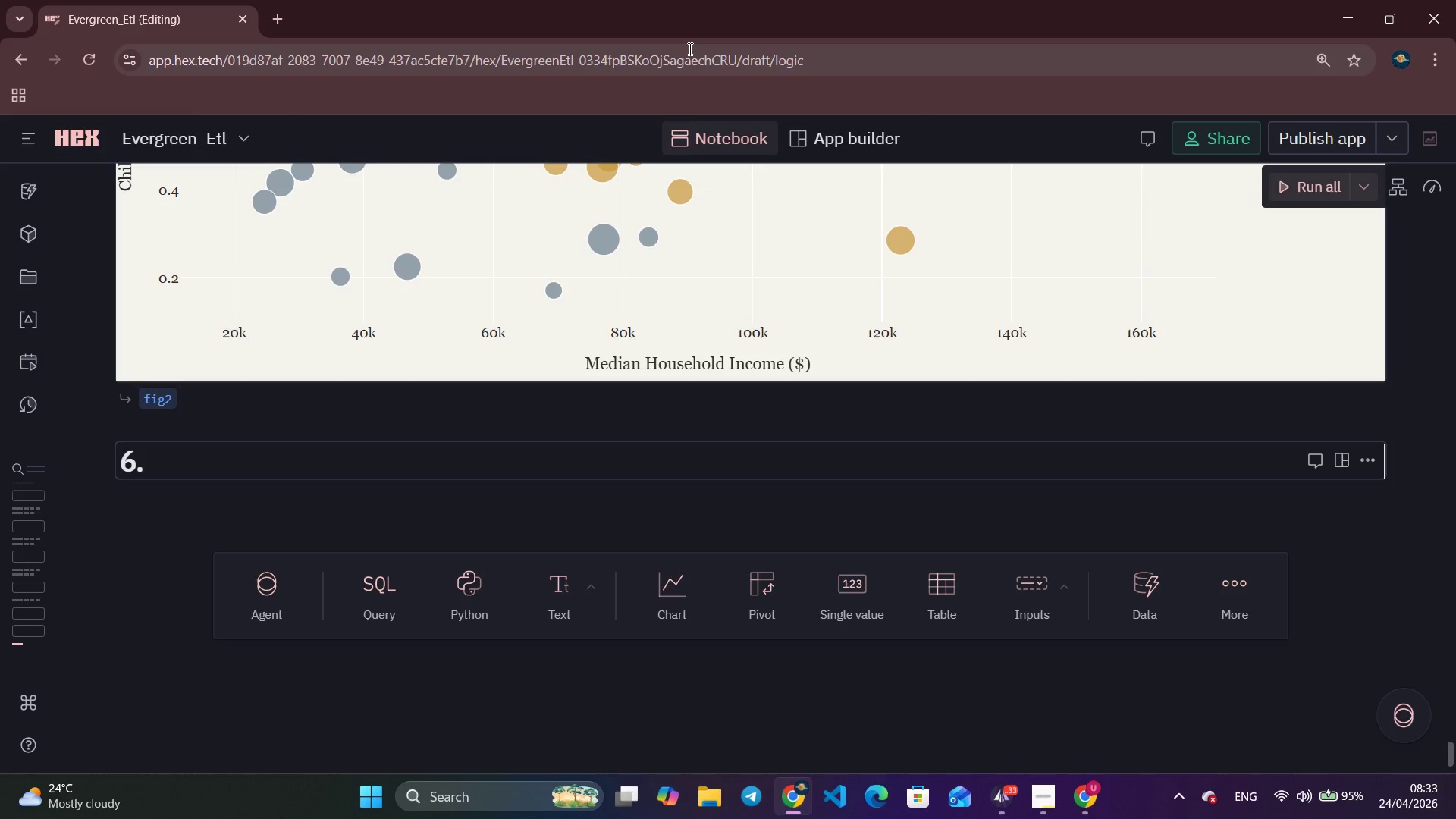 
hold_key(key=Space, duration=1.5)
 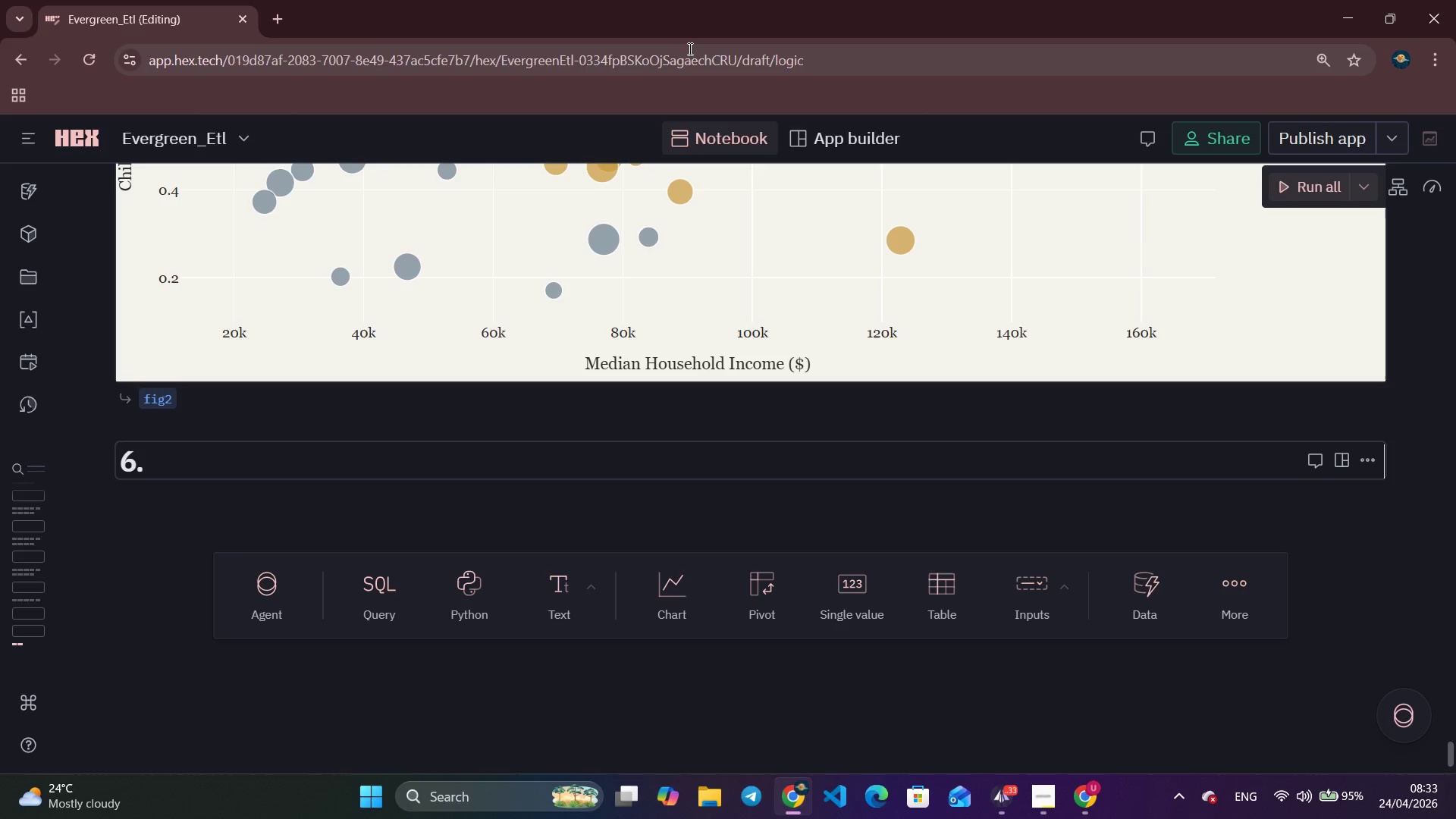 
hold_key(key=Space, duration=1.53)
 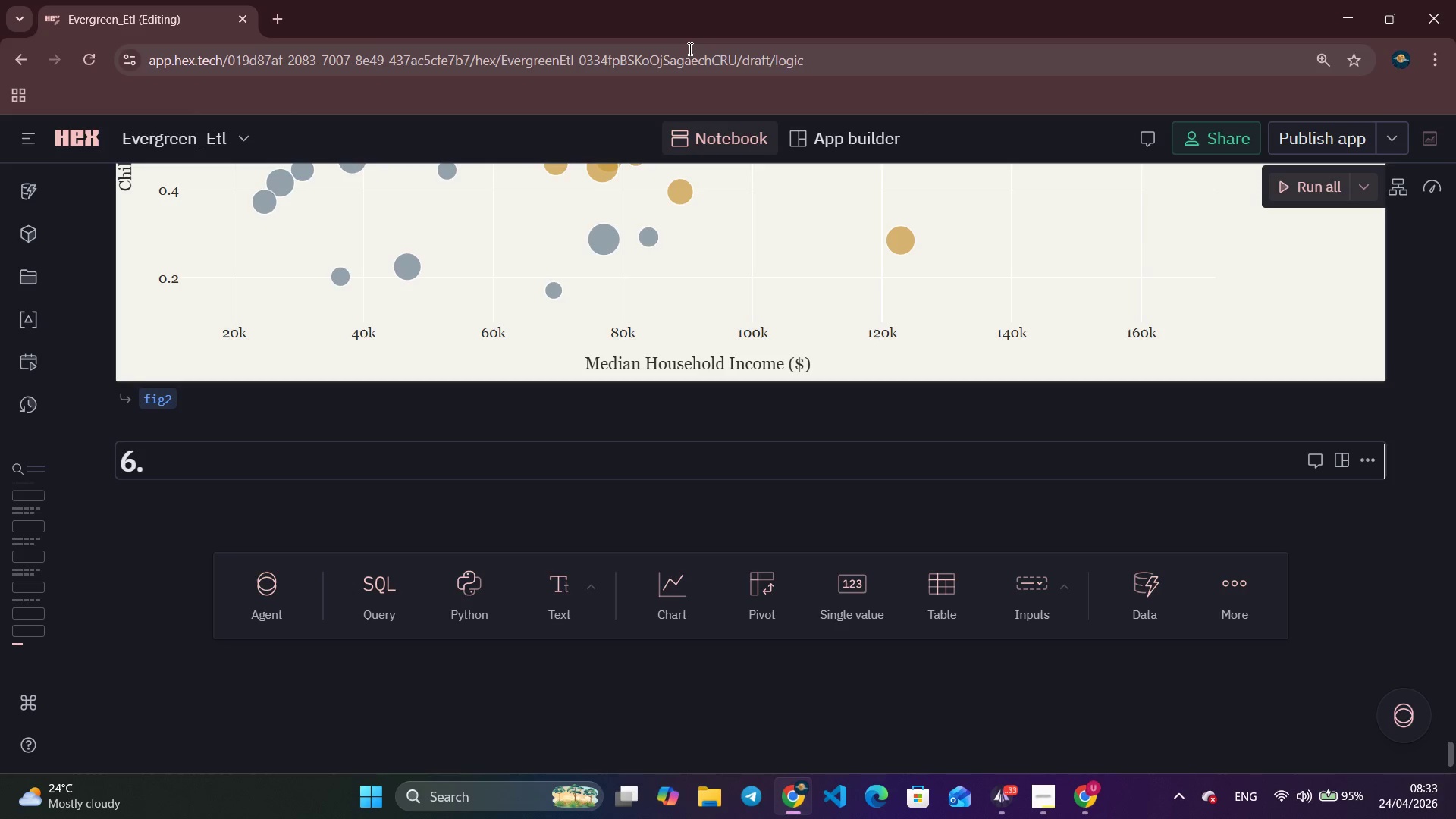 
hold_key(key=Space, duration=1.51)
 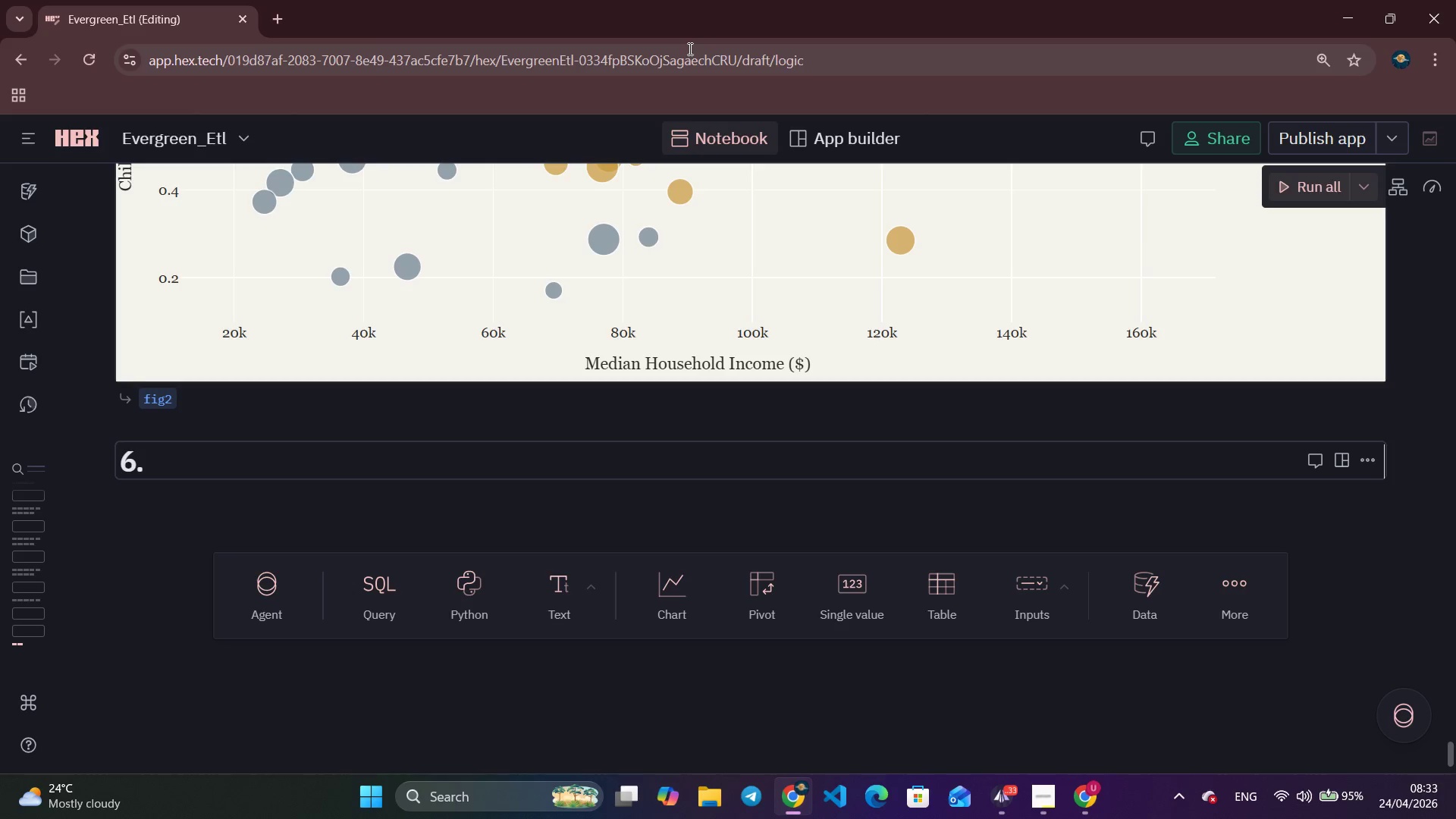 
hold_key(key=Space, duration=1.52)
 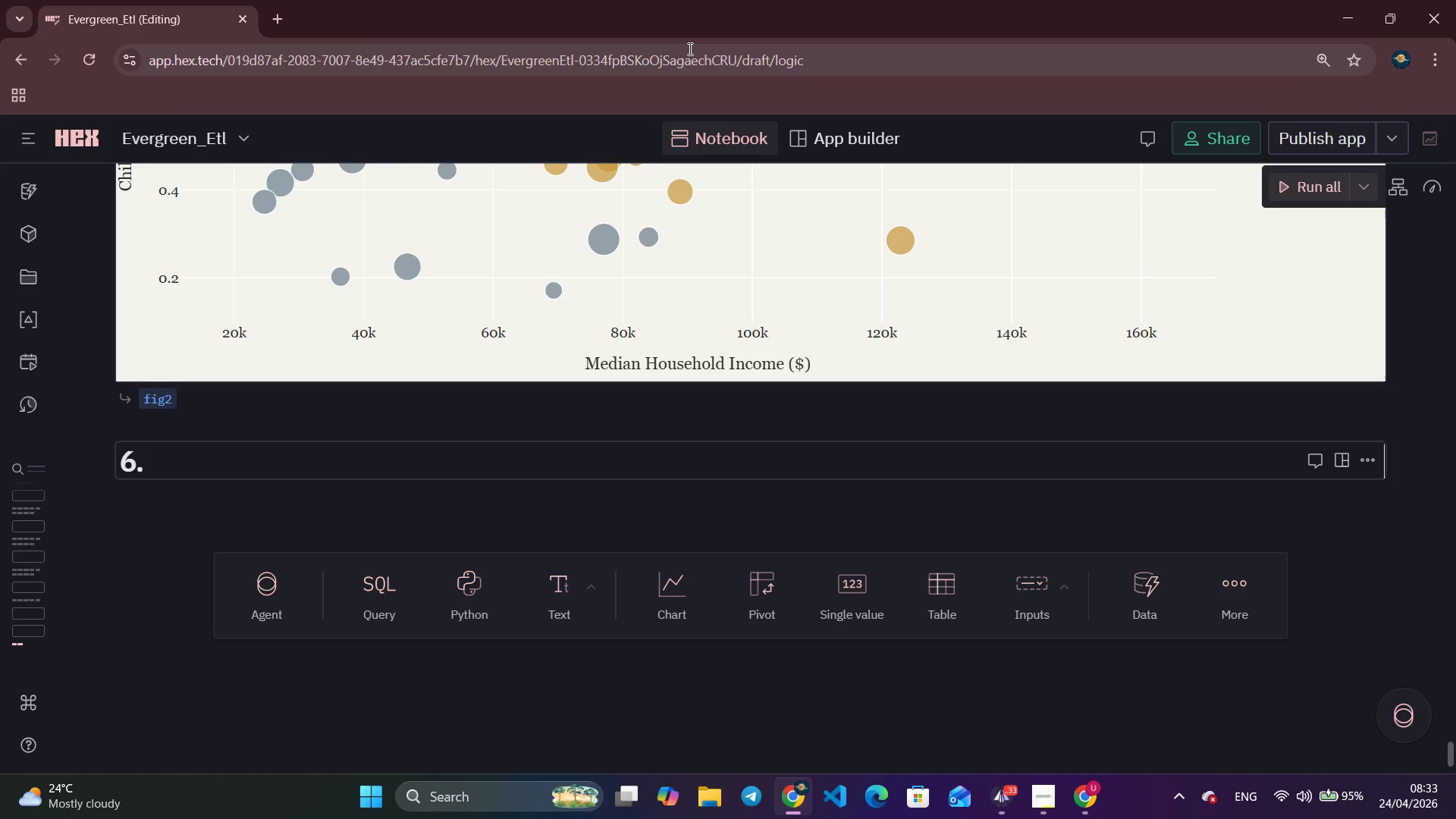 
hold_key(key=Space, duration=1.52)
 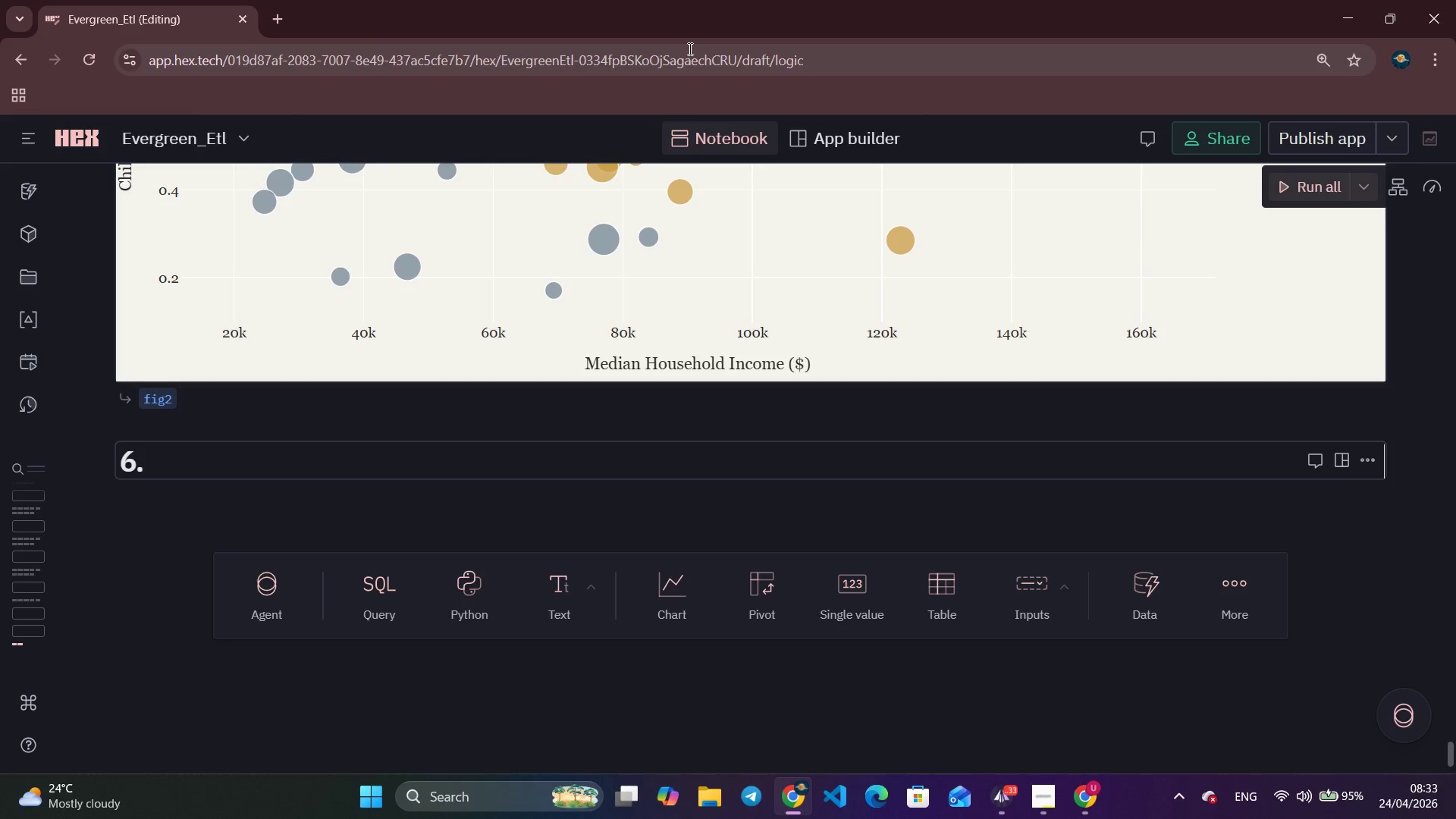 
hold_key(key=Space, duration=1.5)
 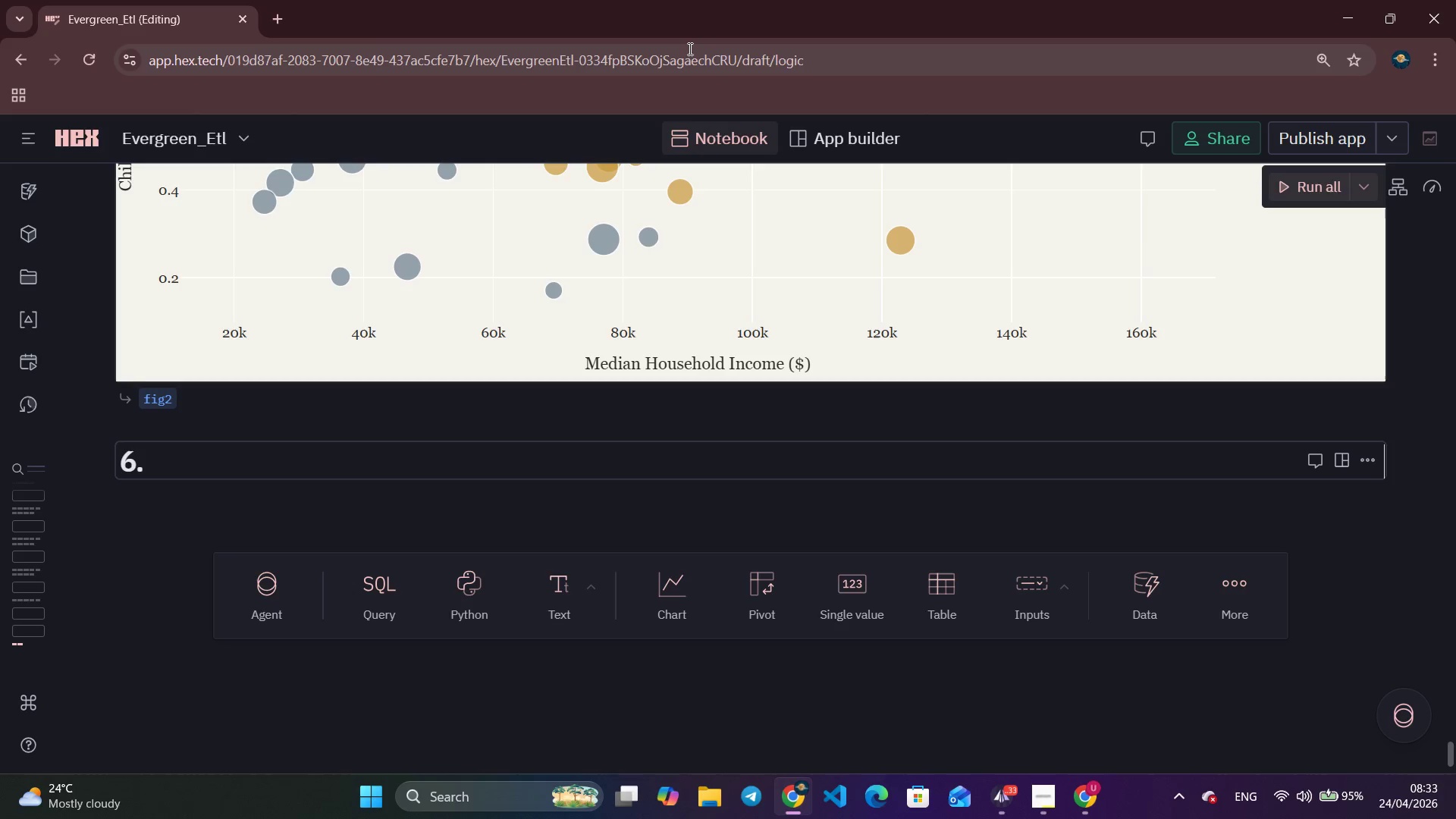 
hold_key(key=Space, duration=1.51)
 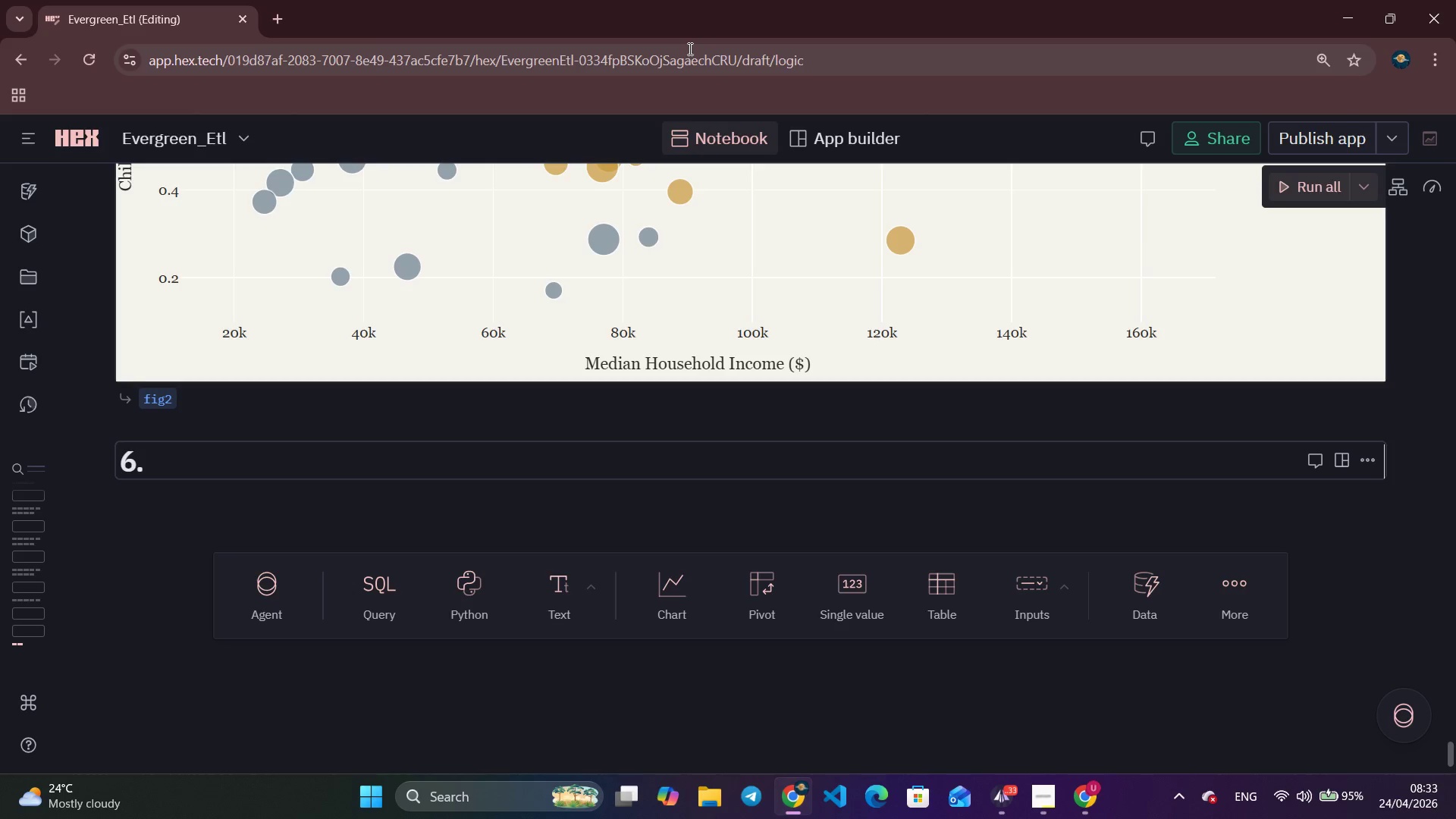 
hold_key(key=Space, duration=1.52)
 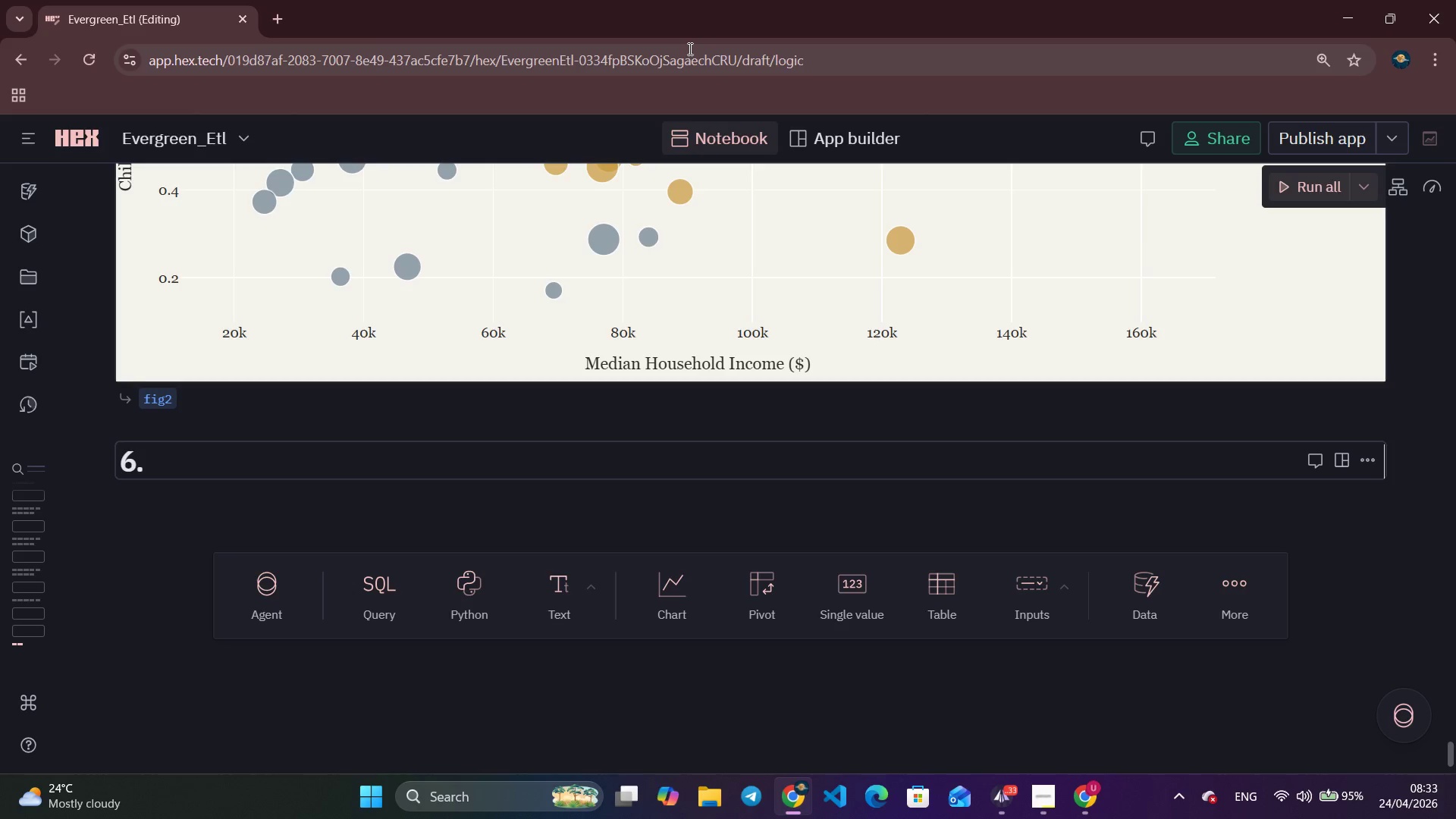 
hold_key(key=Space, duration=1.52)
 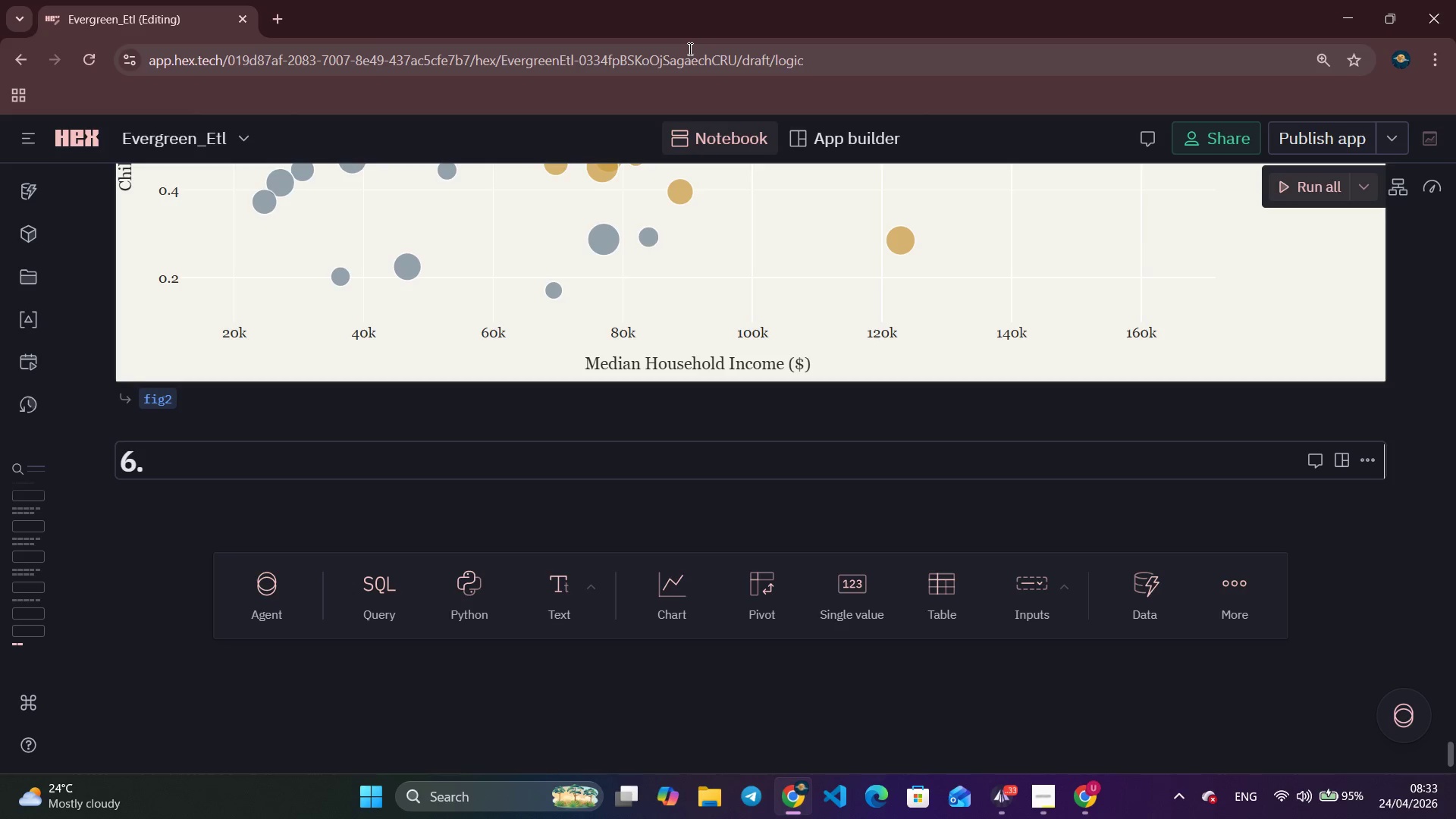 
hold_key(key=Space, duration=1.5)
 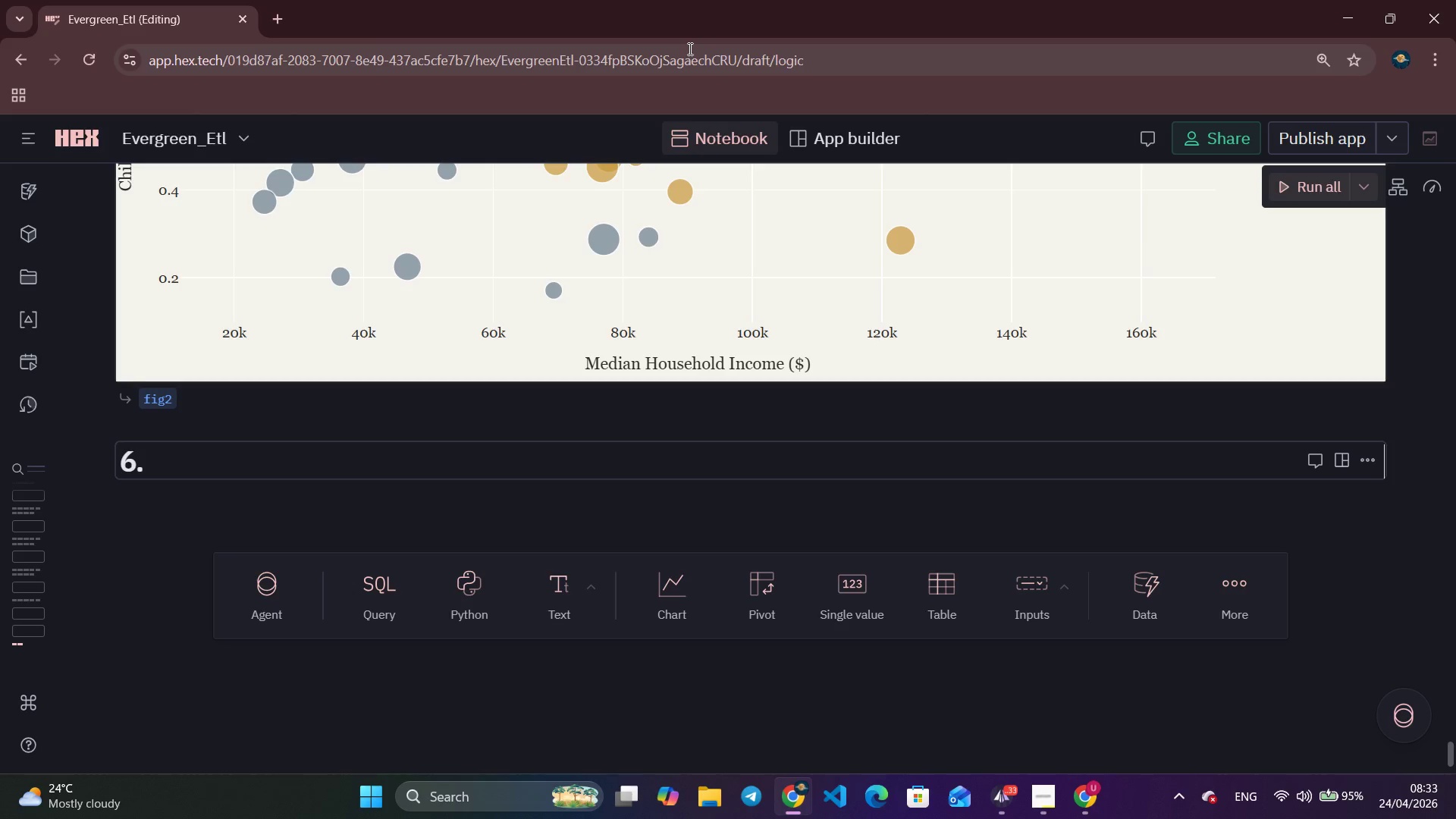 
hold_key(key=Space, duration=1.5)
 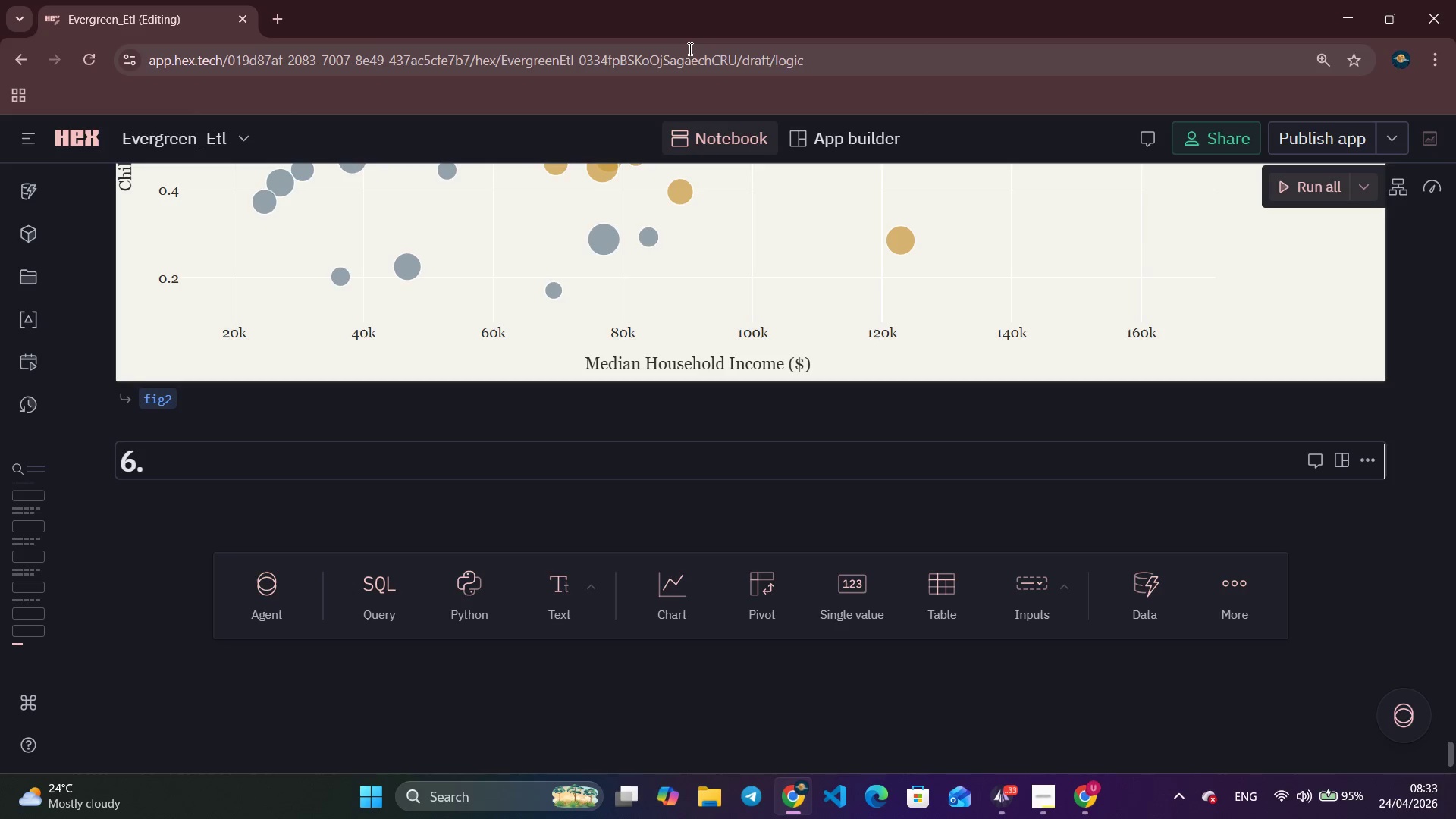 
hold_key(key=Space, duration=1.51)
 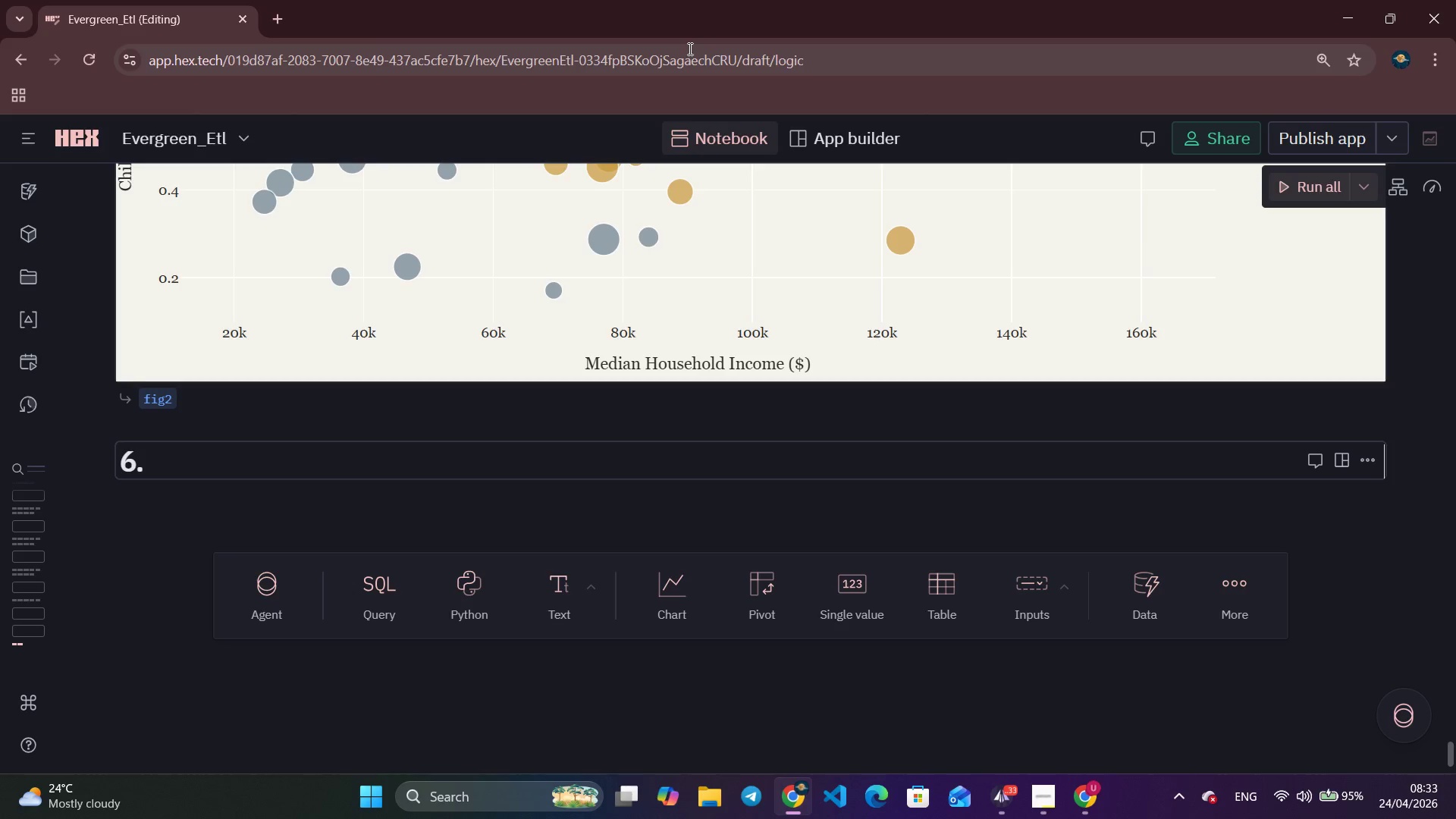 
hold_key(key=Space, duration=1.52)
 